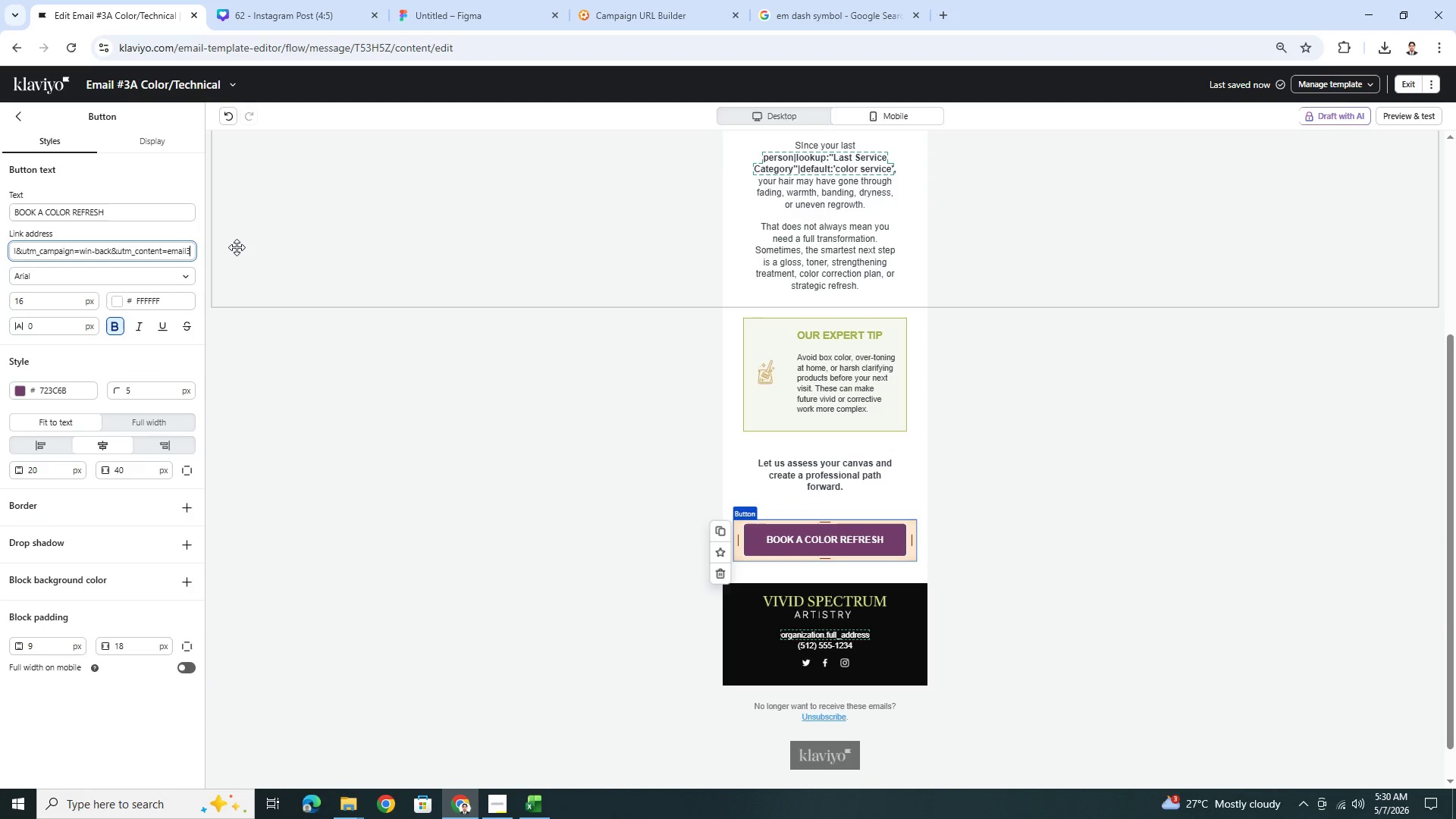 
key(Shift+A)
 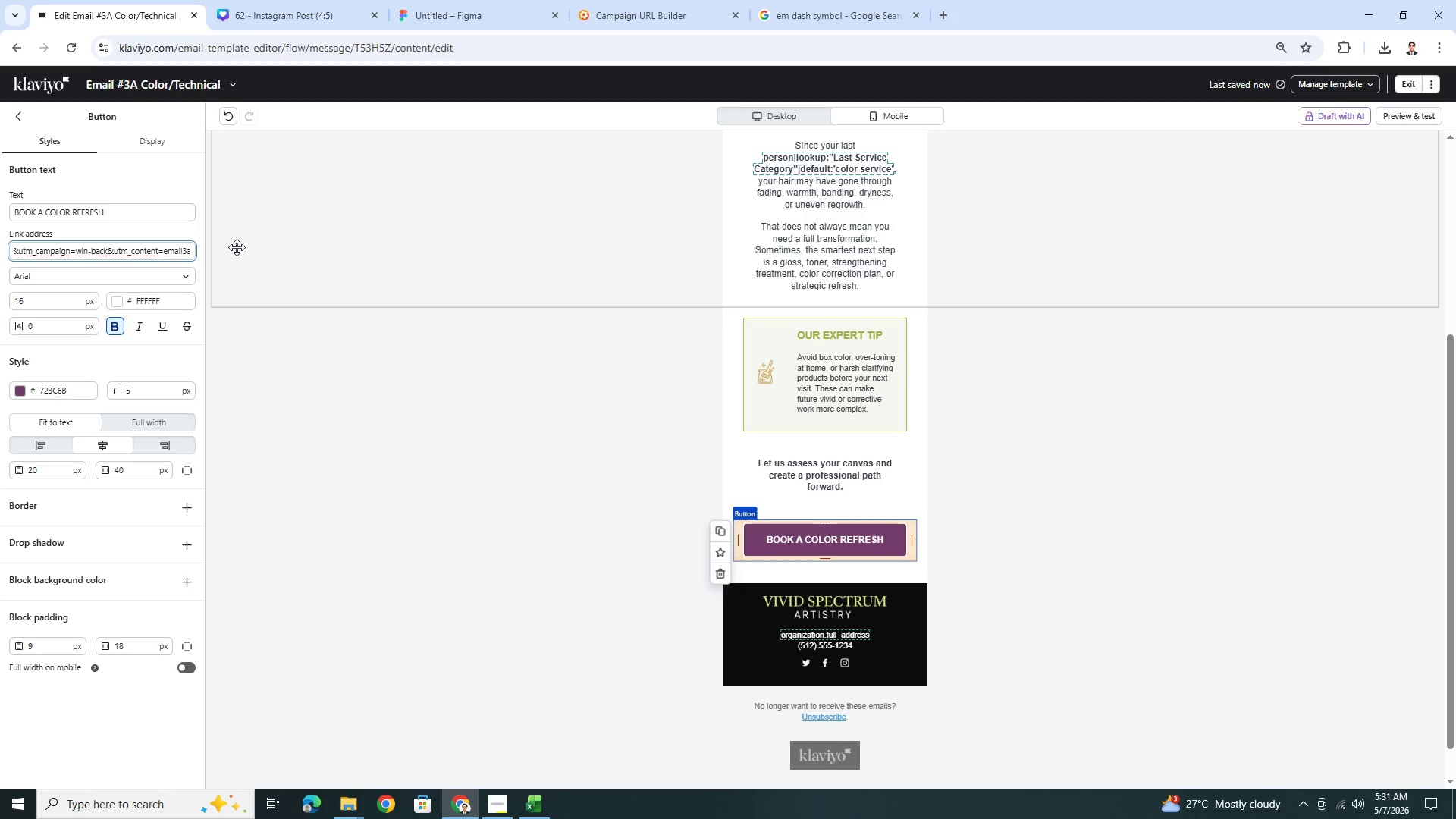 
key(Backspace)
 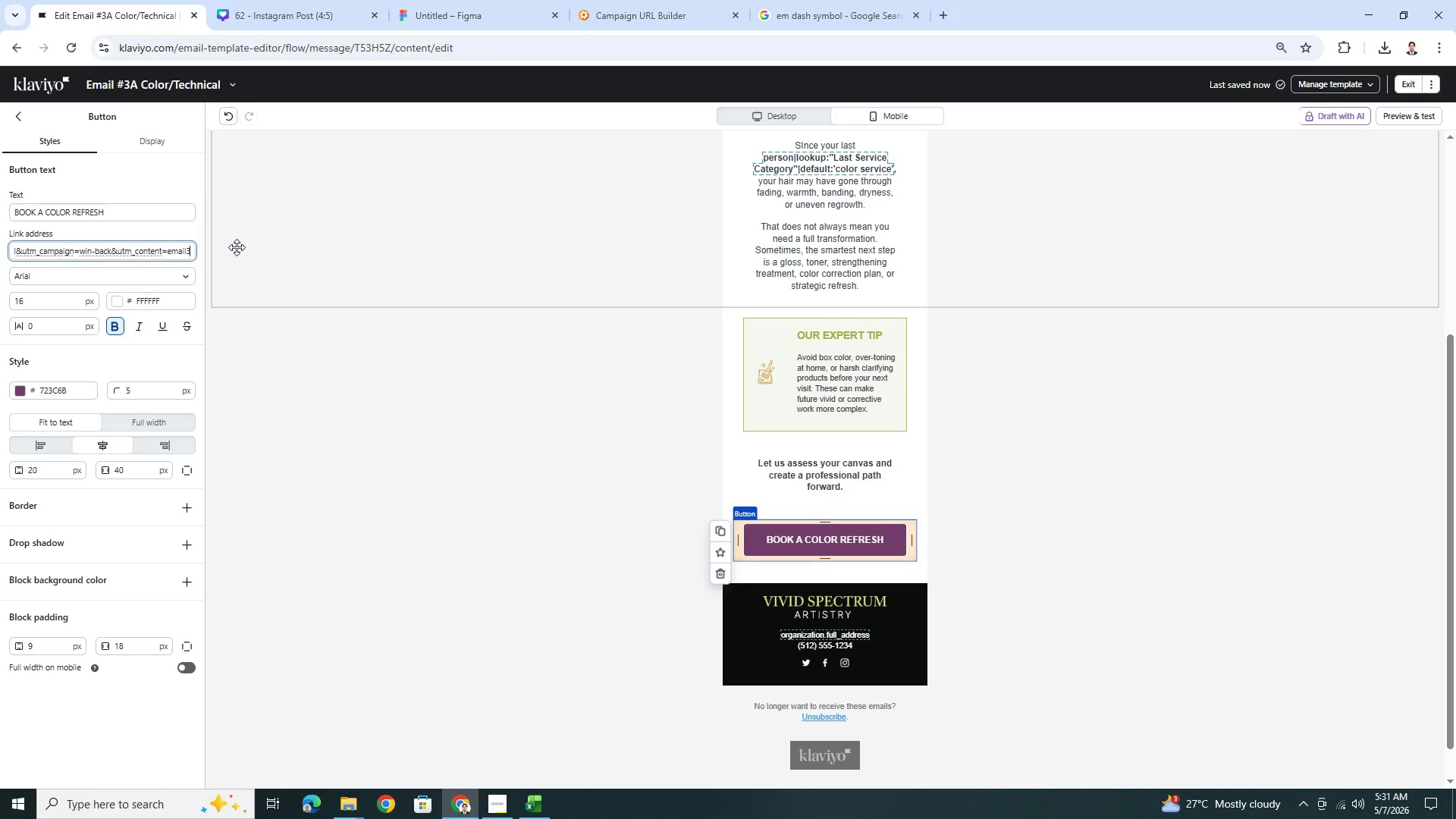 
key(CapsLock)
 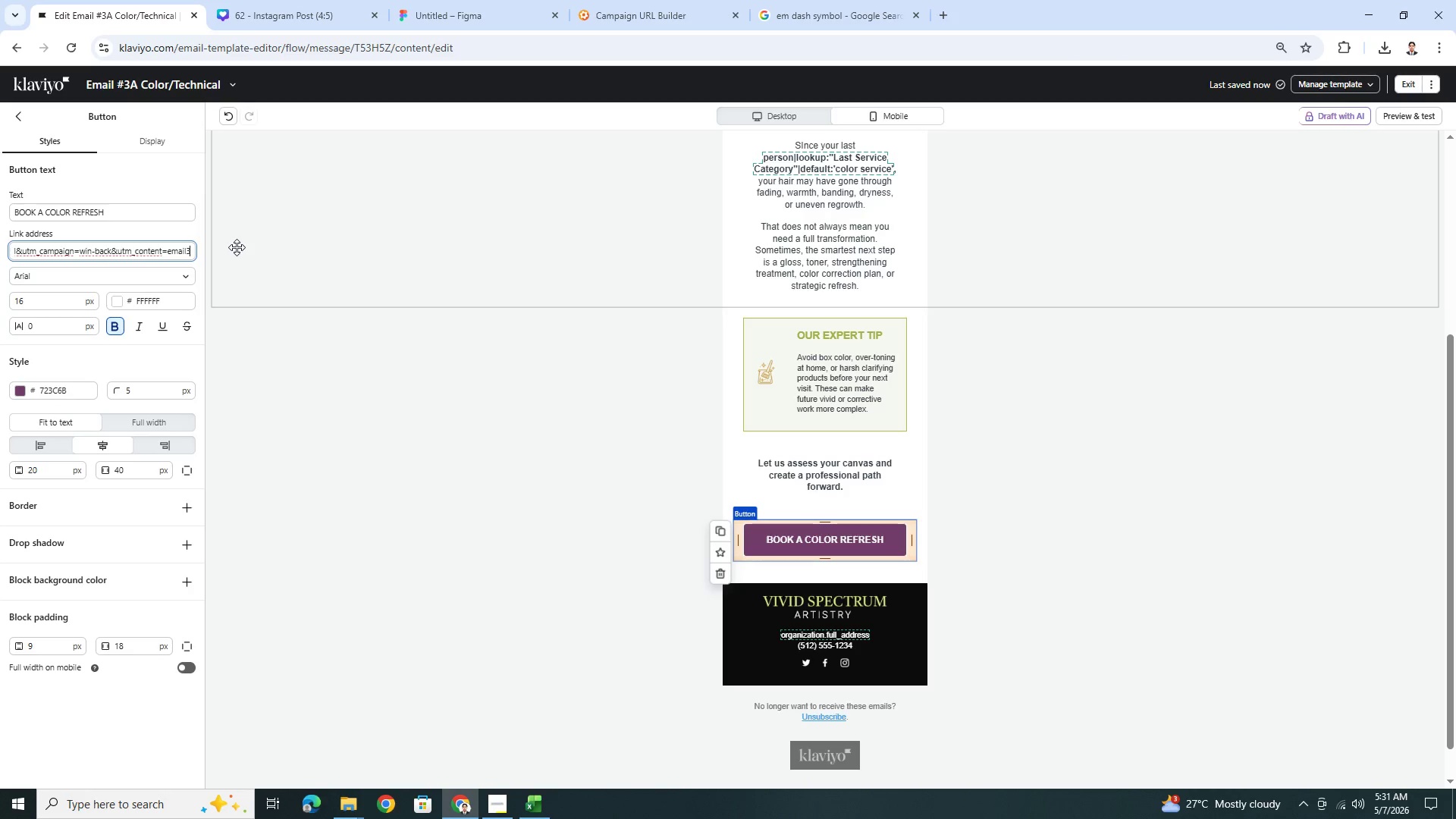 
key(CapsLock)
 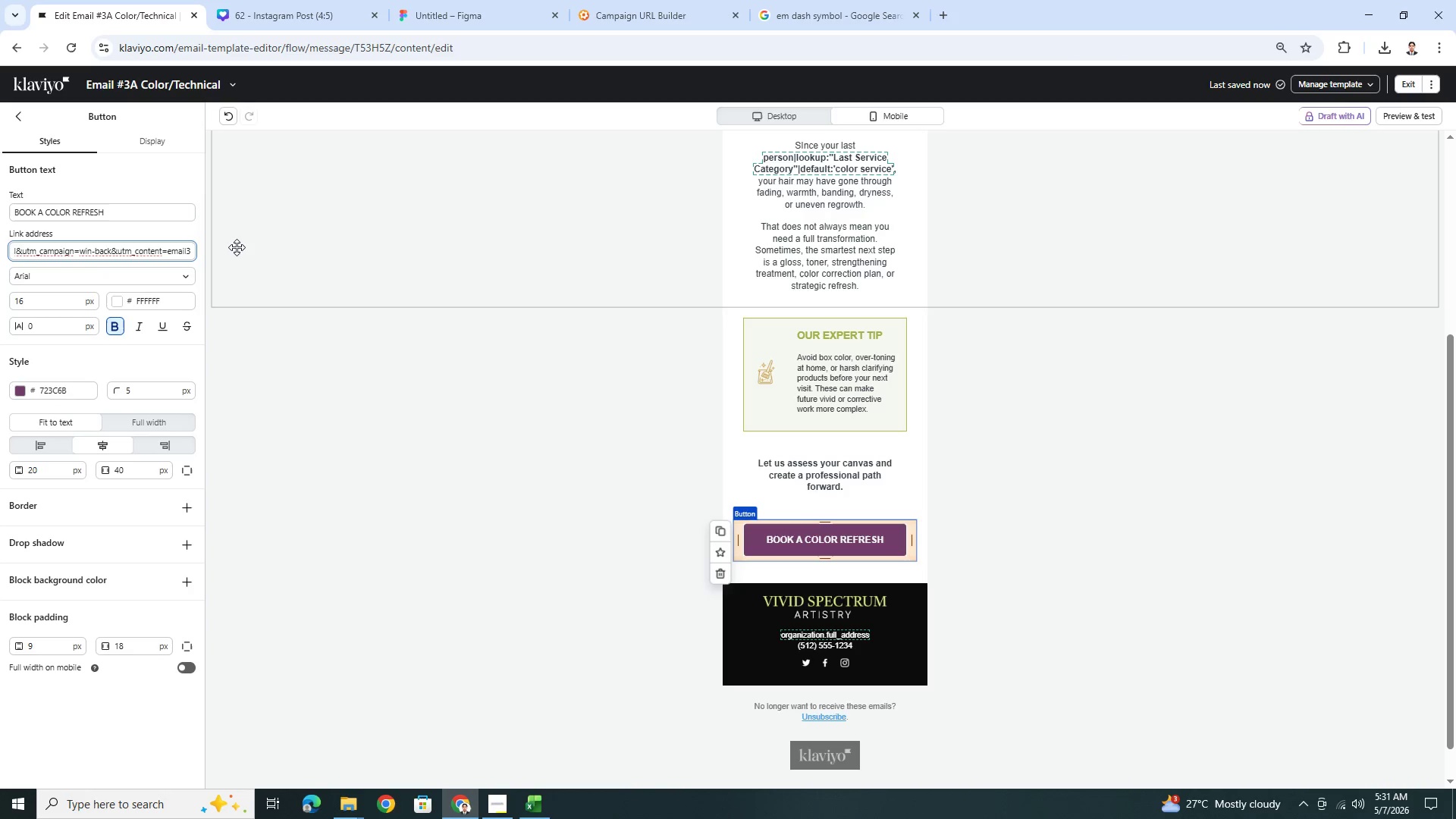 
key(A)
 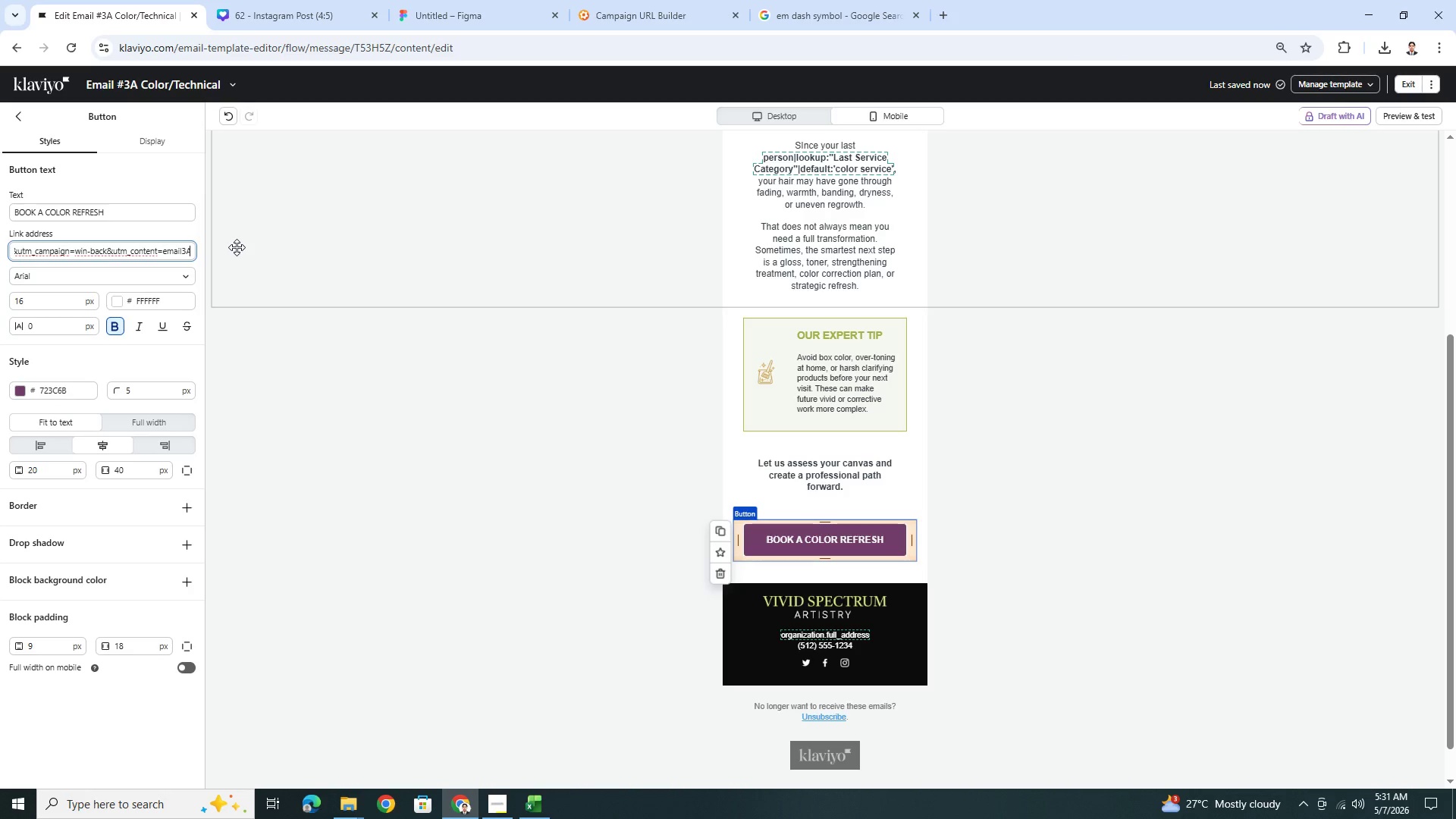 
key(CapsLock)
 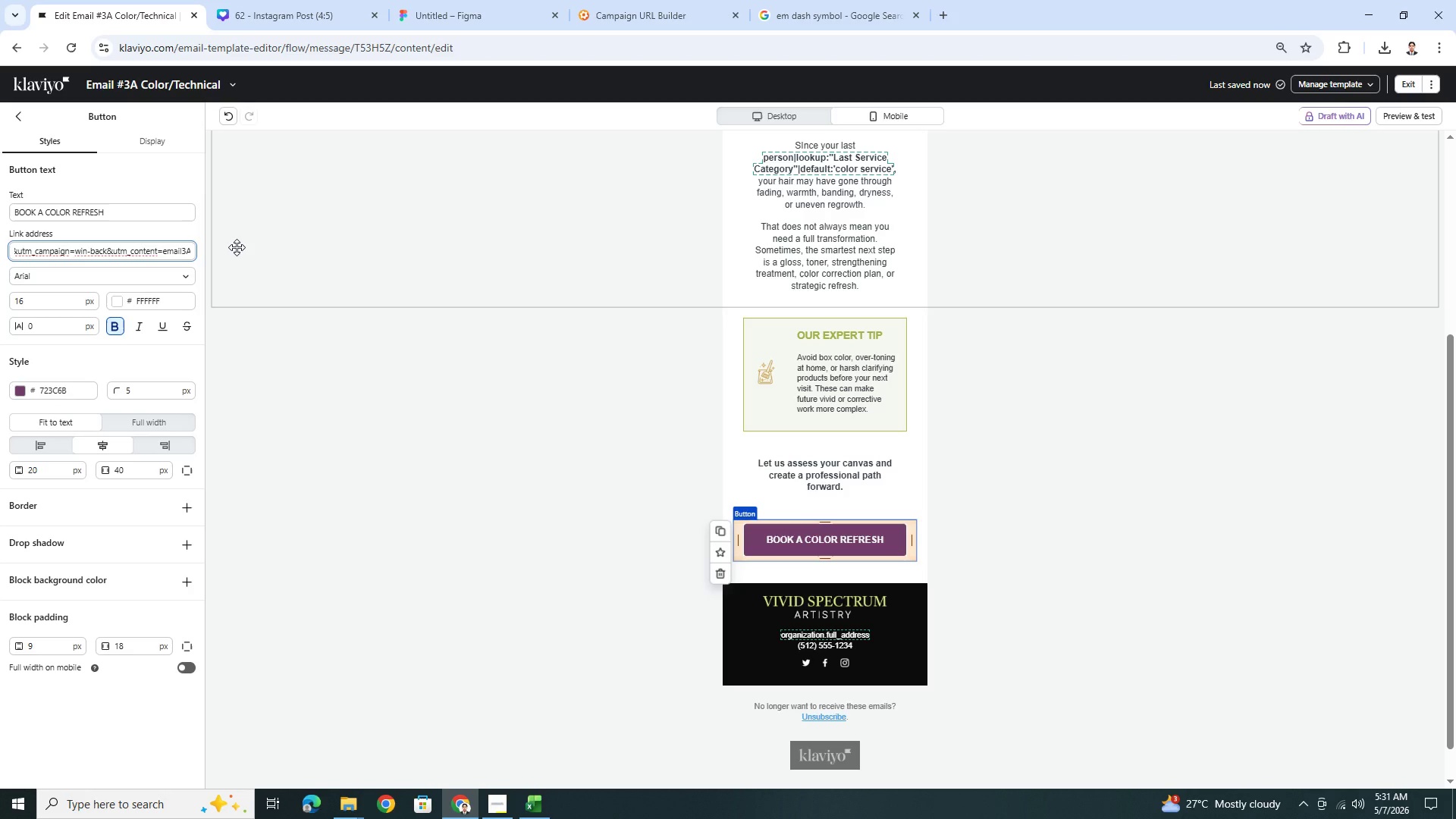 
wait(14.78)
 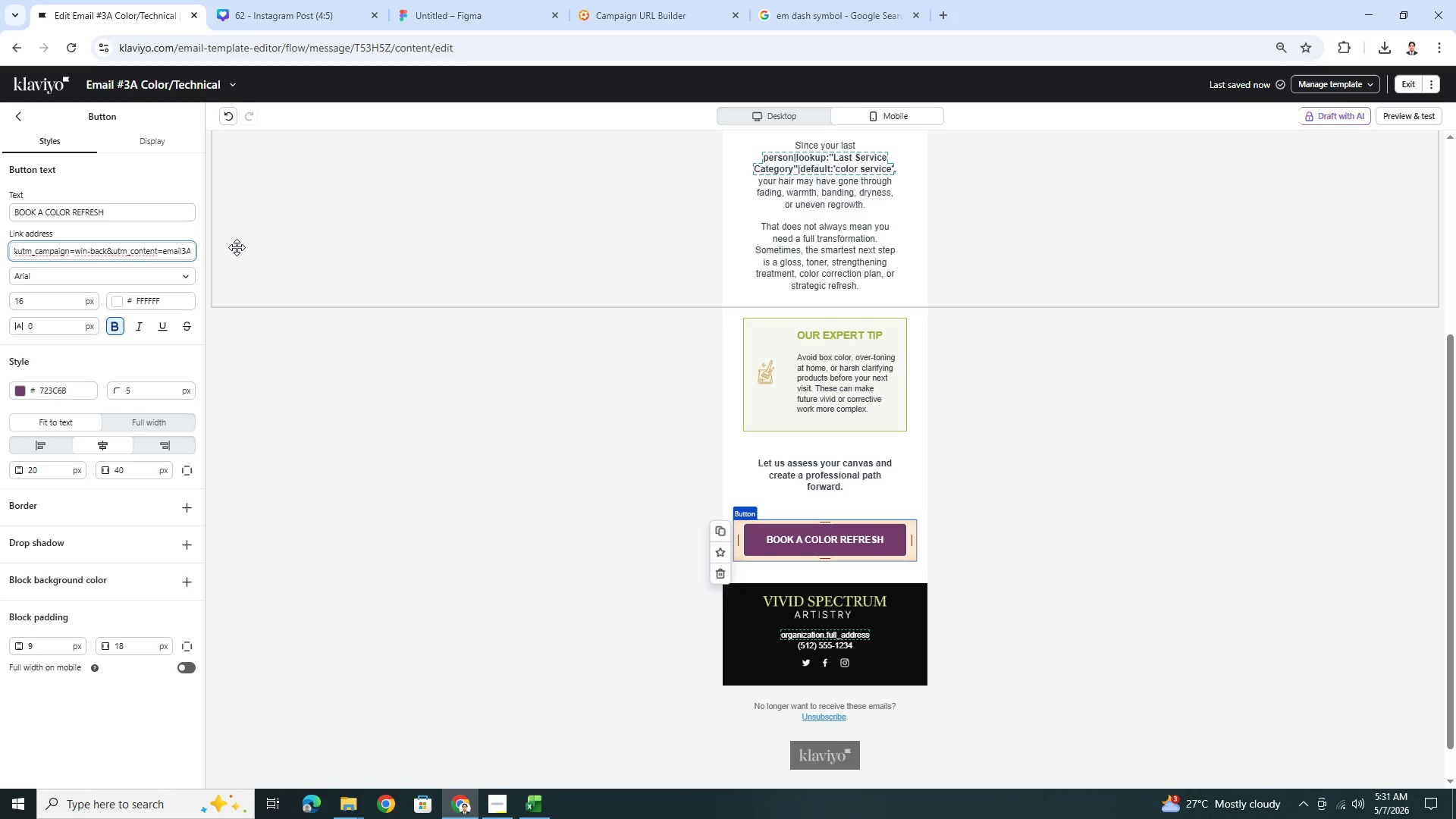 
left_click([1043, 455])
 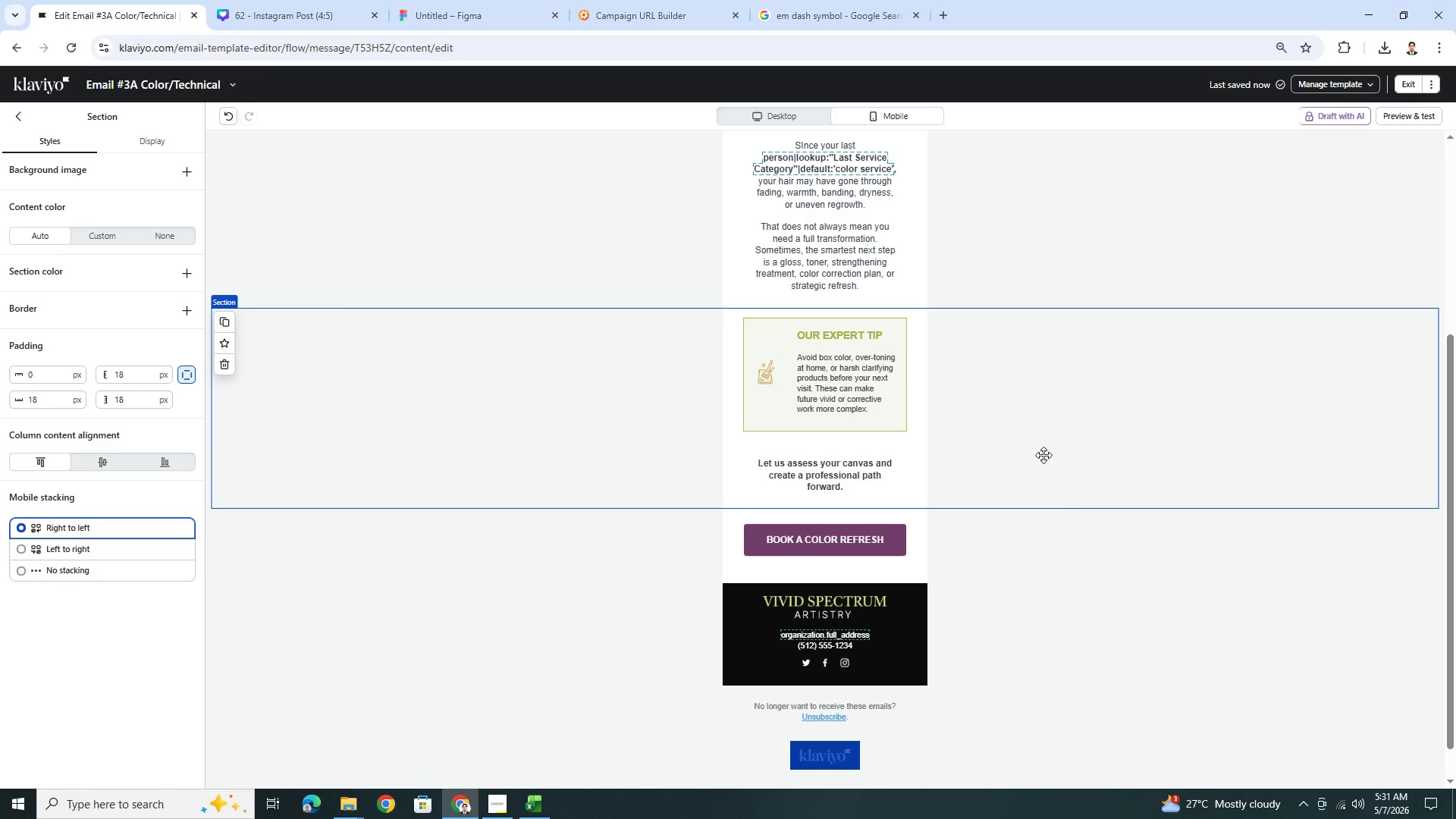 
wait(13.39)
 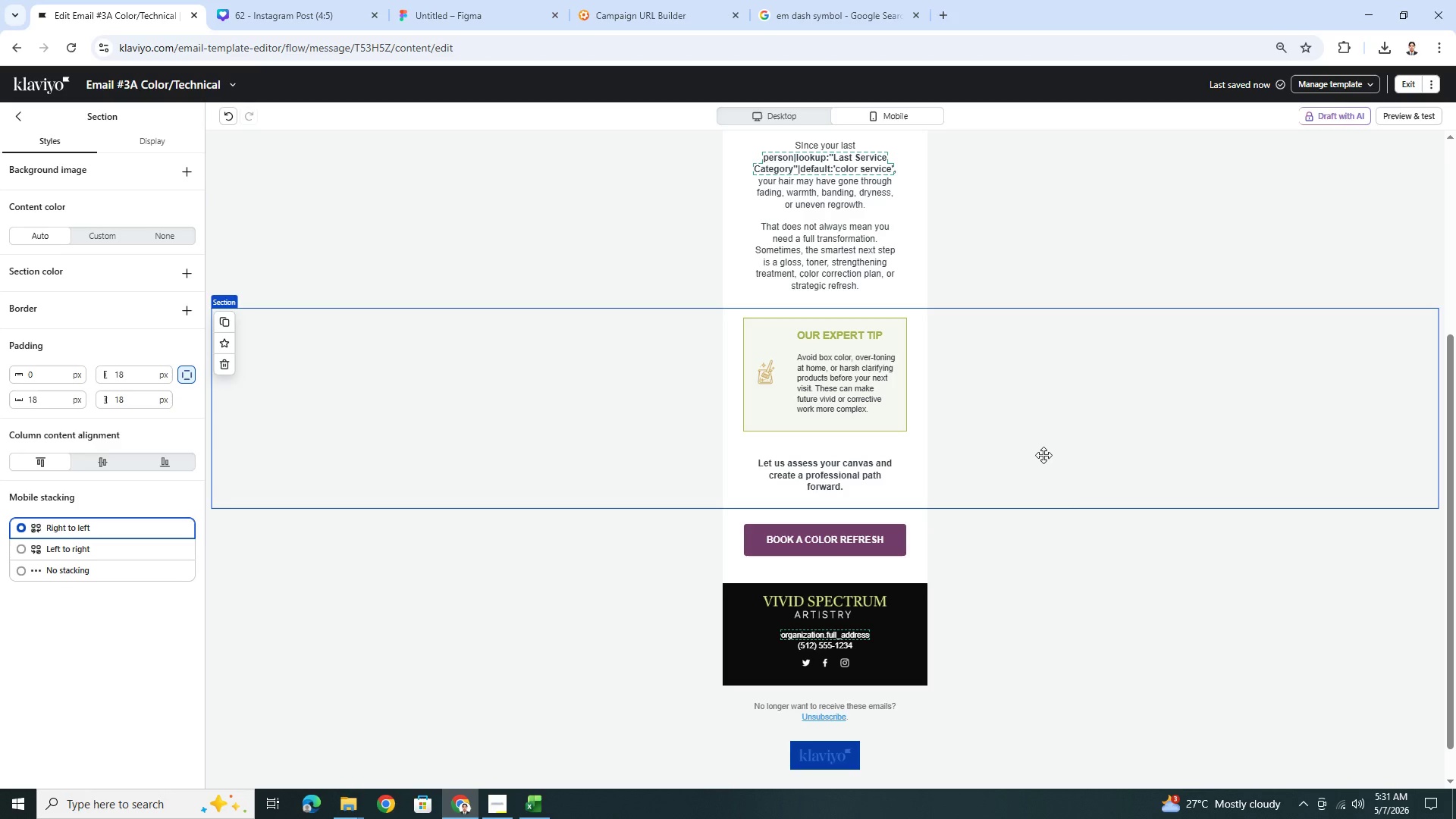 
scroll: coordinate [1067, 489], scroll_direction: up, amount: 6.0
 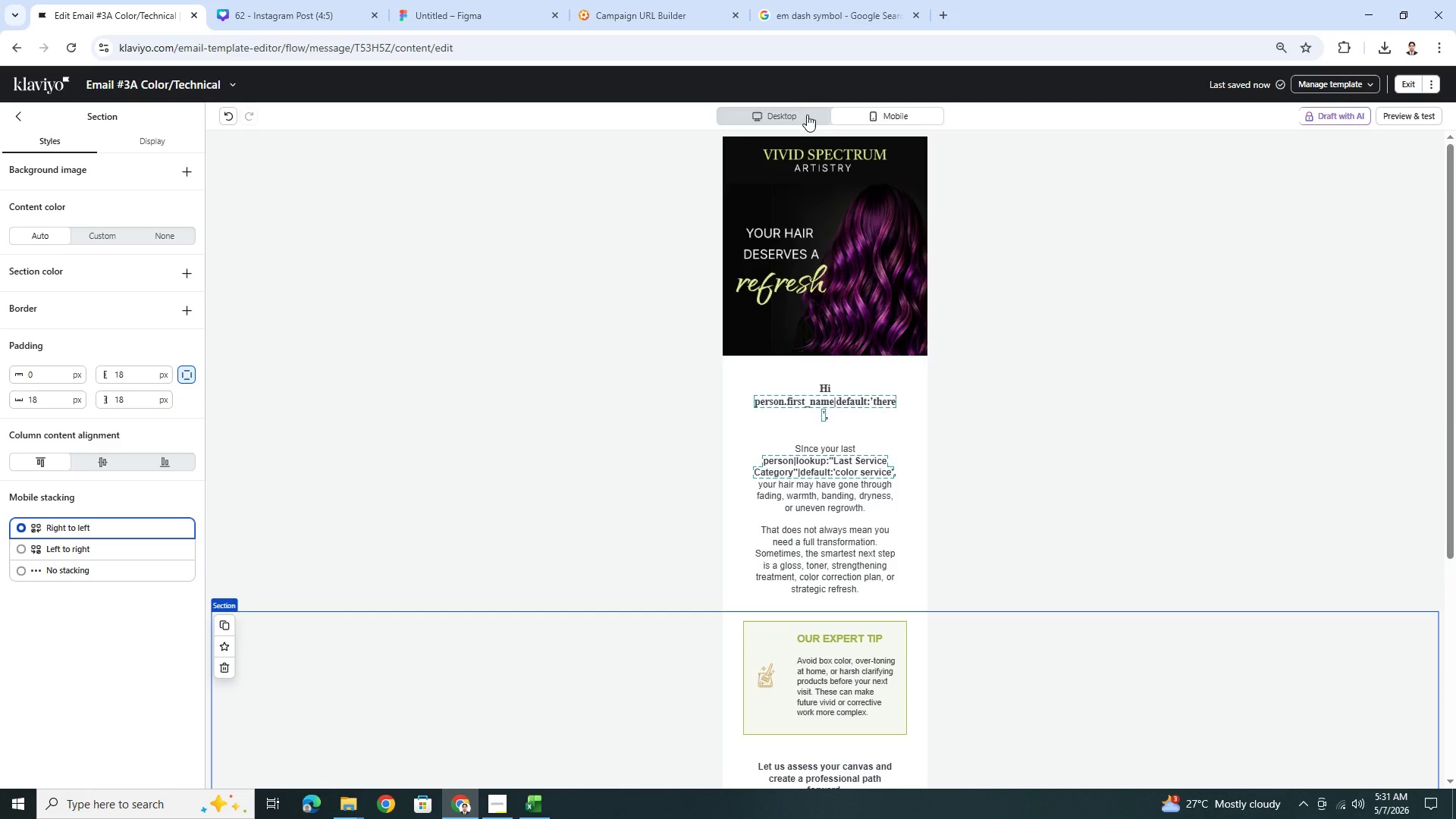 
left_click([807, 115])
 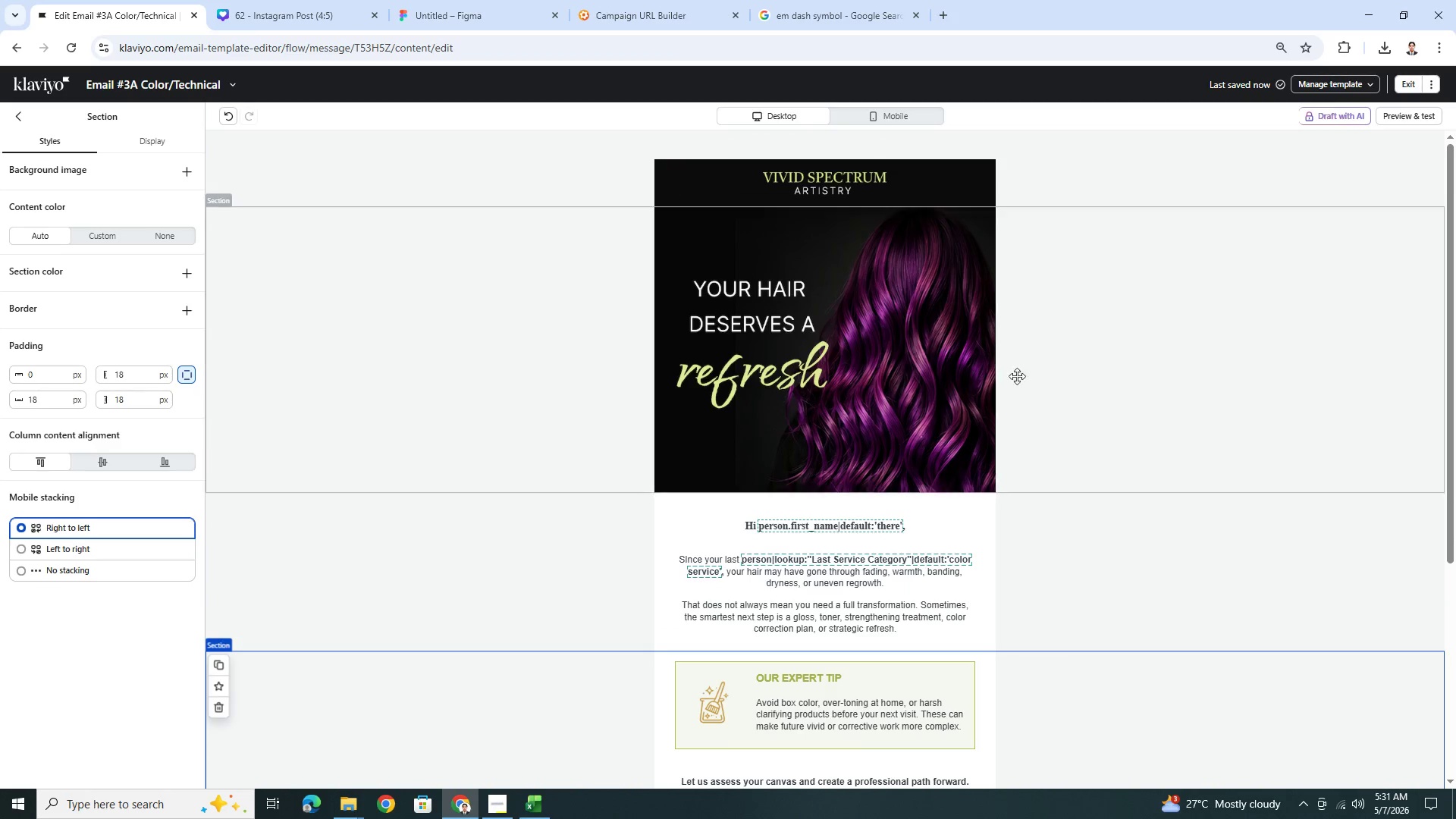 
left_click([913, 394])
 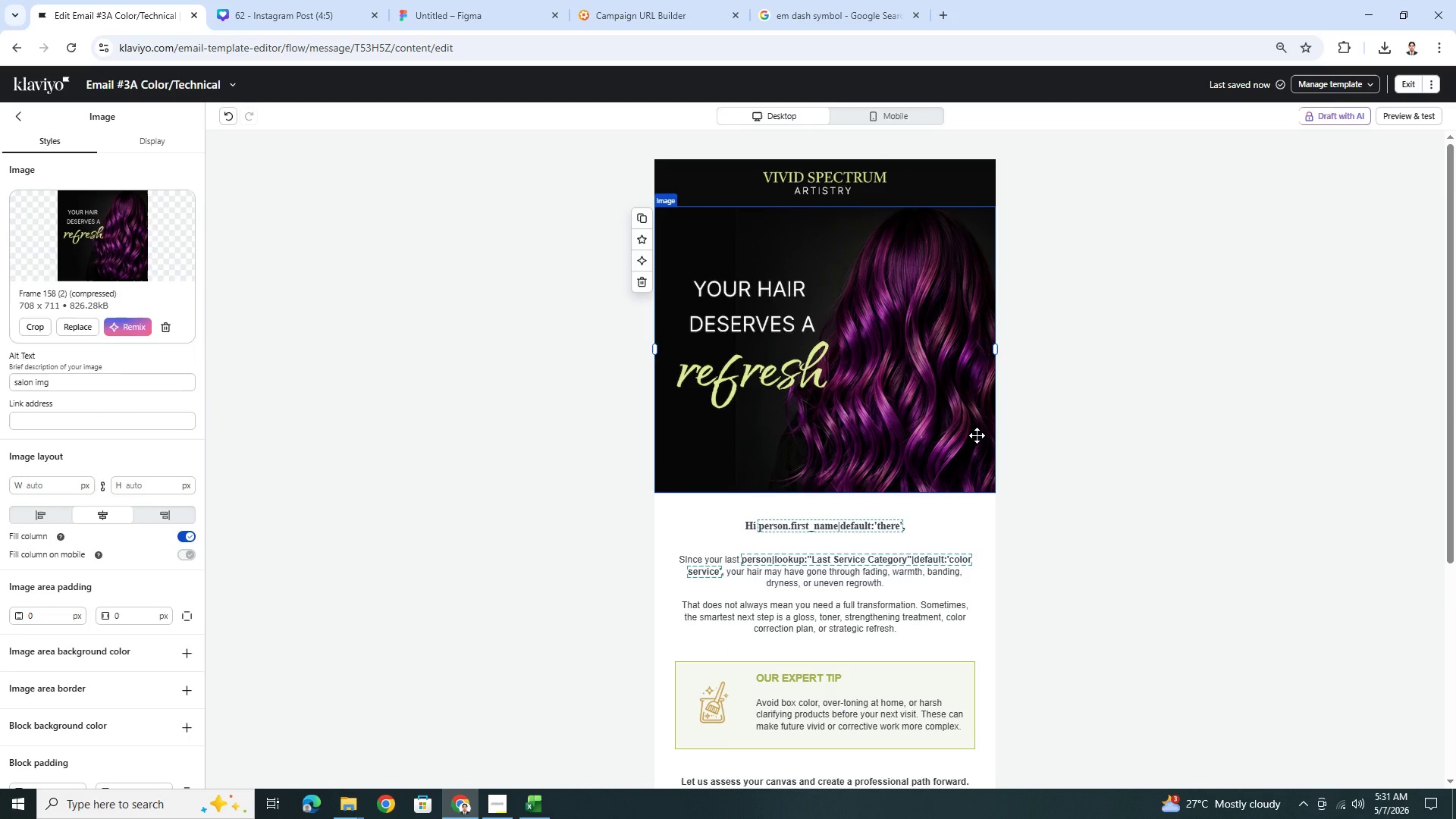 
scroll: coordinate [977, 435], scroll_direction: down, amount: 4.0
 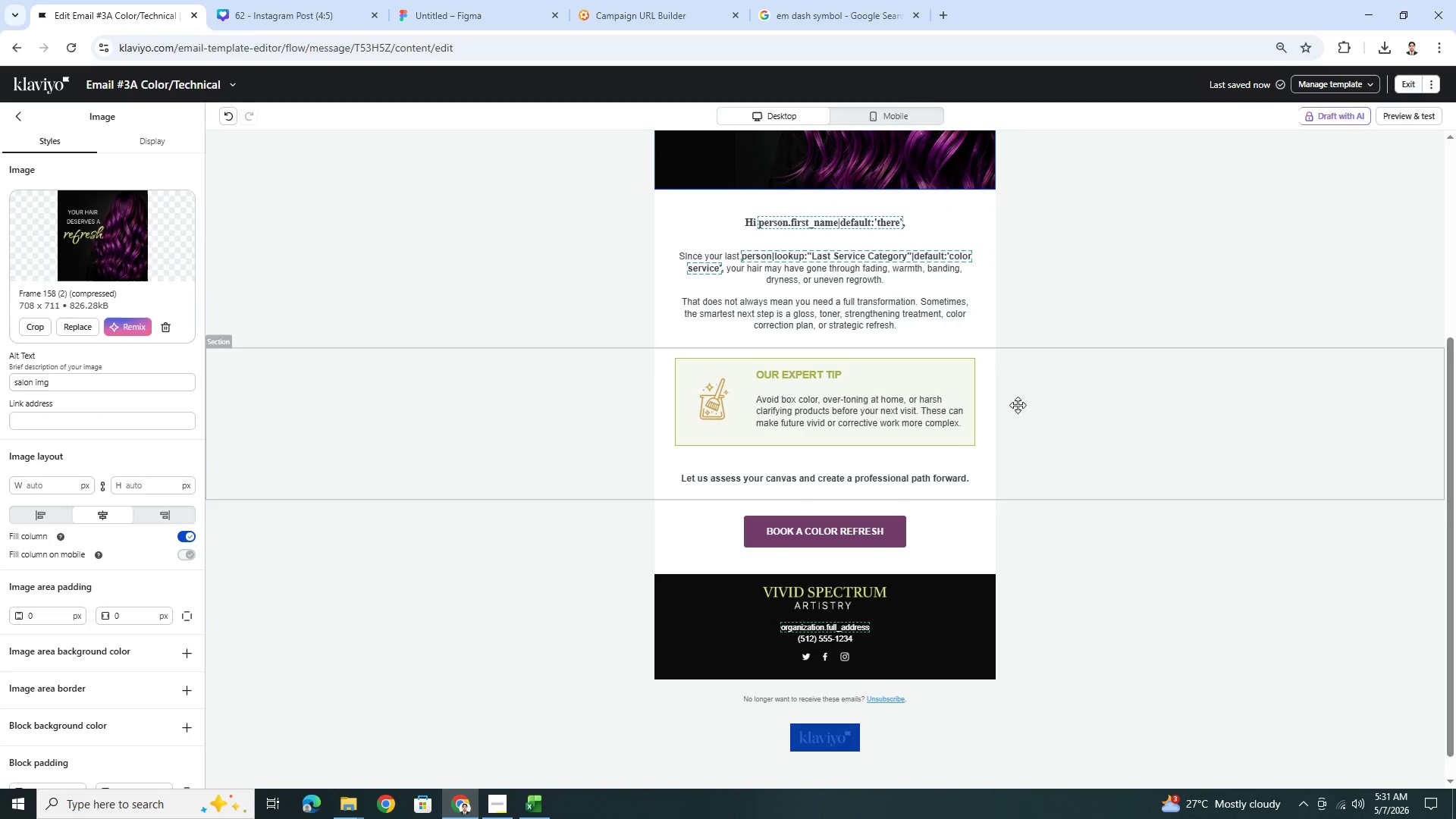 
scroll: coordinate [1068, 430], scroll_direction: up, amount: 2.0
 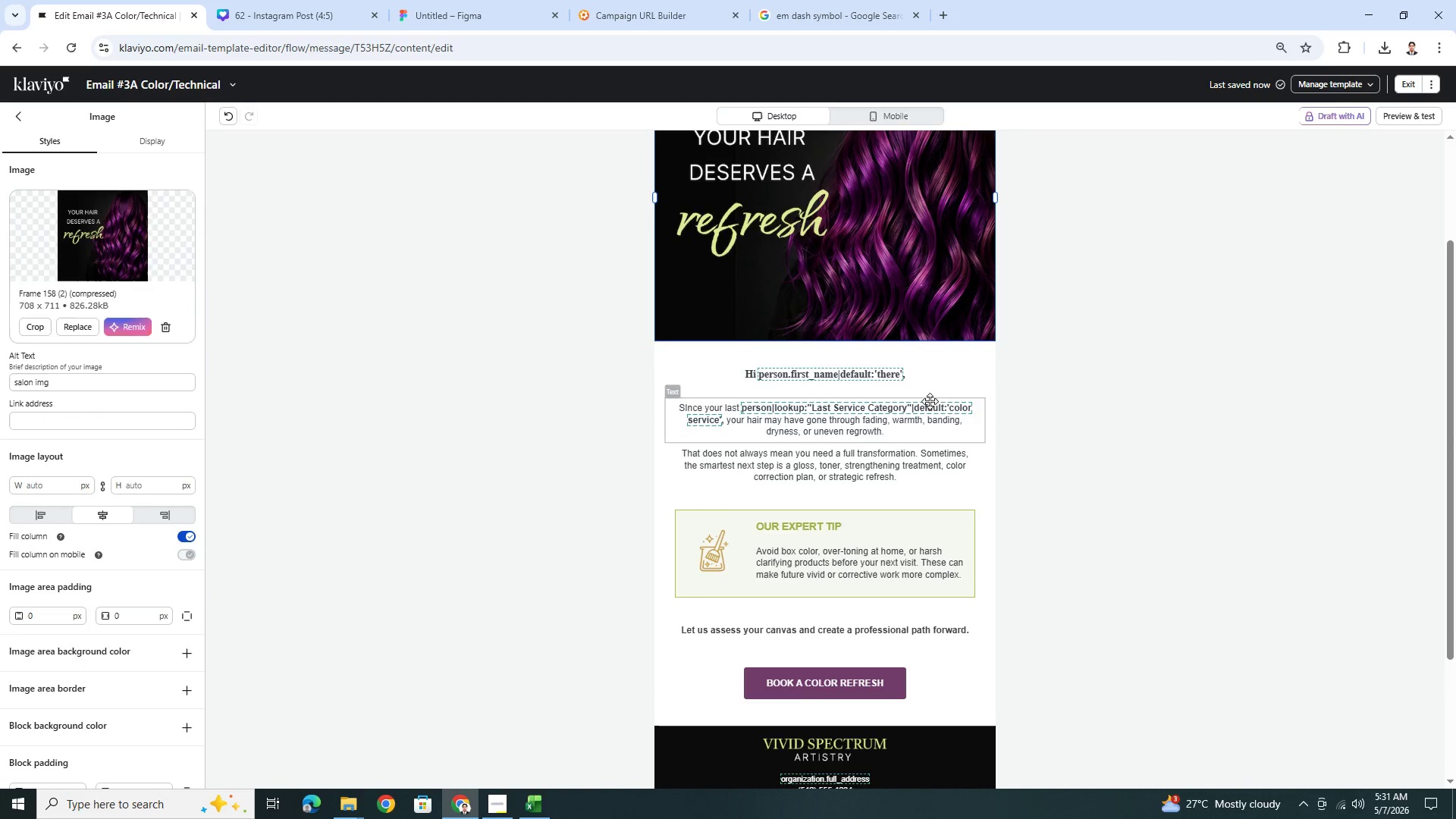 
left_click([930, 401])
 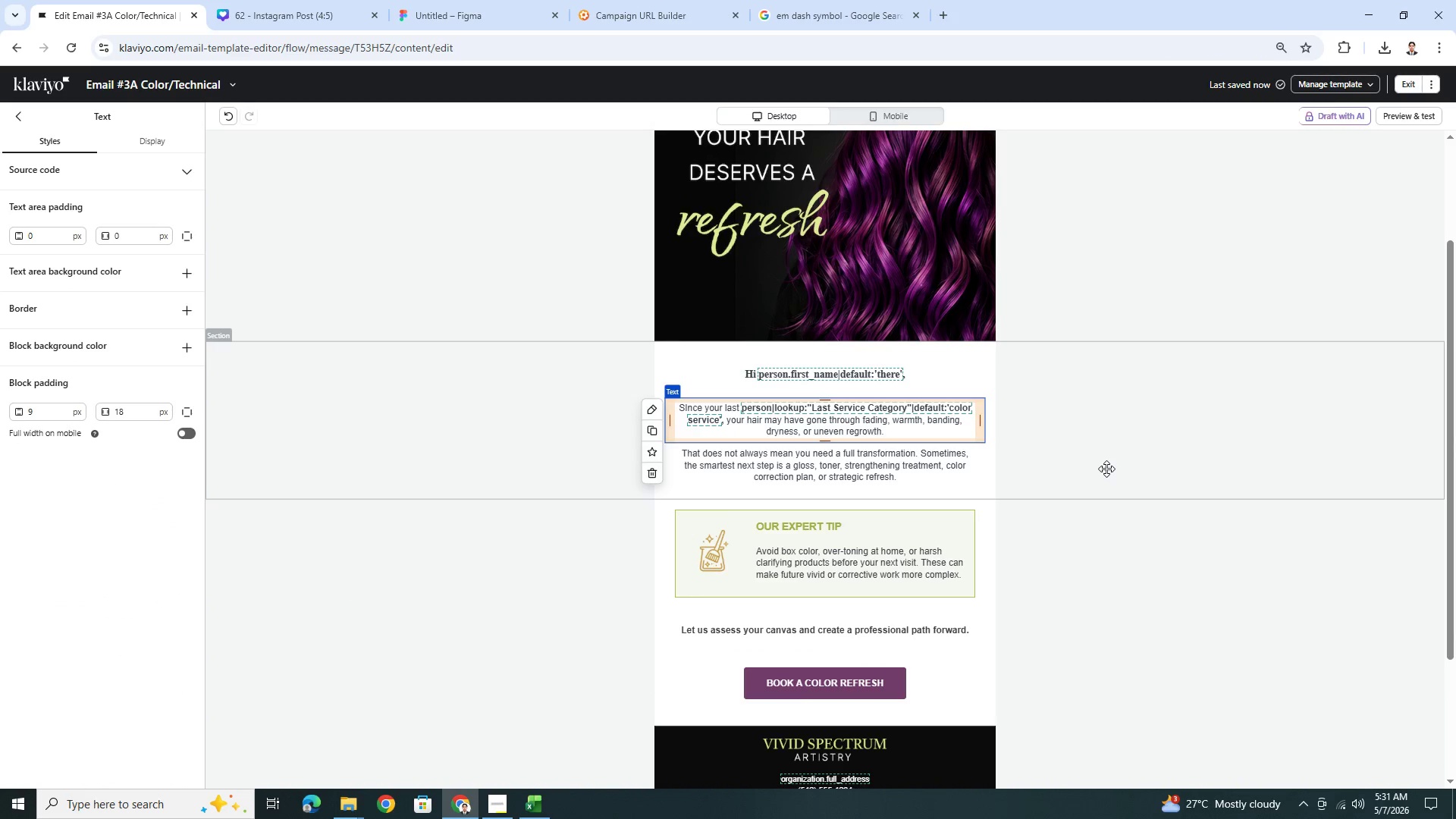 
left_click([1106, 469])
 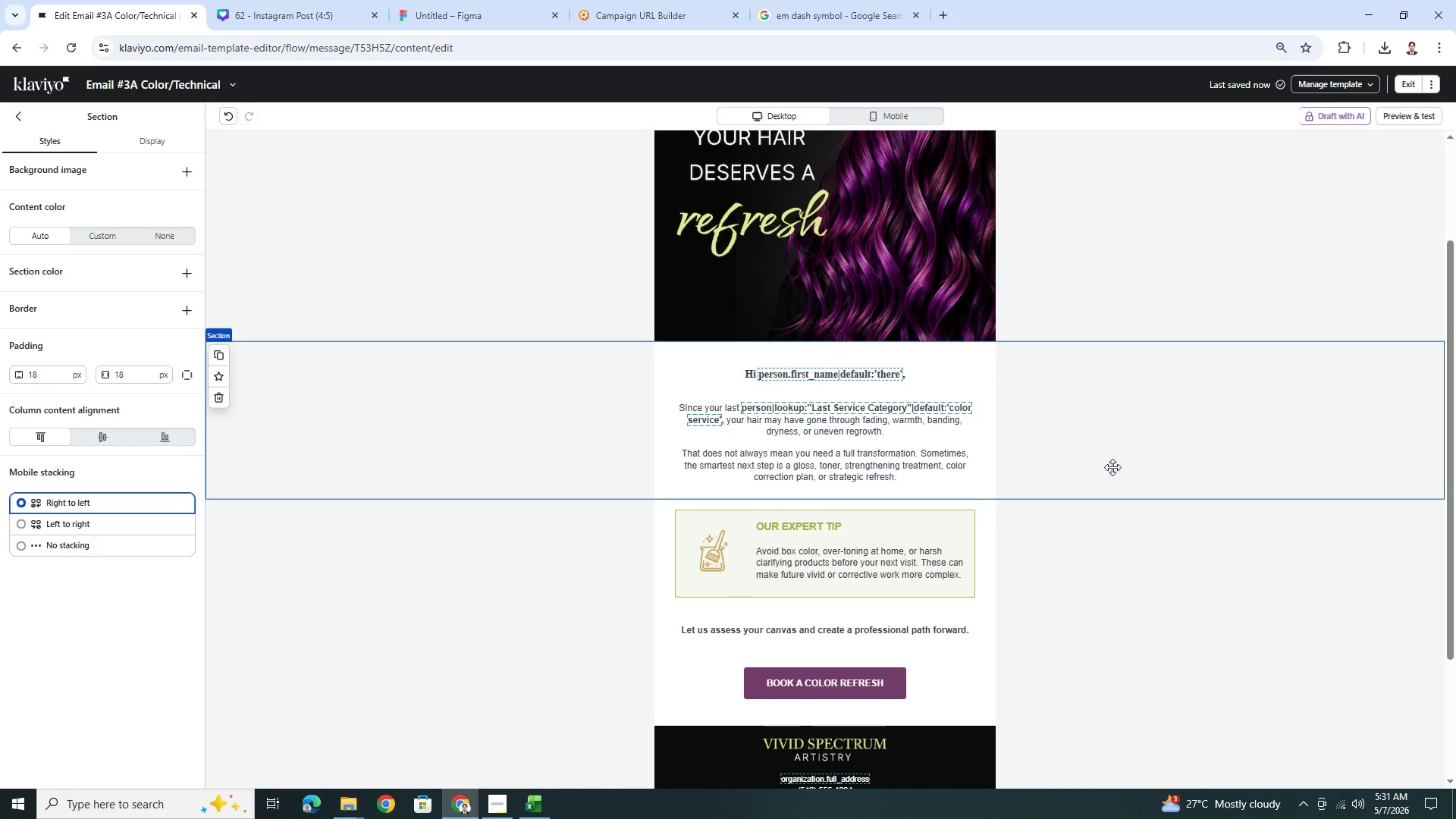 
scroll: coordinate [1112, 467], scroll_direction: down, amount: 1.0
 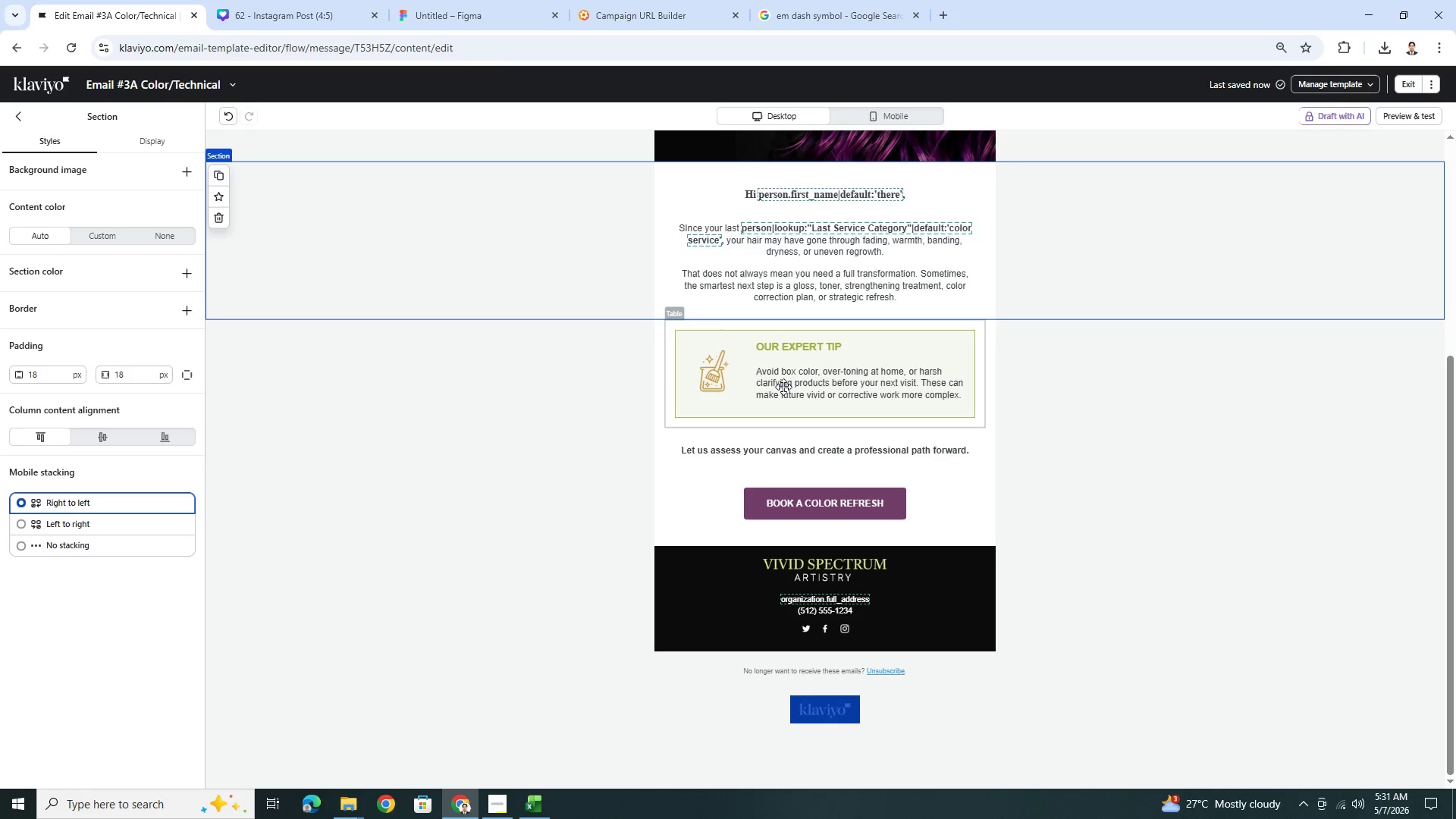 
left_click([718, 372])
 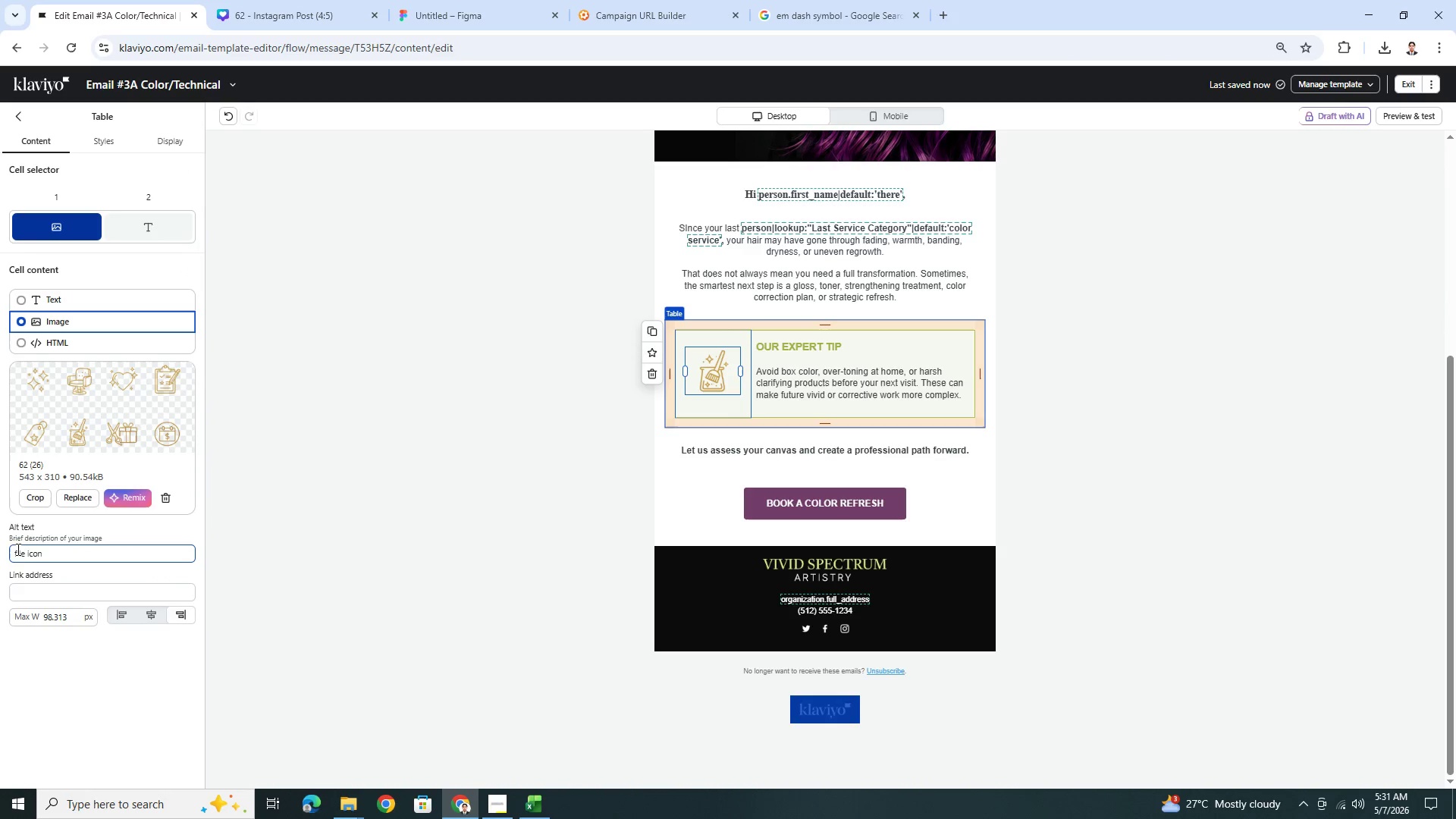 
wait(5.11)
 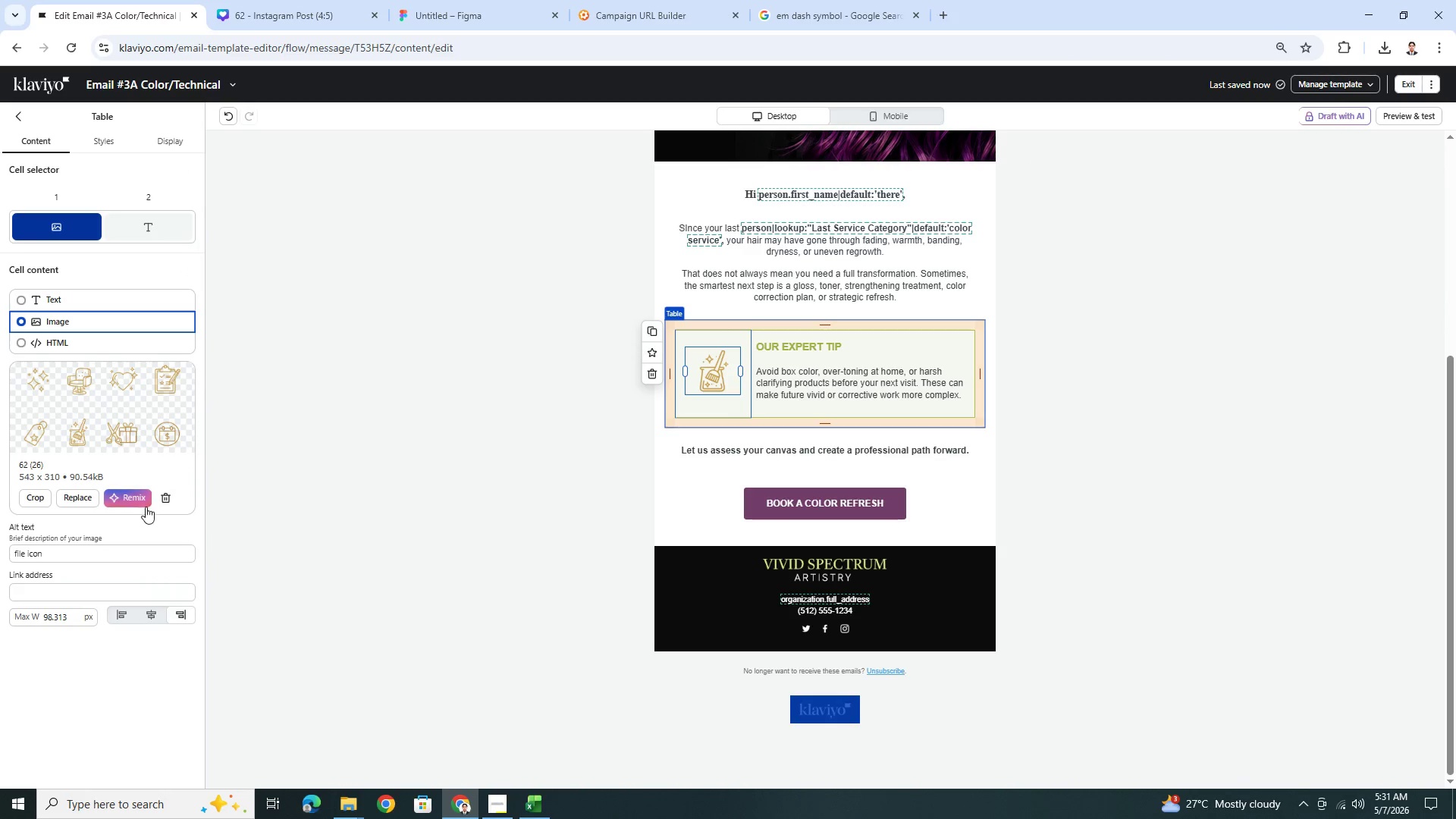 
left_click_drag(start_coordinate=[27, 551], to_coordinate=[0, 557])
 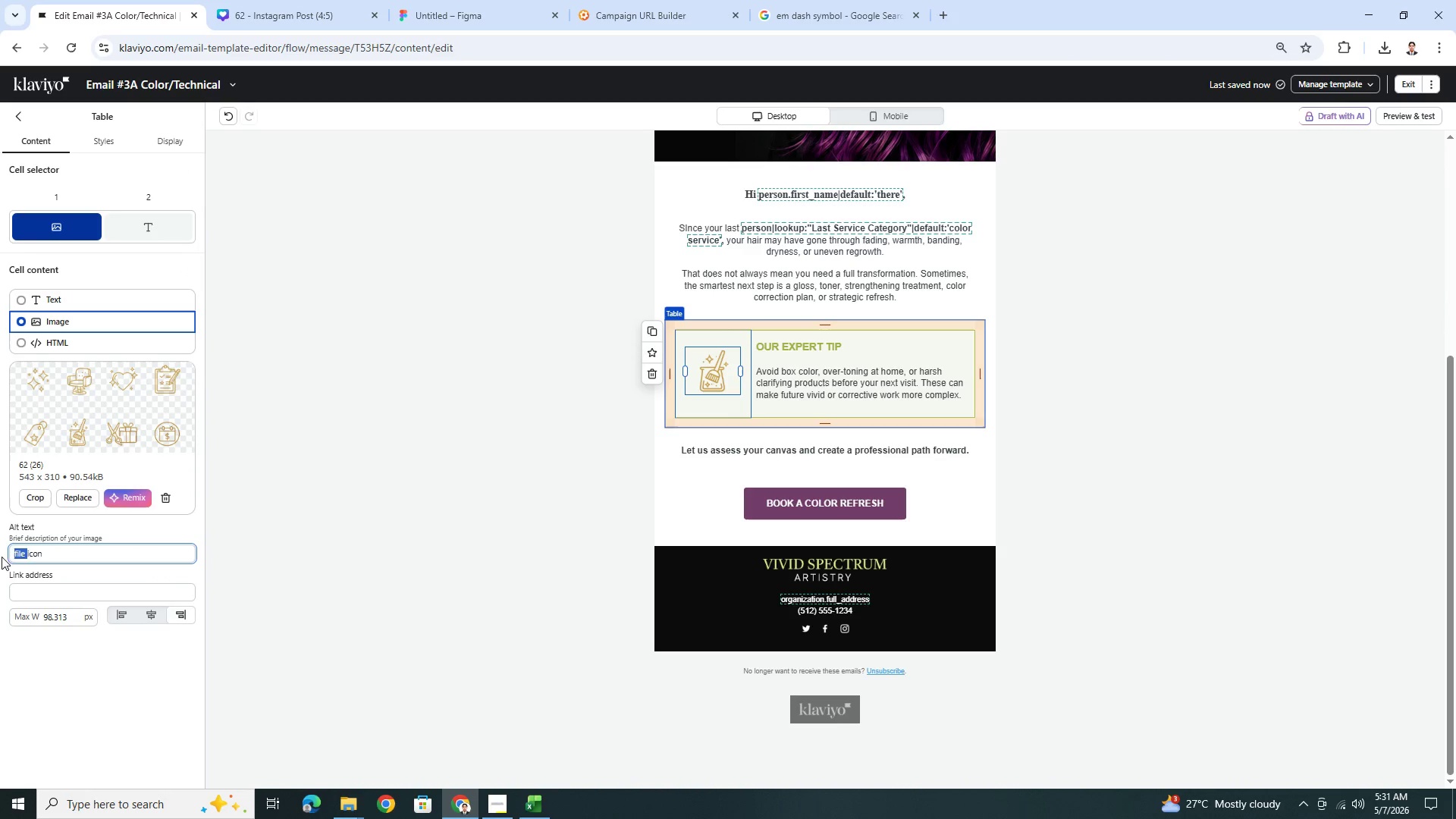 
key(E)
 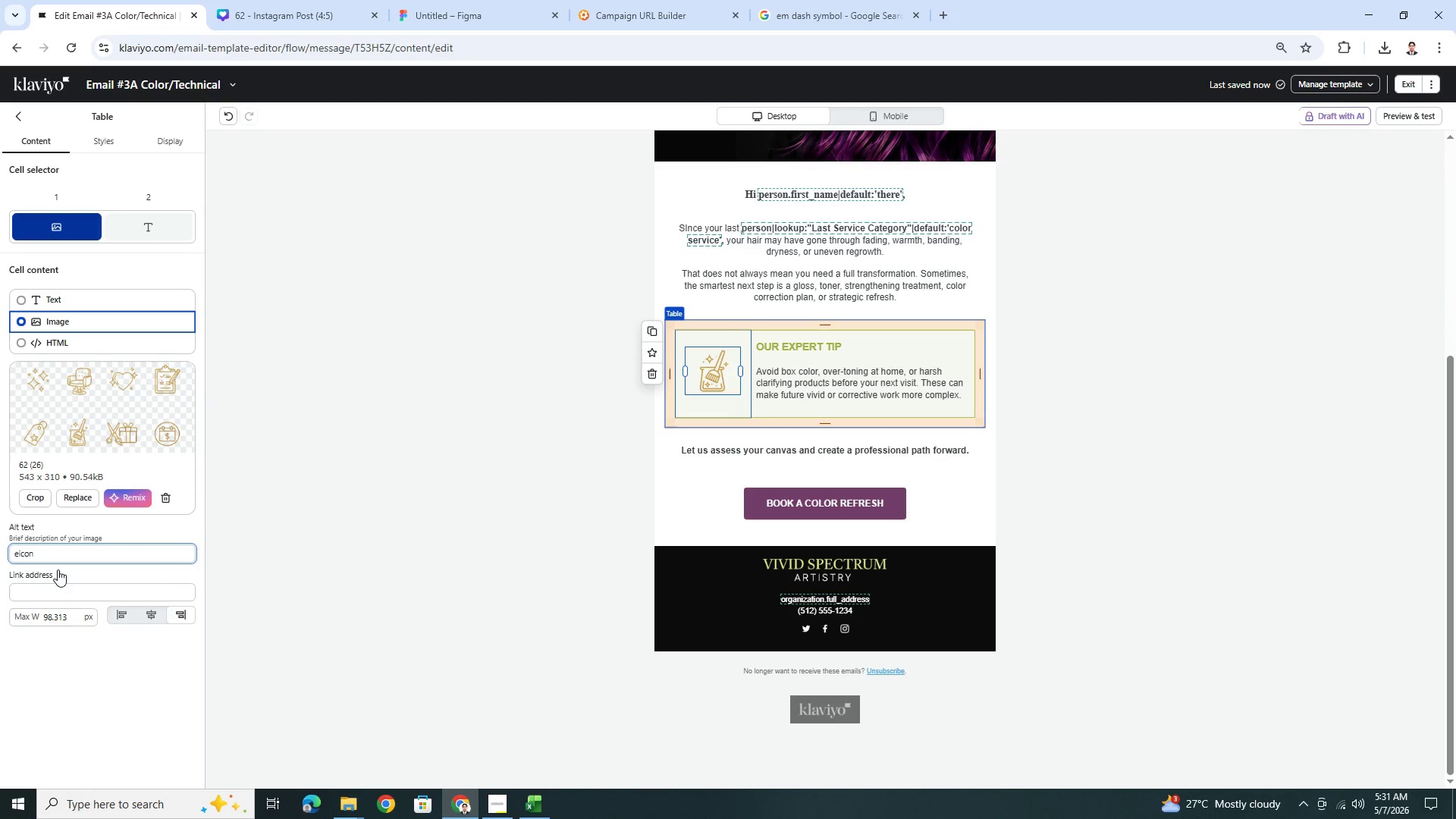 
type(xpert )
 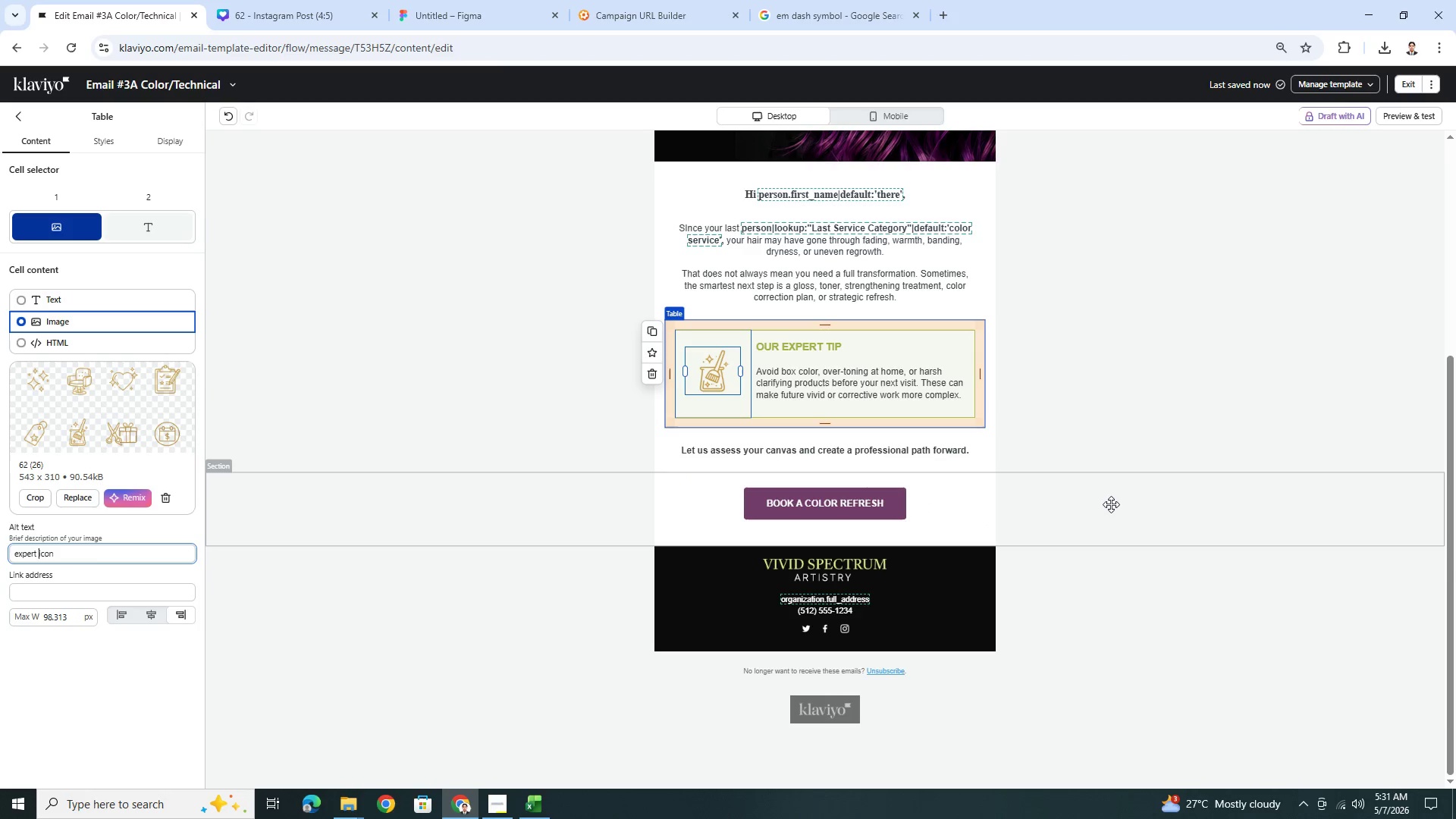 
left_click([1111, 504])
 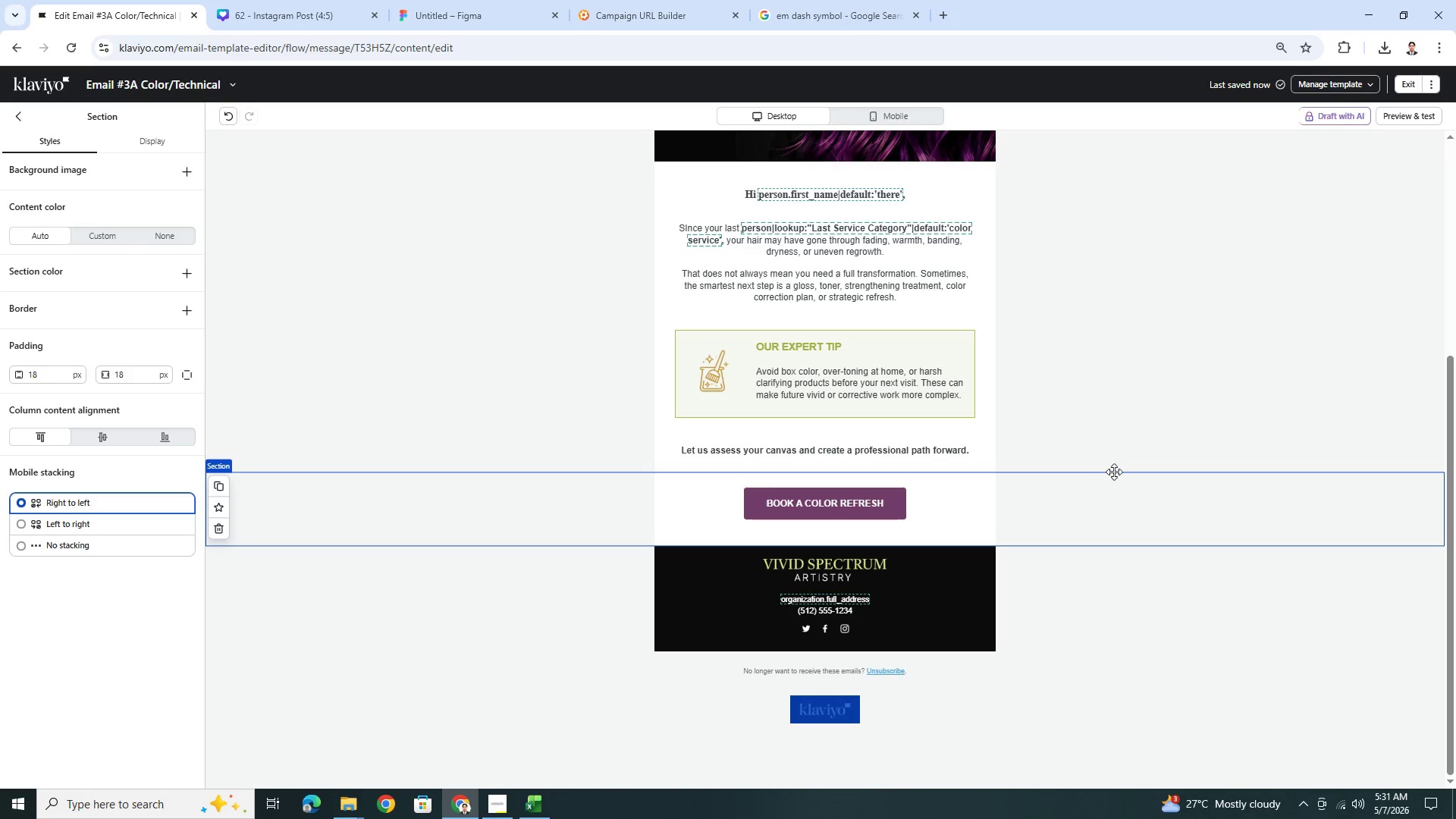 
scroll: coordinate [1000, 352], scroll_direction: up, amount: 6.0
 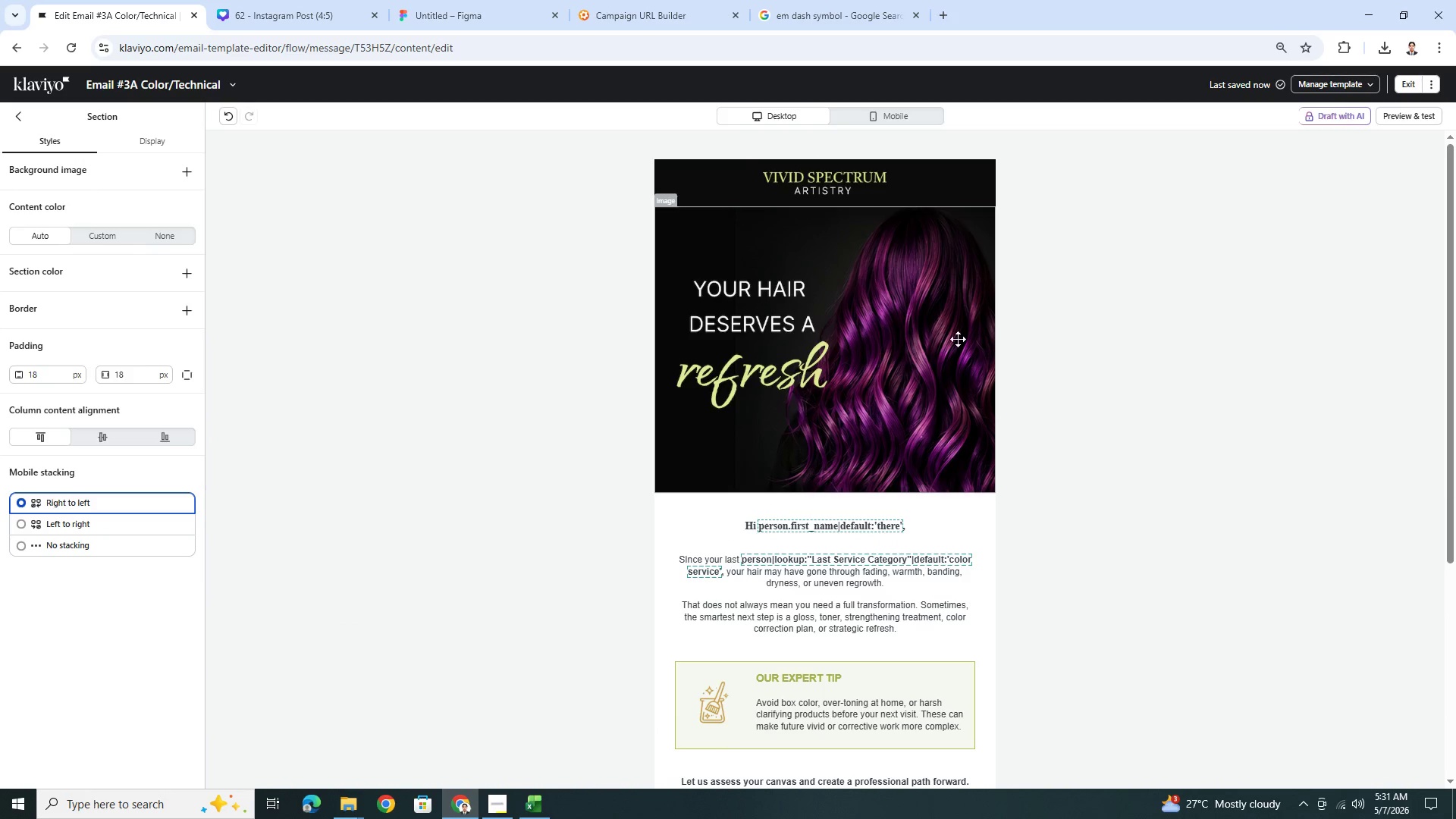 
left_click([958, 339])
 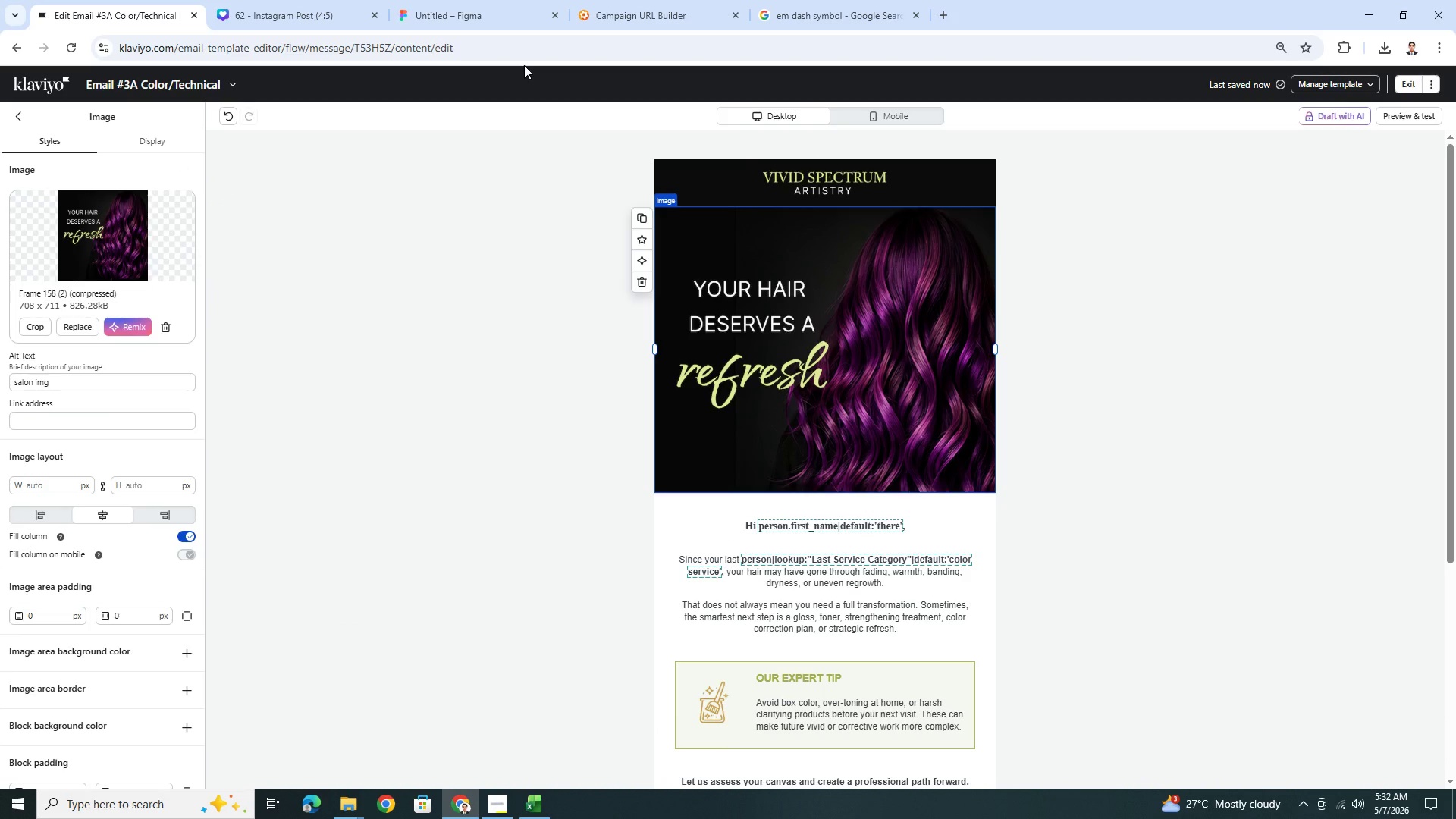 
wait(8.05)
 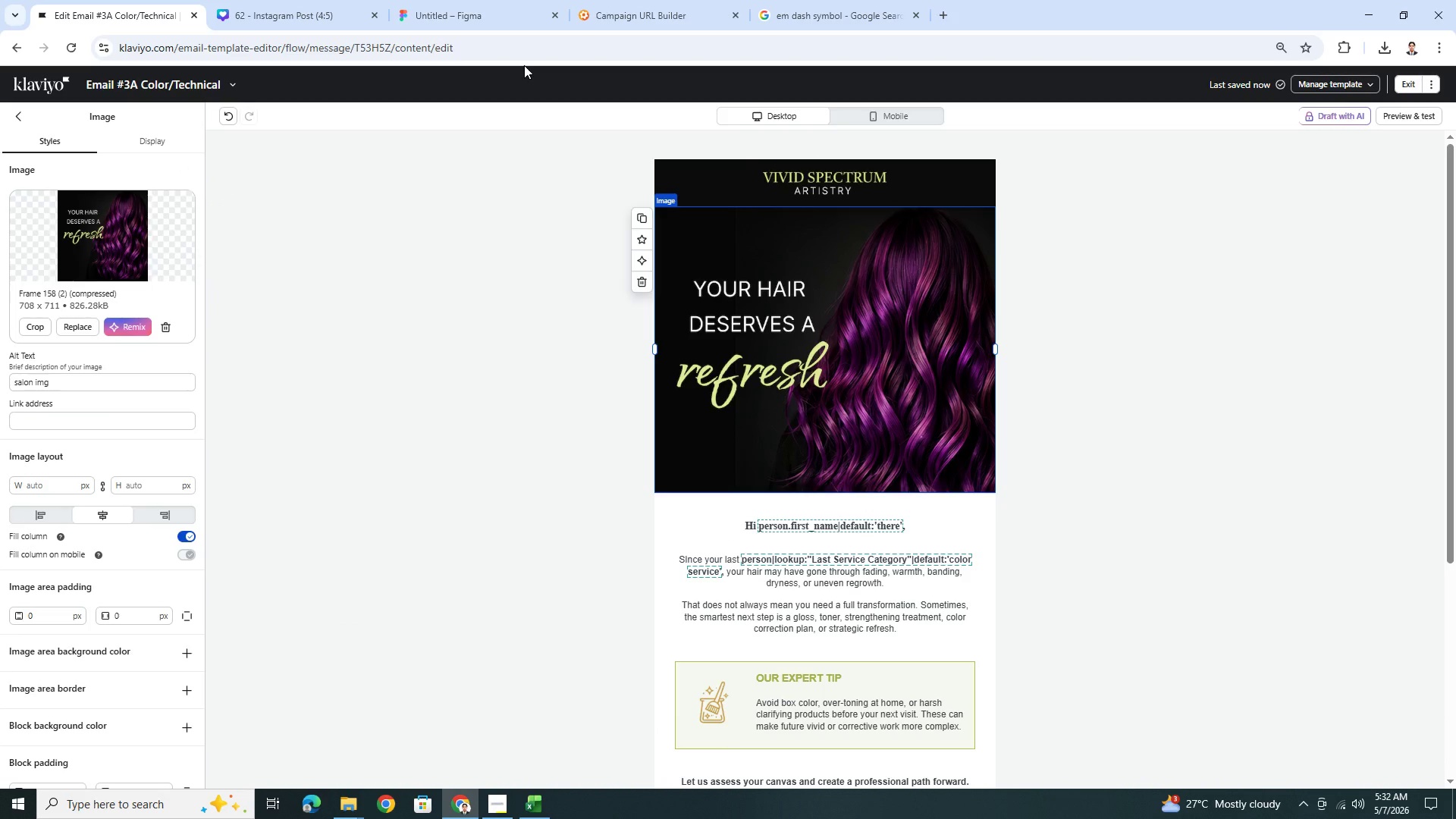 
left_click([426, 0])
 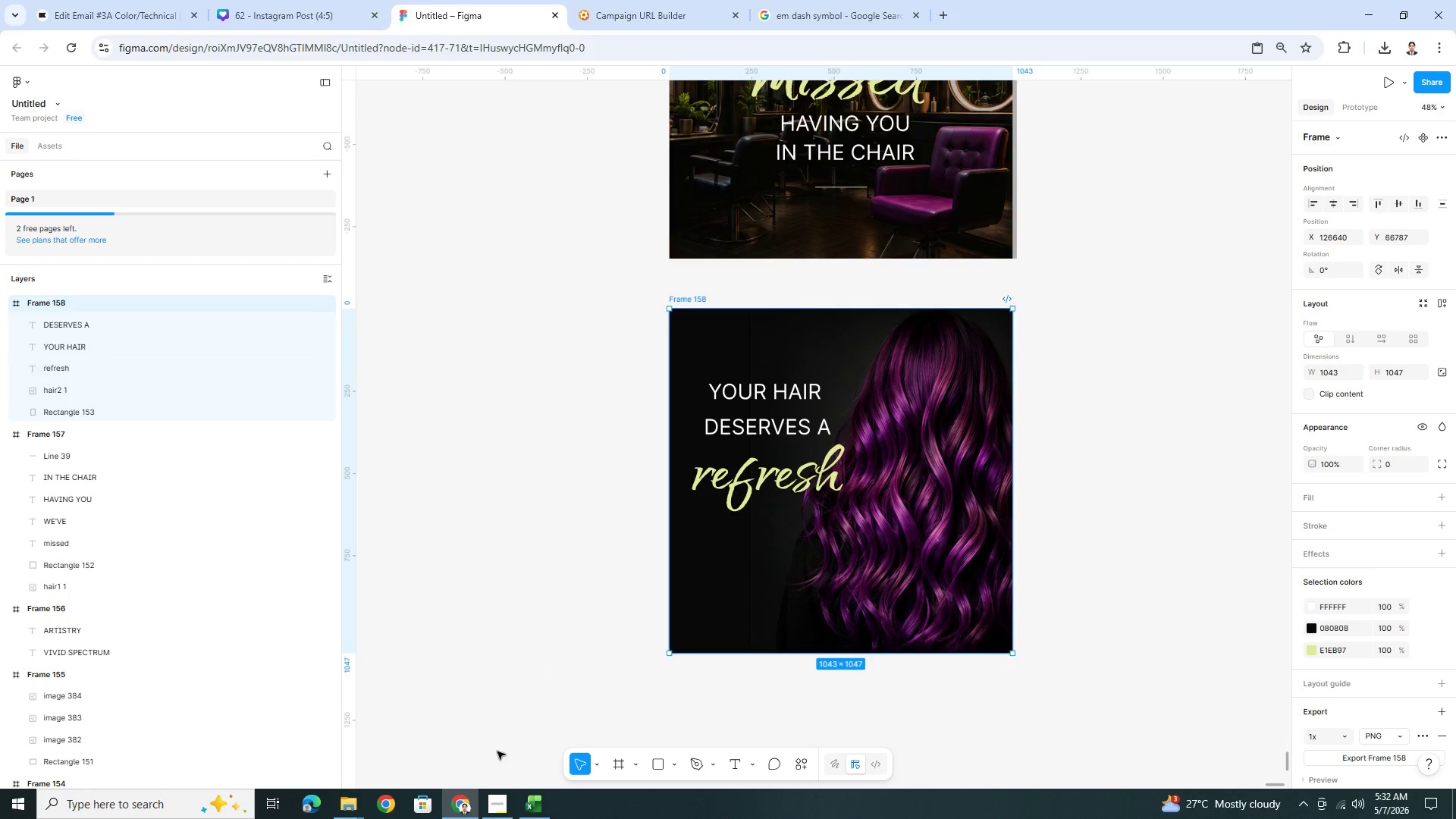 
scroll: coordinate [581, 606], scroll_direction: down, amount: 6.0
 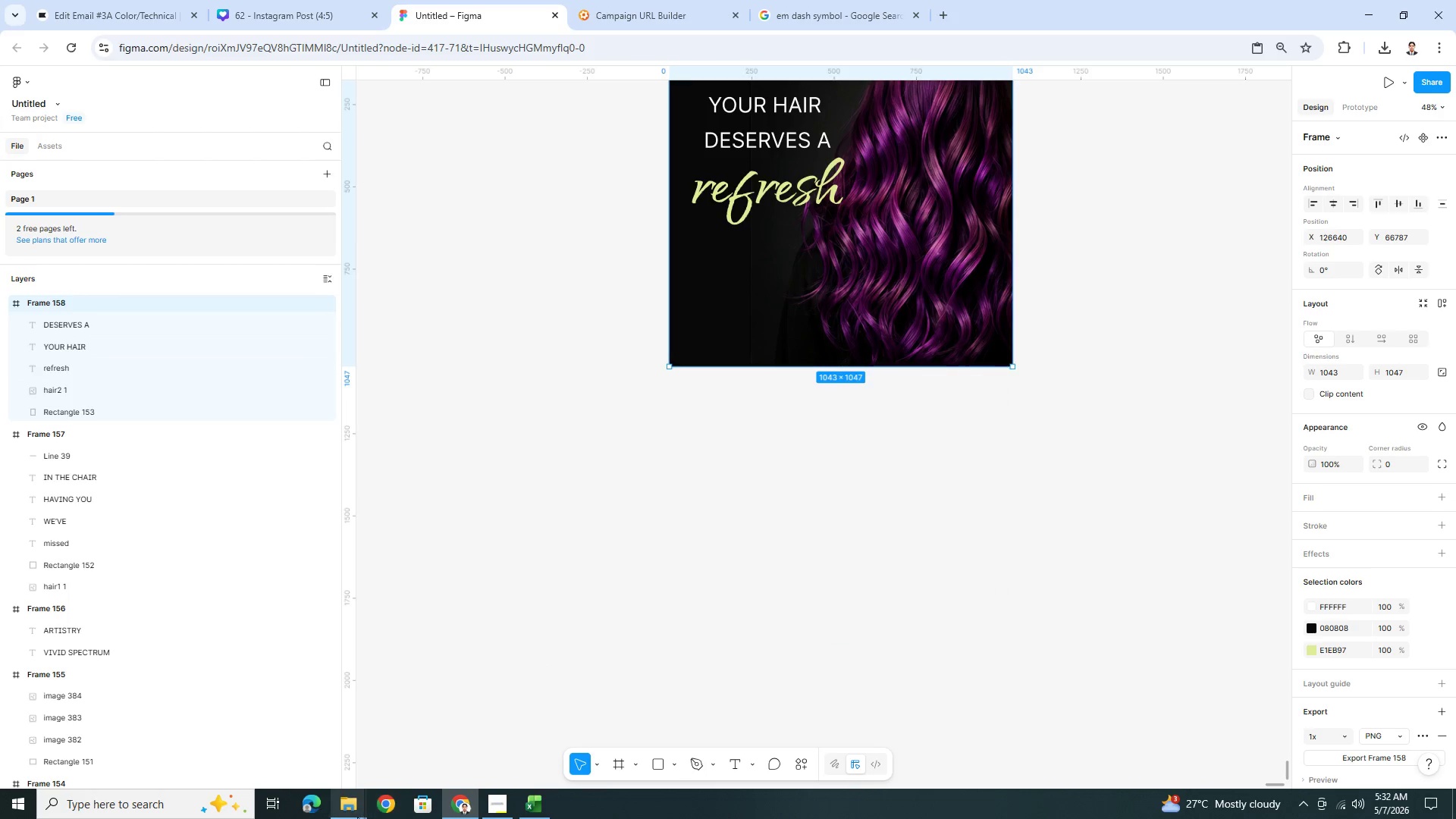 
left_click([348, 812])
 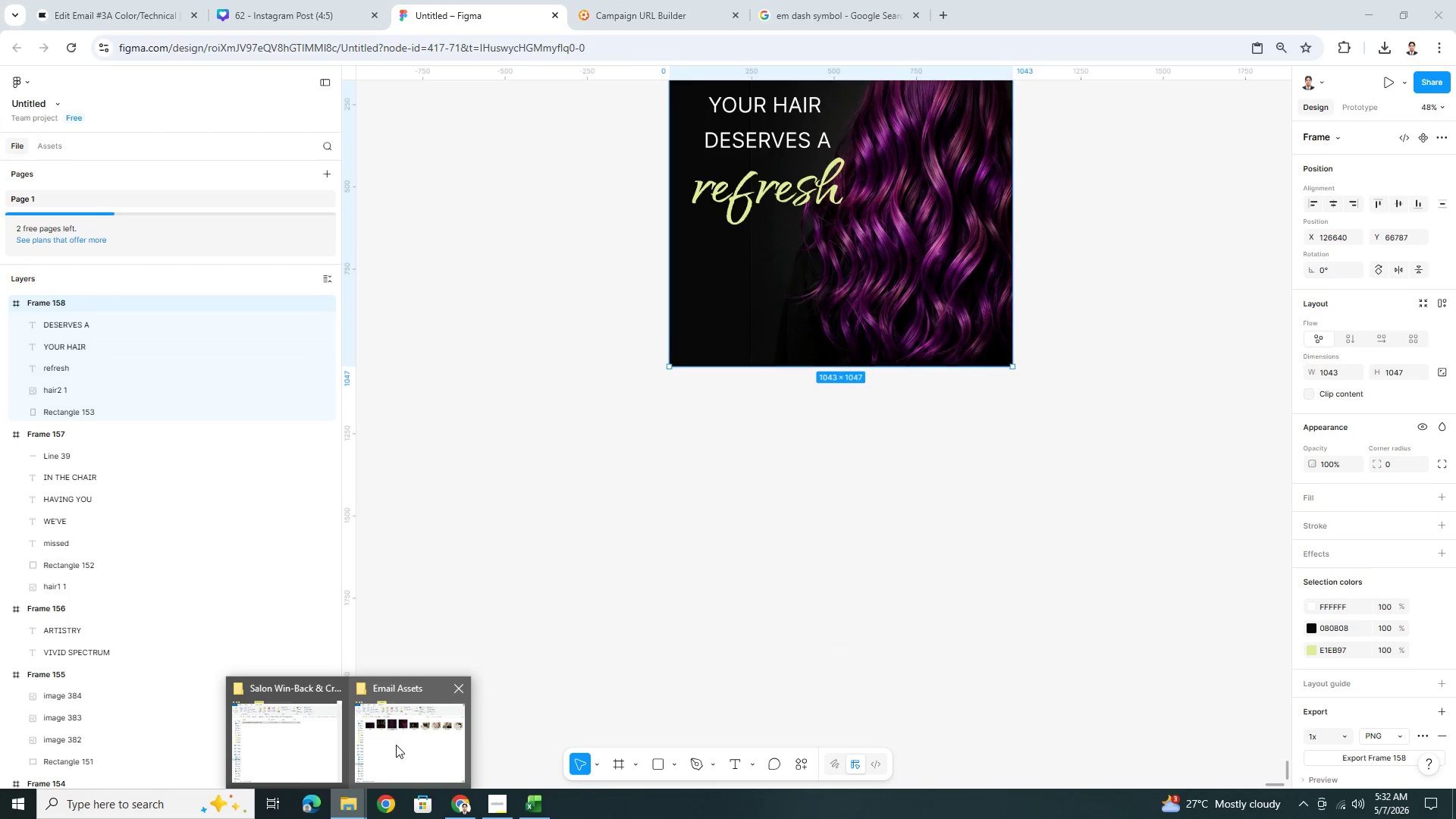 
left_click([402, 740])
 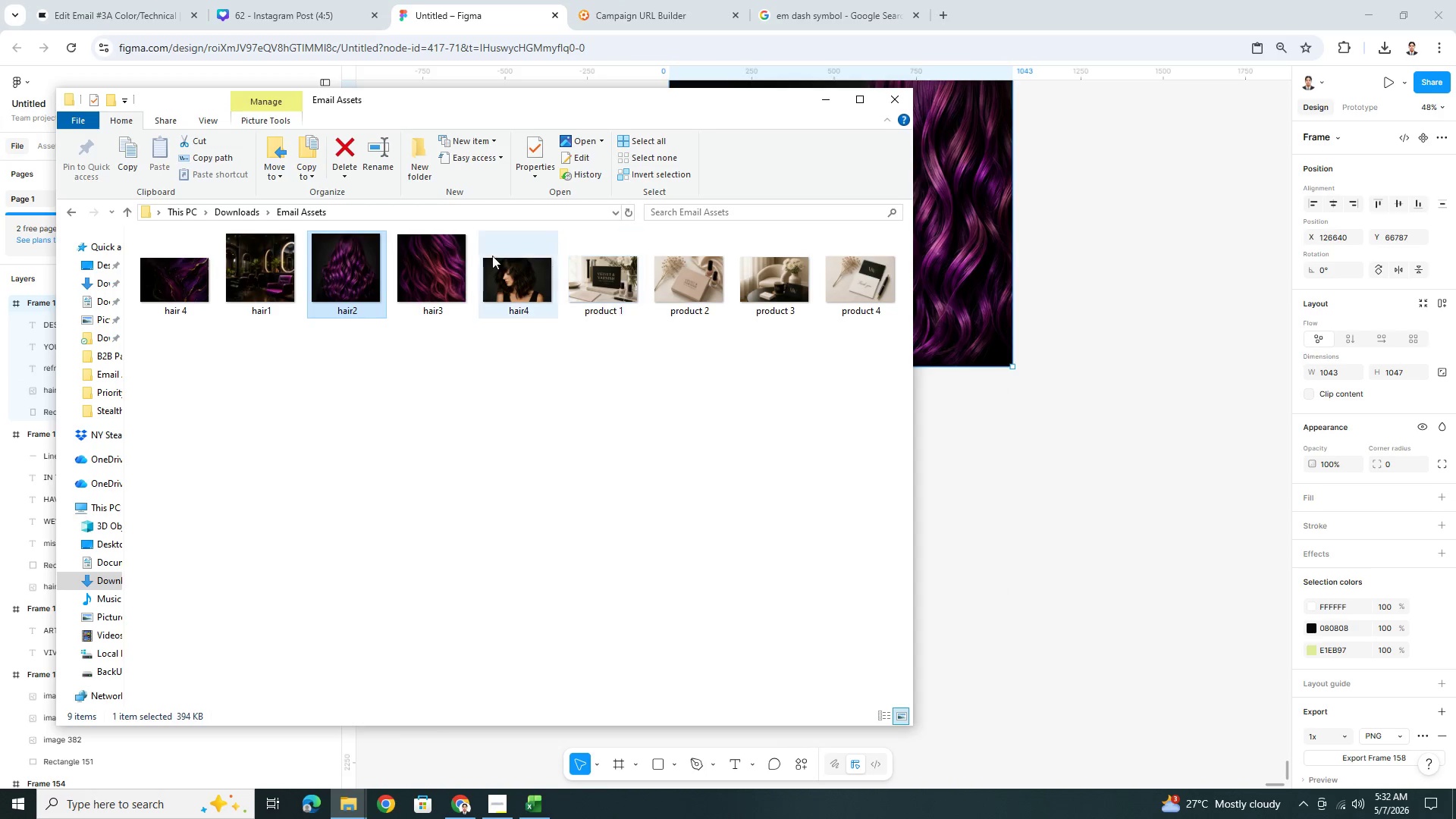 
left_click([453, 260])
 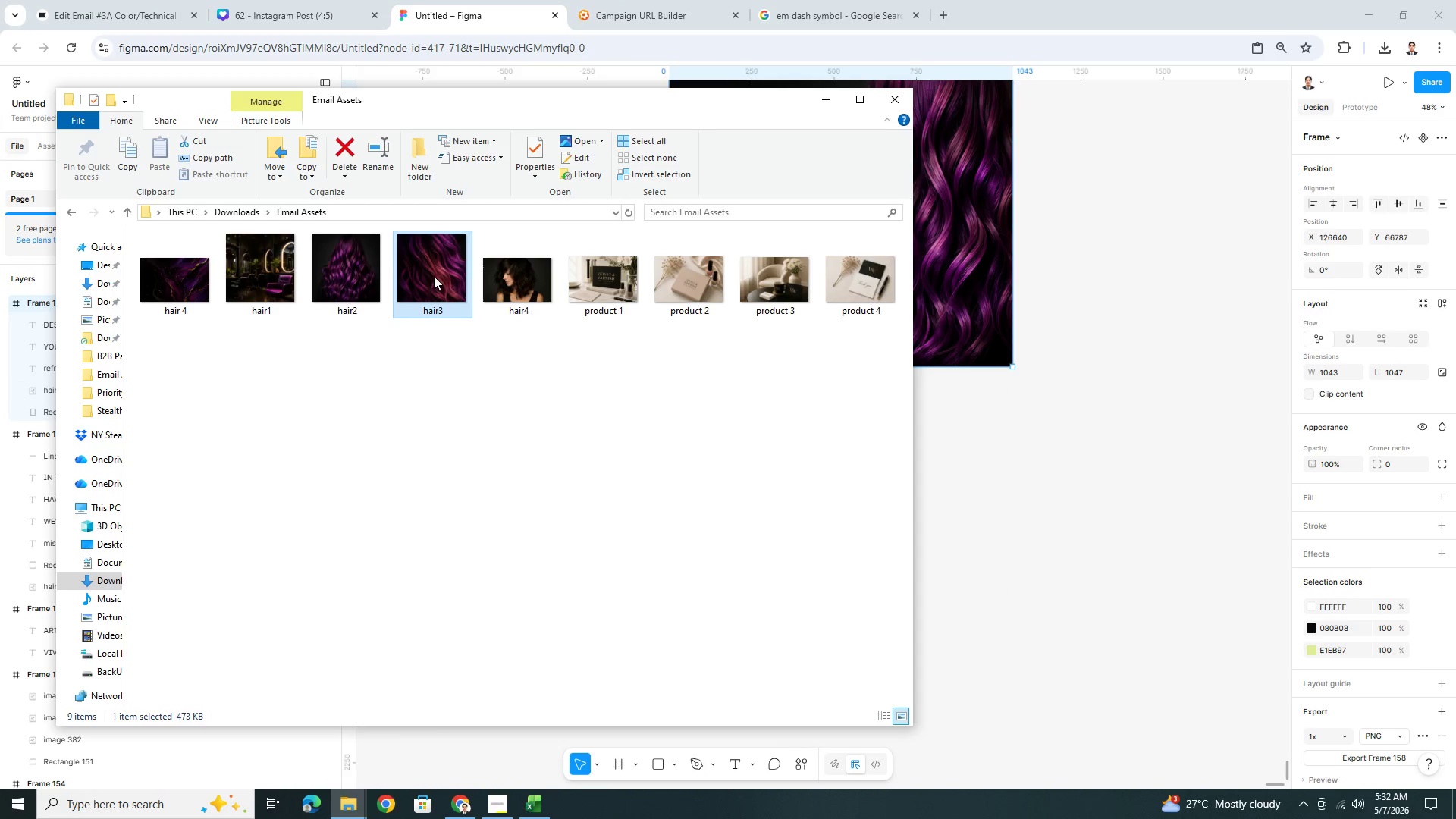 
left_click_drag(start_coordinate=[434, 275], to_coordinate=[1046, 496])
 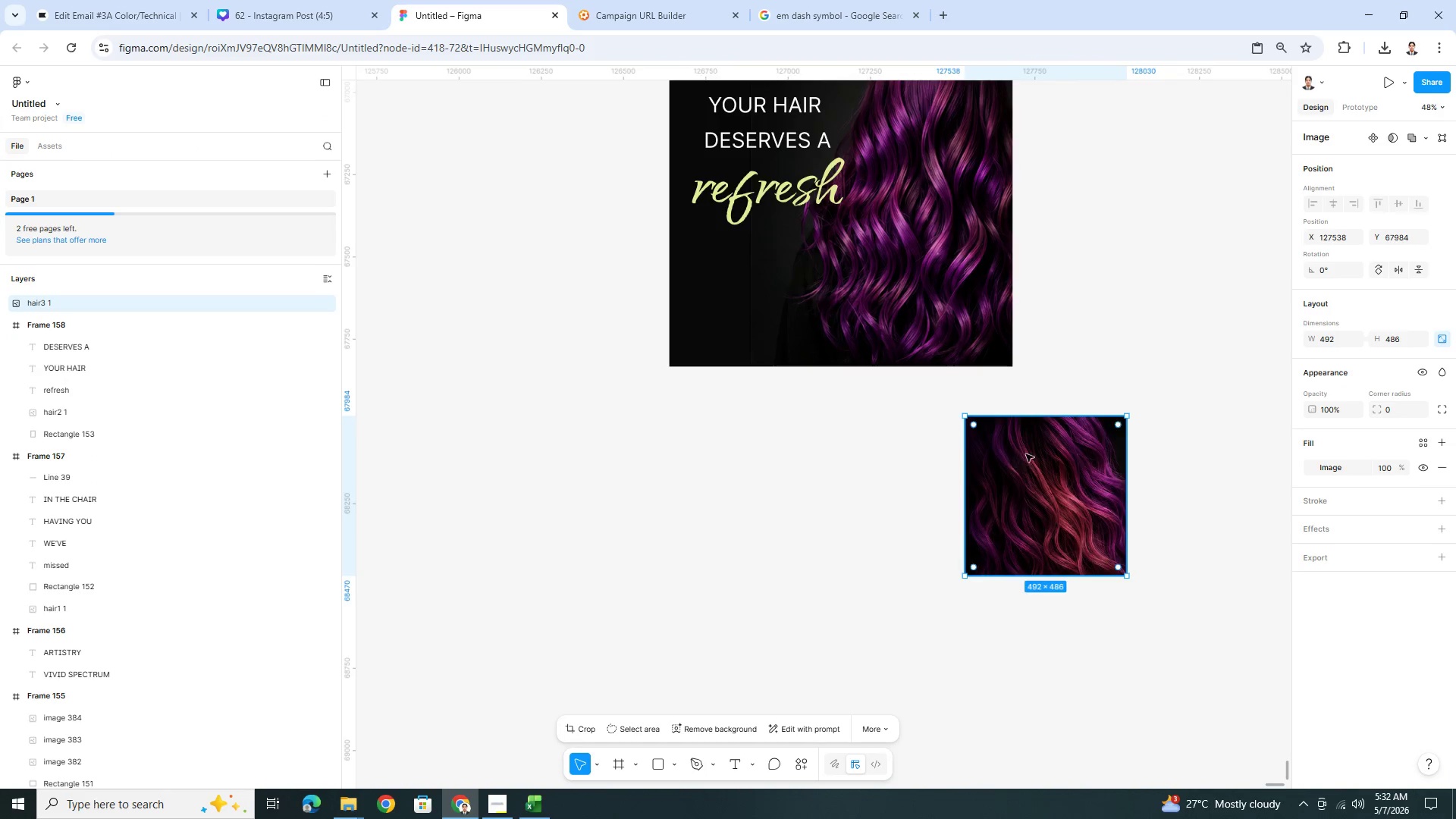 
left_click_drag(start_coordinate=[1041, 450], to_coordinate=[746, 456])
 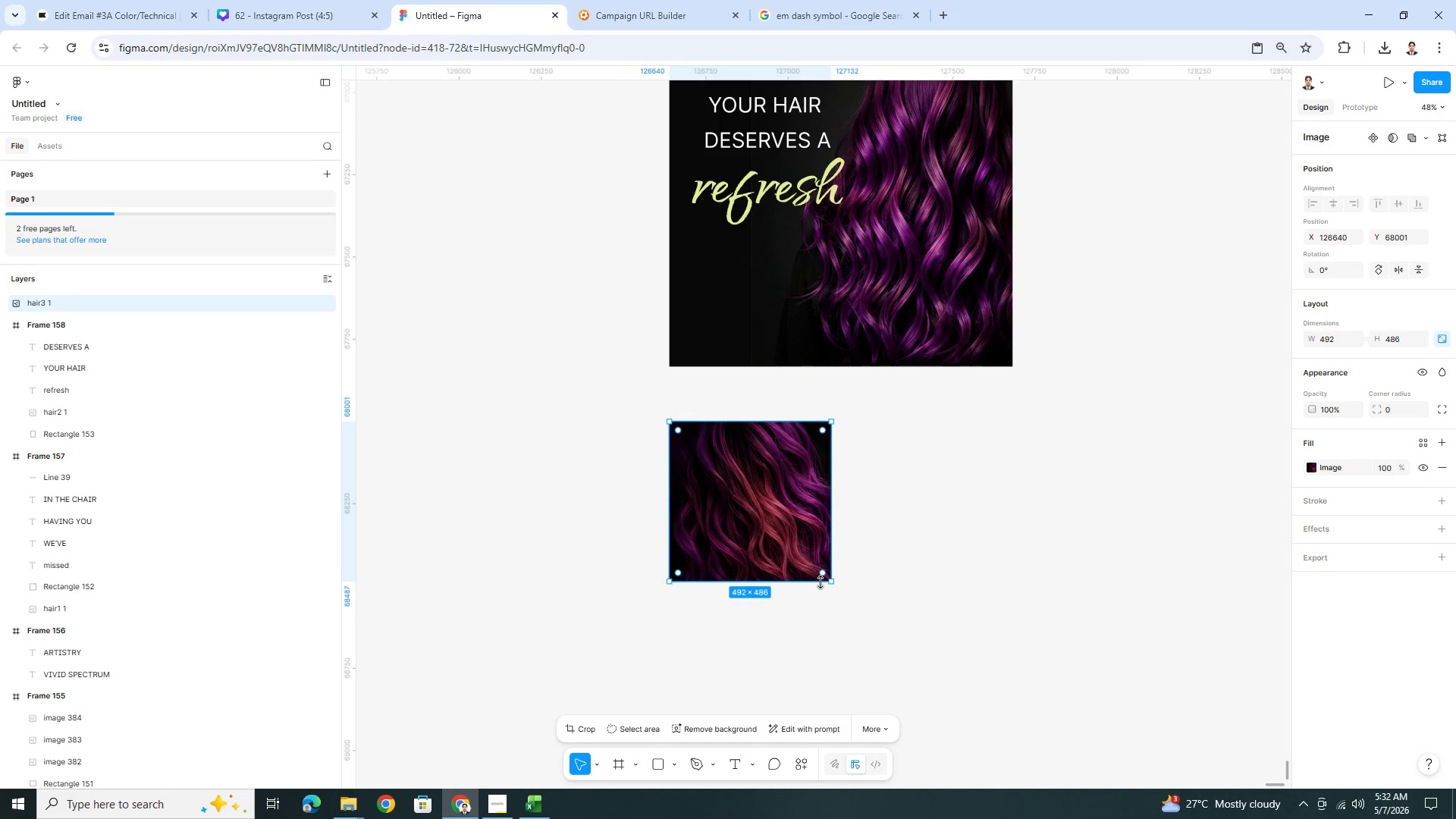 
hold_key(key=ShiftLeft, duration=1.5)
left_click_drag(start_coordinate=[830, 583], to_coordinate=[1013, 690])
 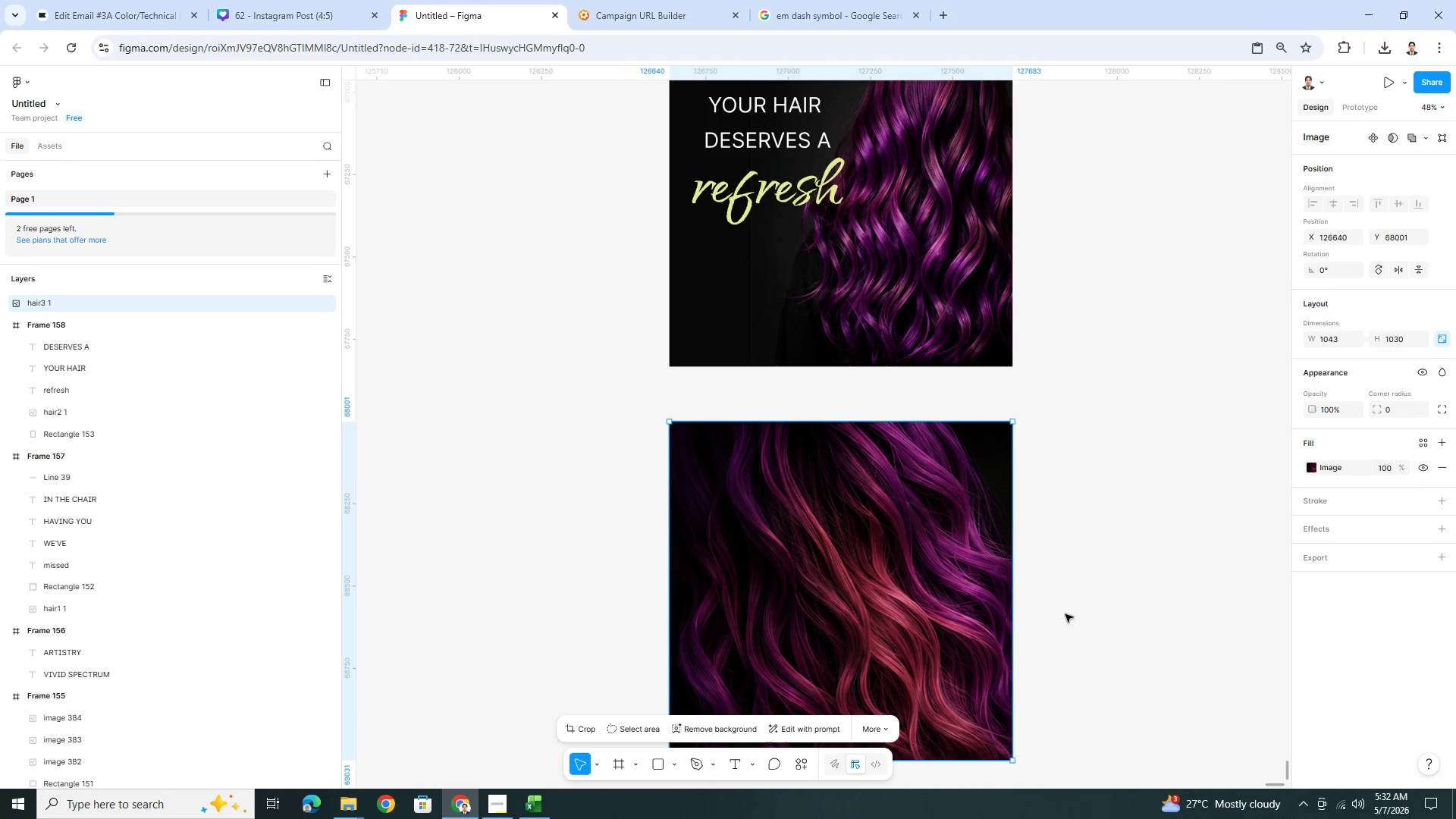 
hold_key(key=ShiftLeft, duration=0.98)
 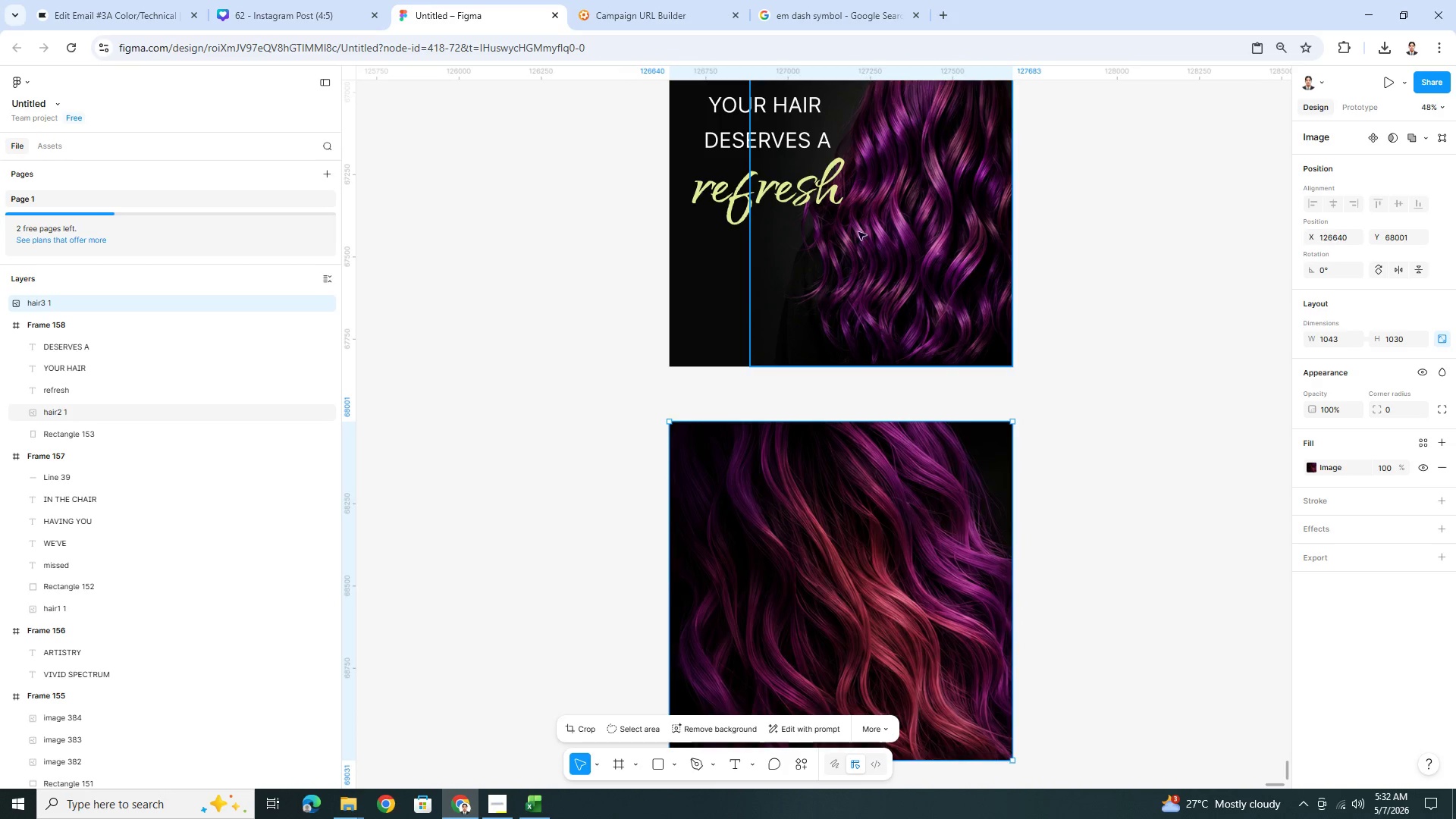 
left_click([790, 96])
 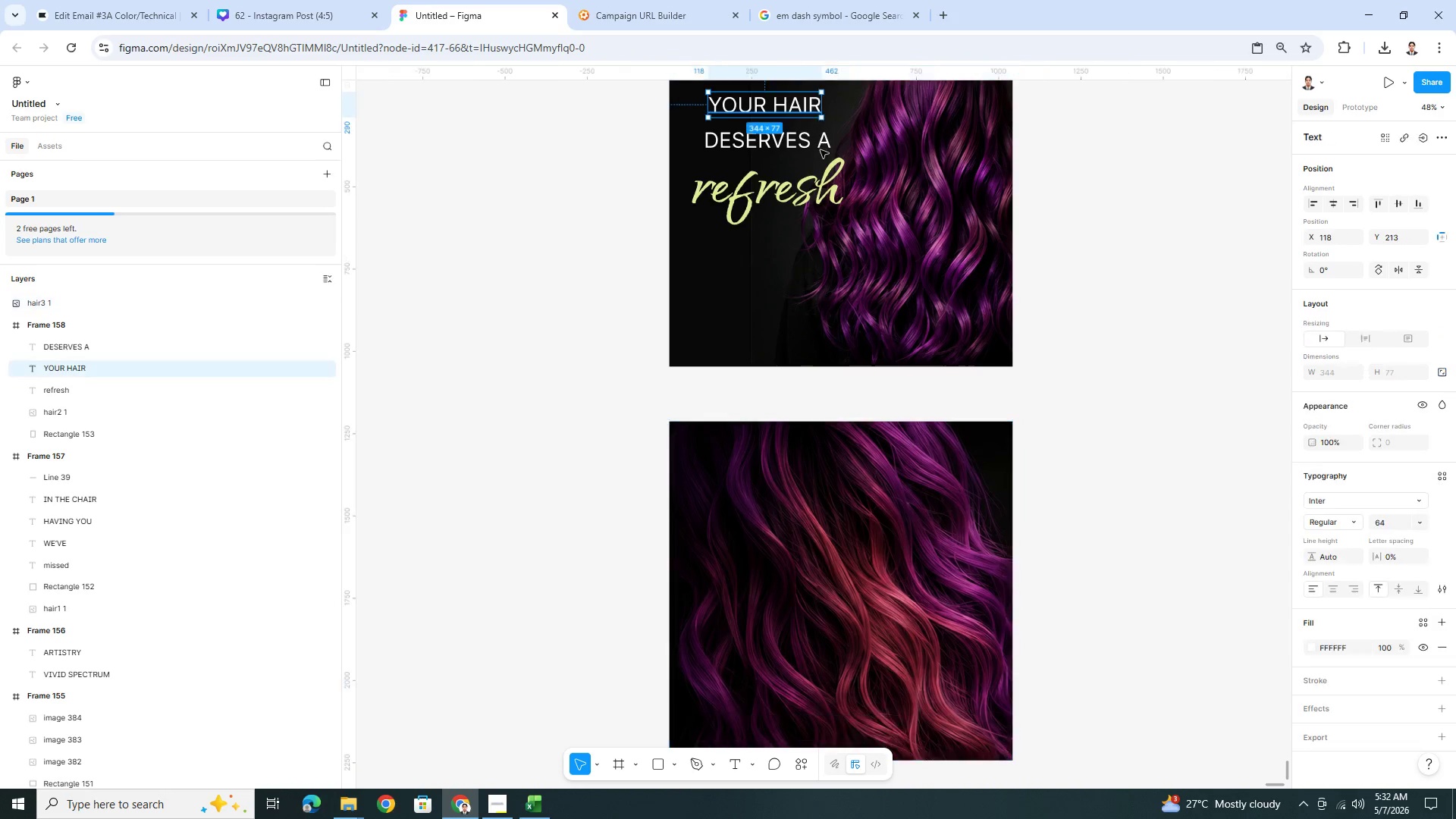 
hold_key(key=ShiftLeft, duration=1.53)
 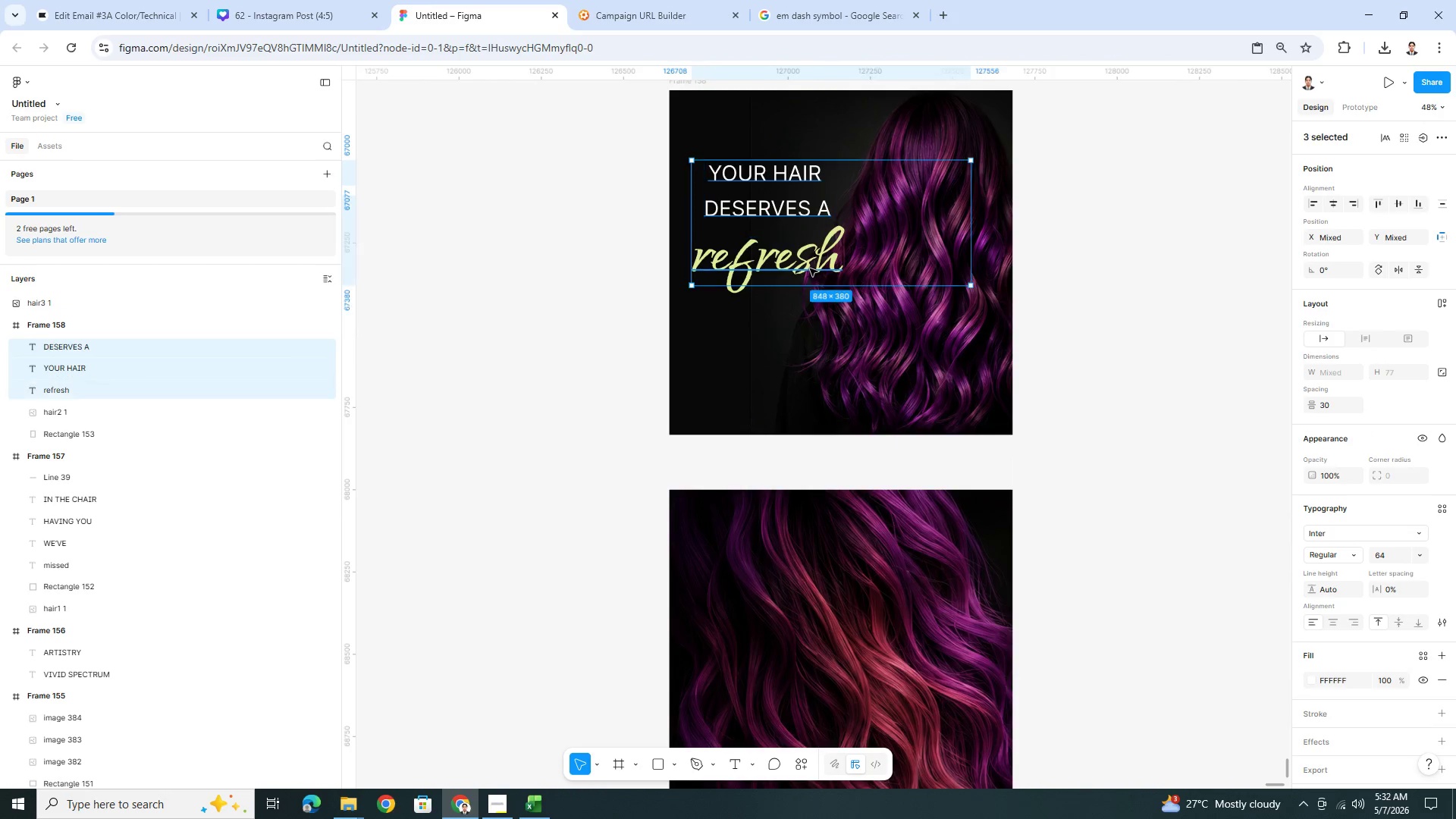 
scroll: coordinate [820, 151], scroll_direction: up, amount: 1.0
 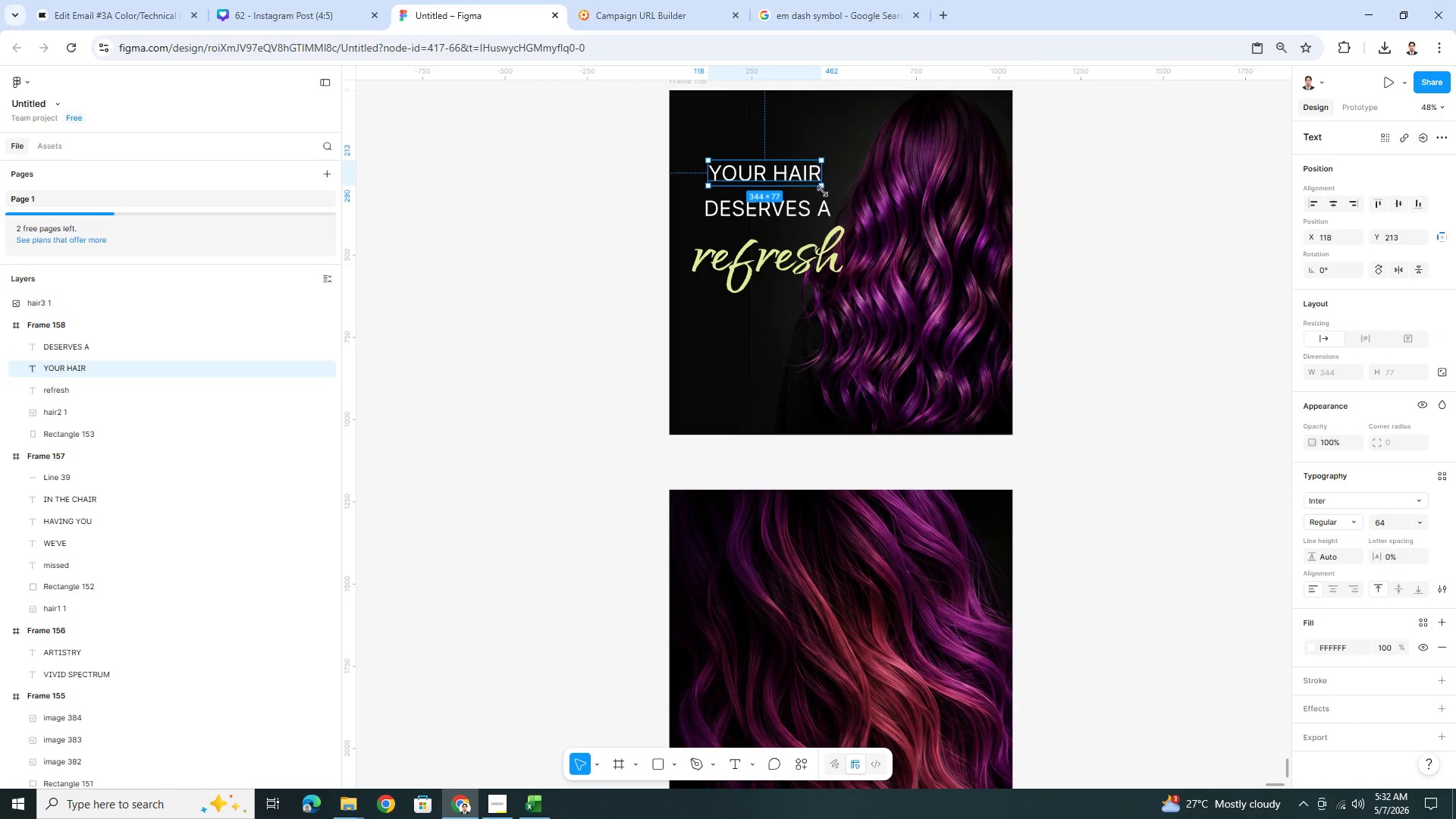 
left_click([814, 204])
 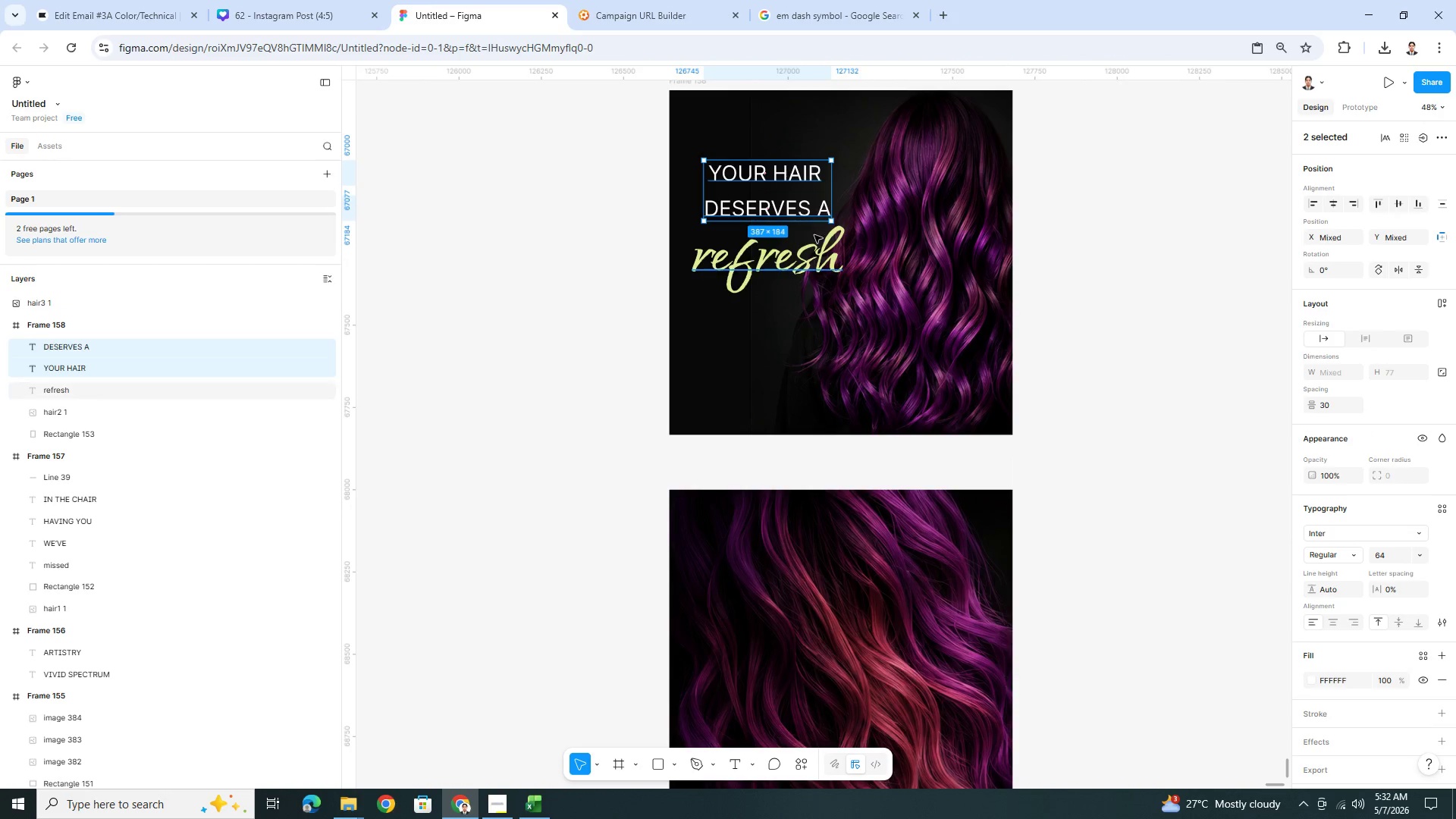 
hold_key(key=ShiftLeft, duration=0.69)
left_click([809, 268])
 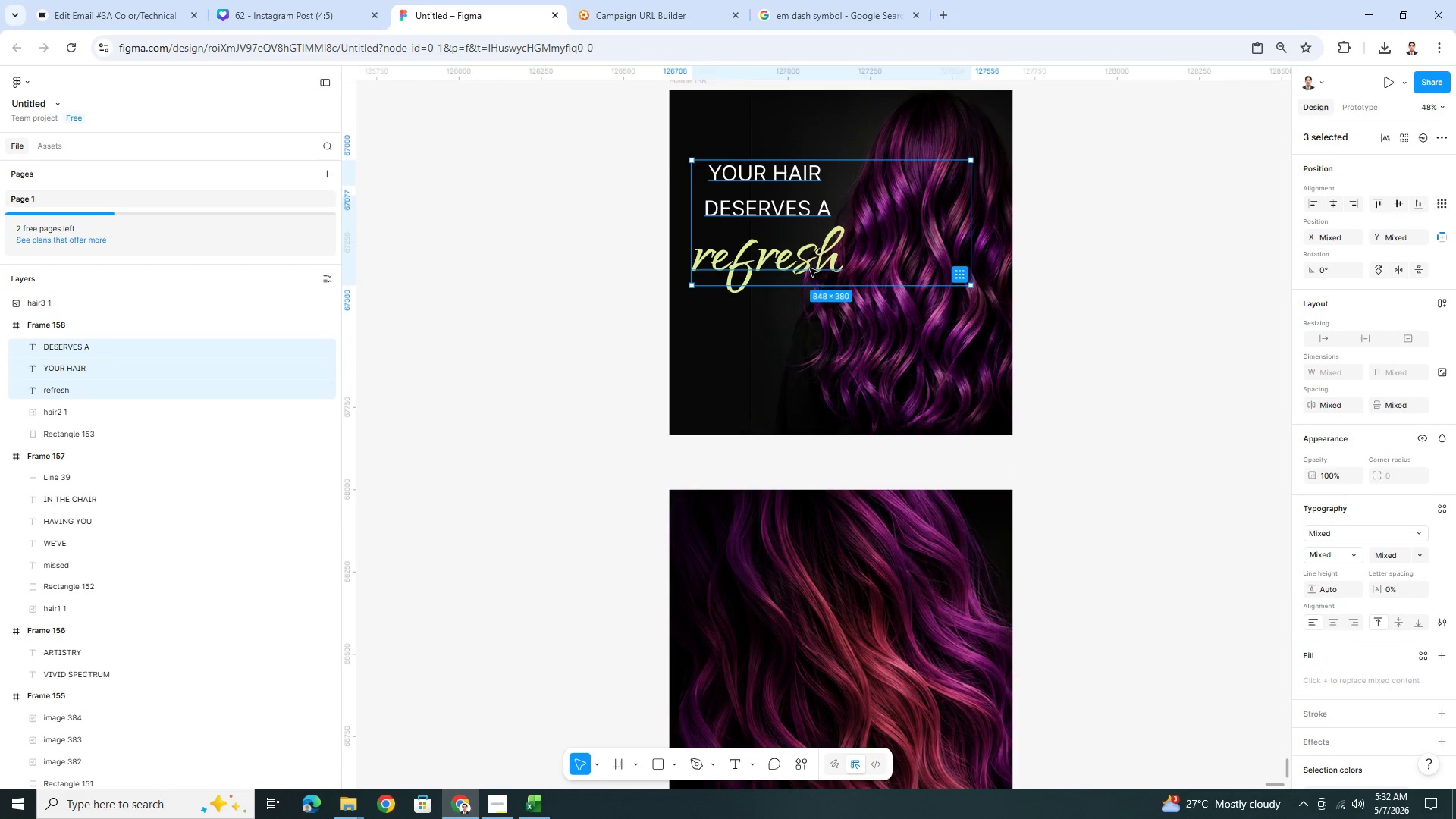 
key(Control+Shift+C)
 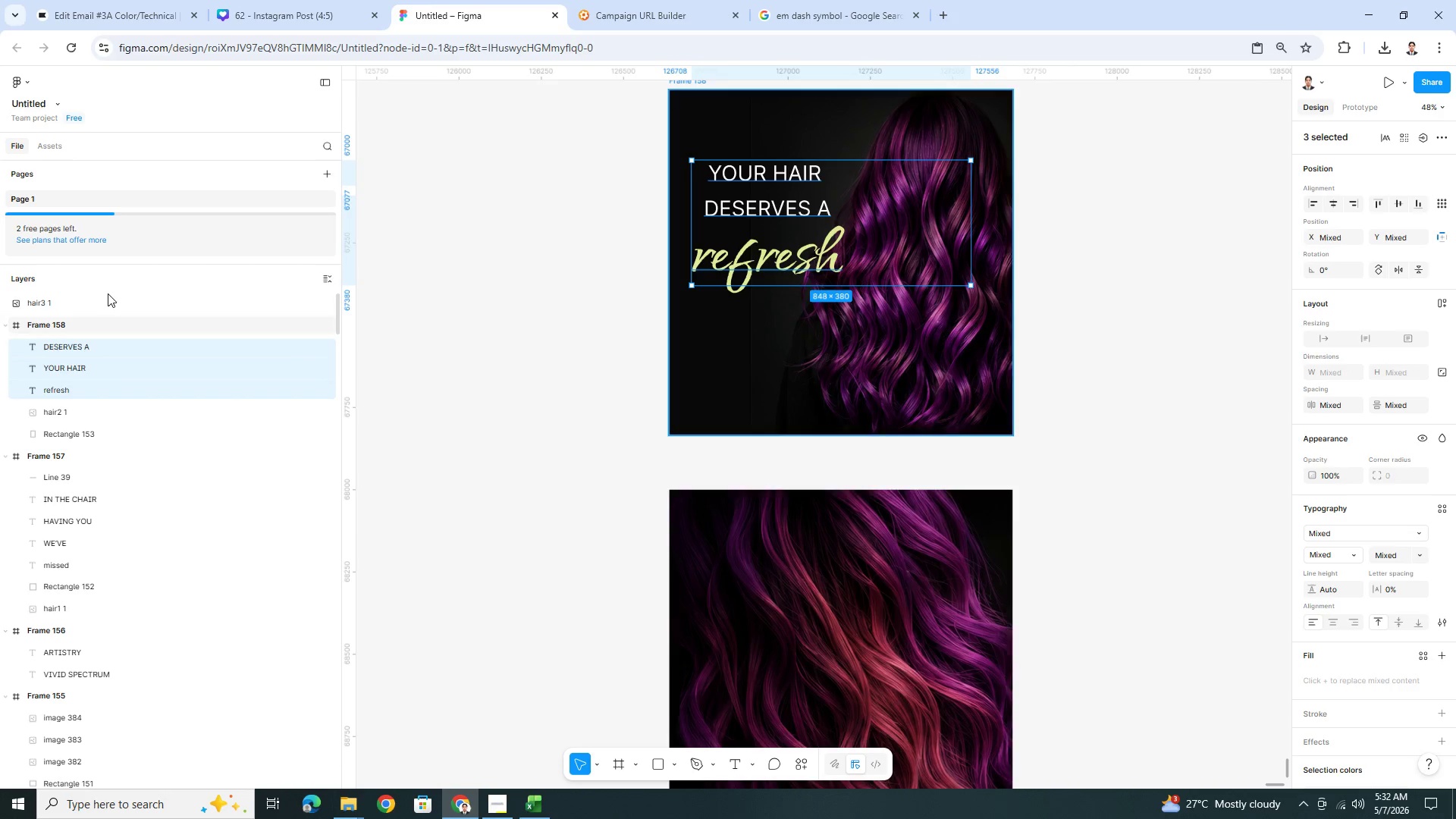 
left_click([100, 294])
 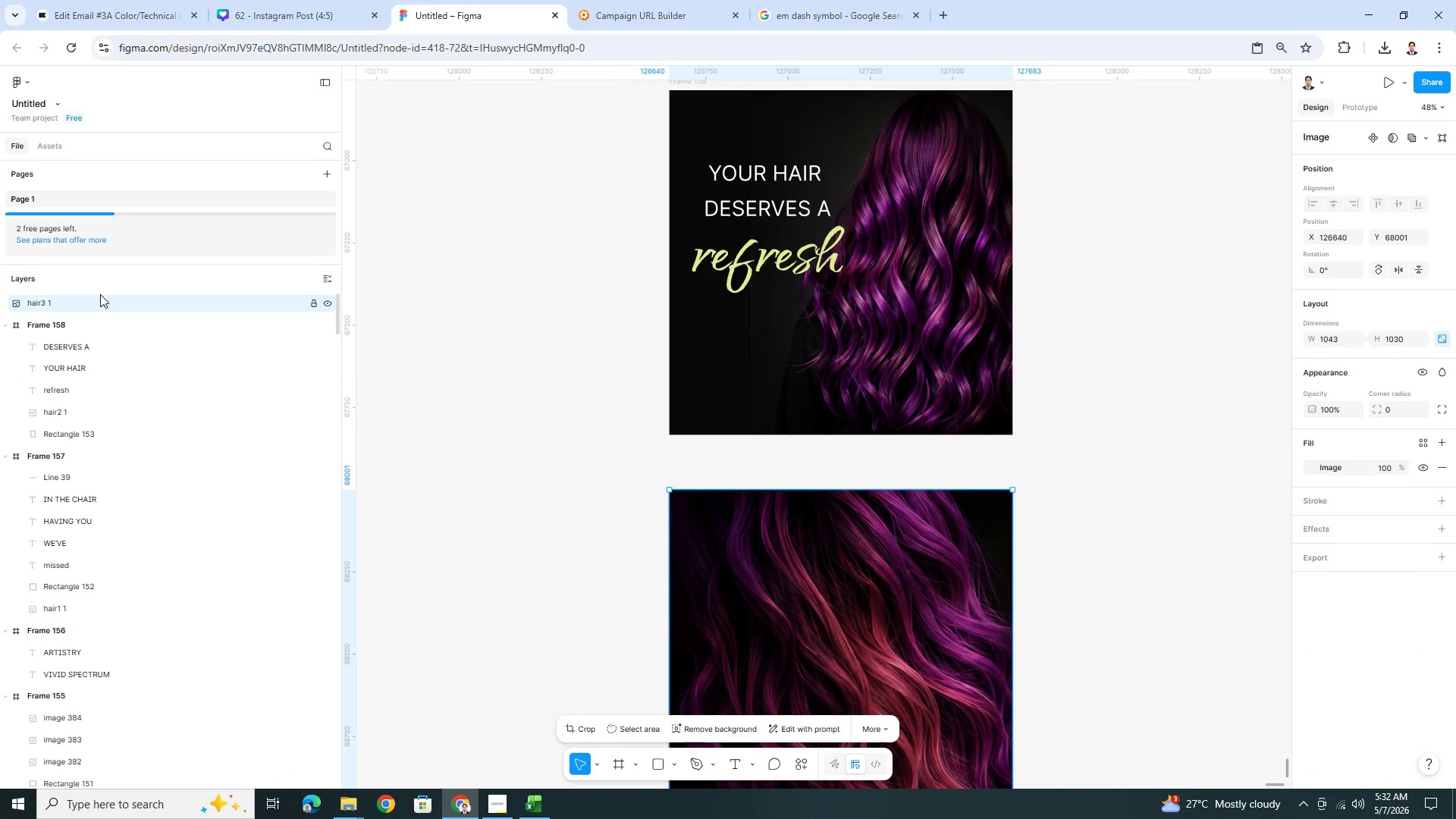 
key(Control+V)
 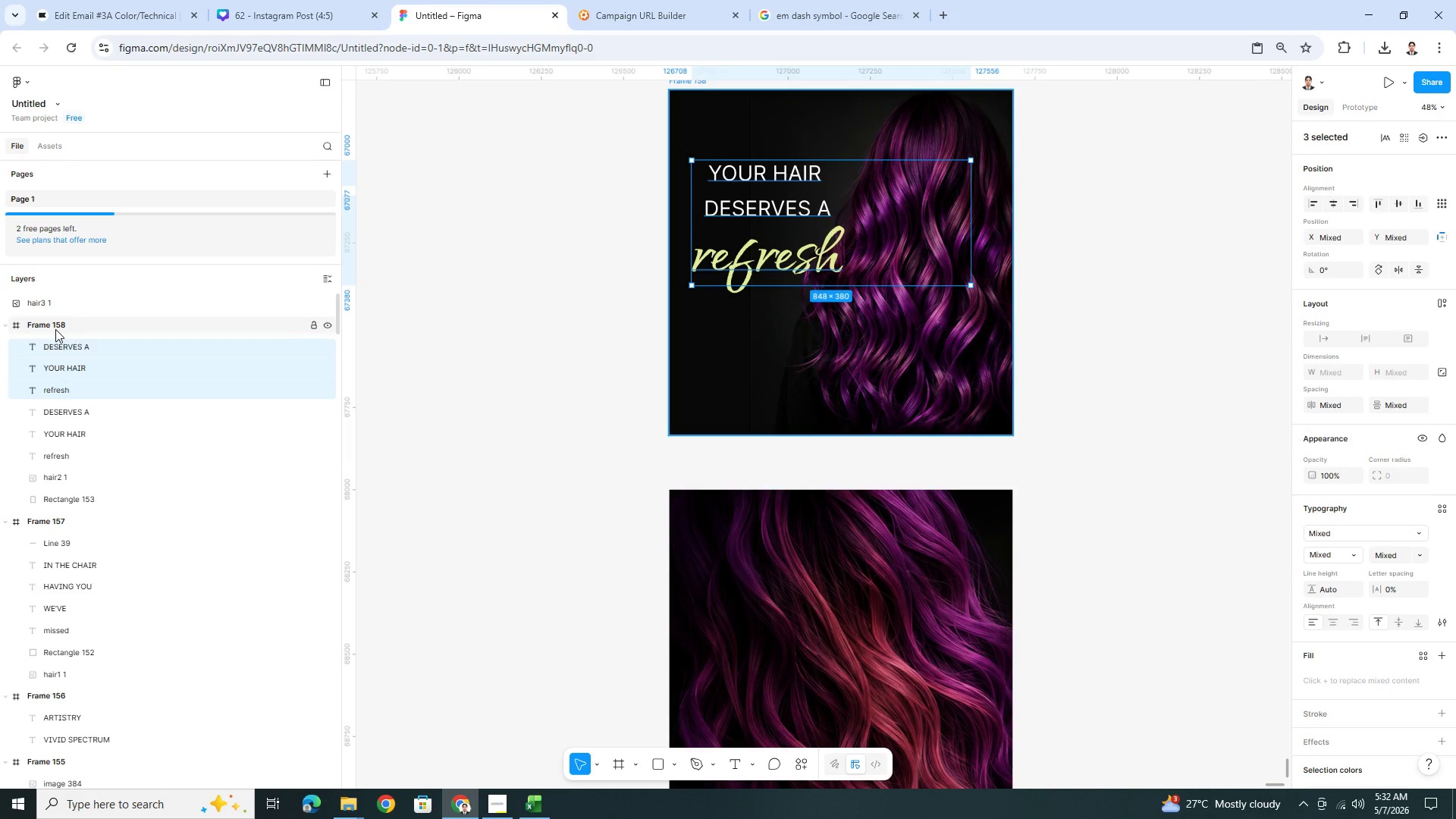 
left_click_drag(start_coordinate=[95, 347], to_coordinate=[99, 299])
 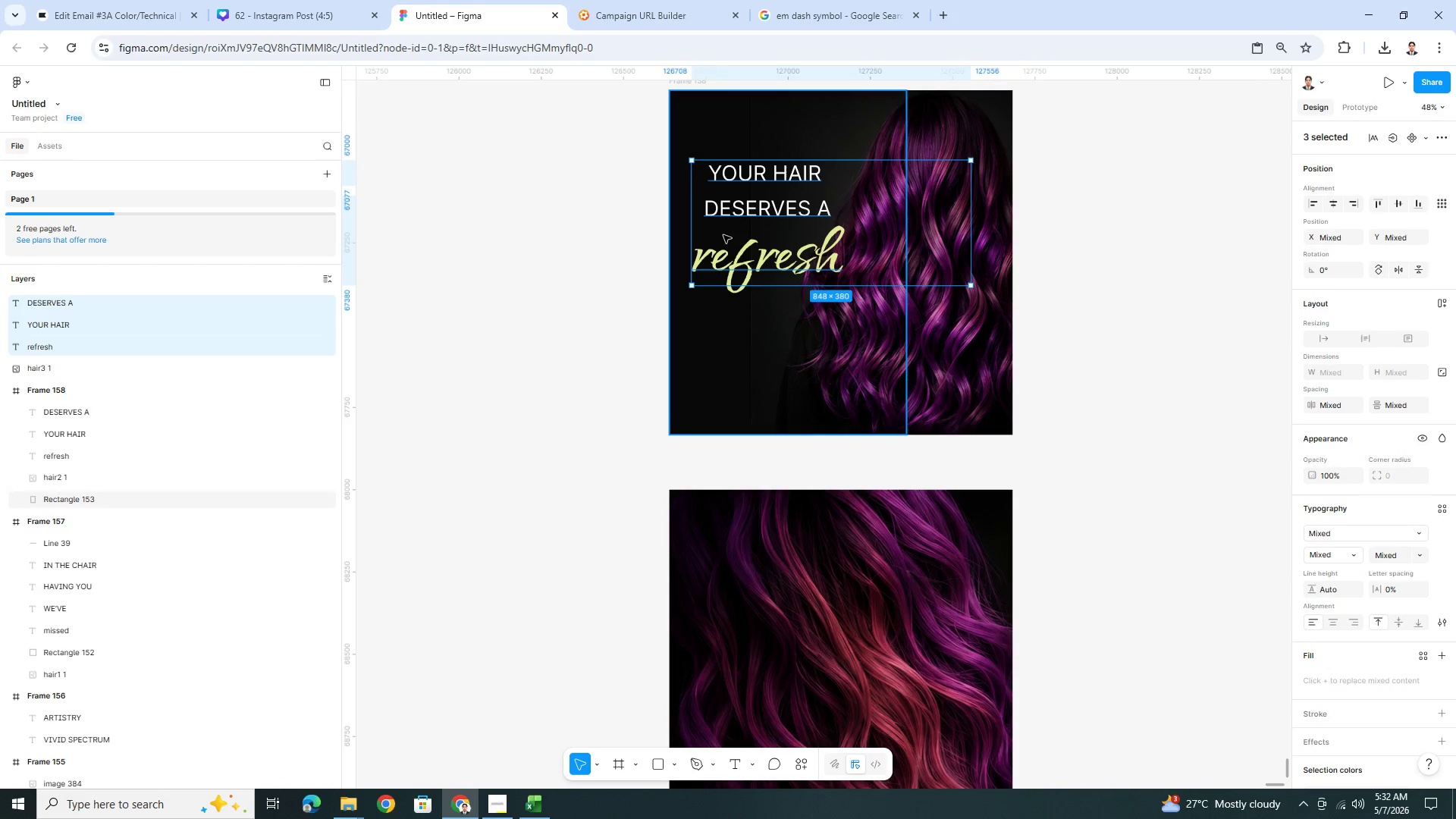 
left_click_drag(start_coordinate=[758, 223], to_coordinate=[761, 627])
 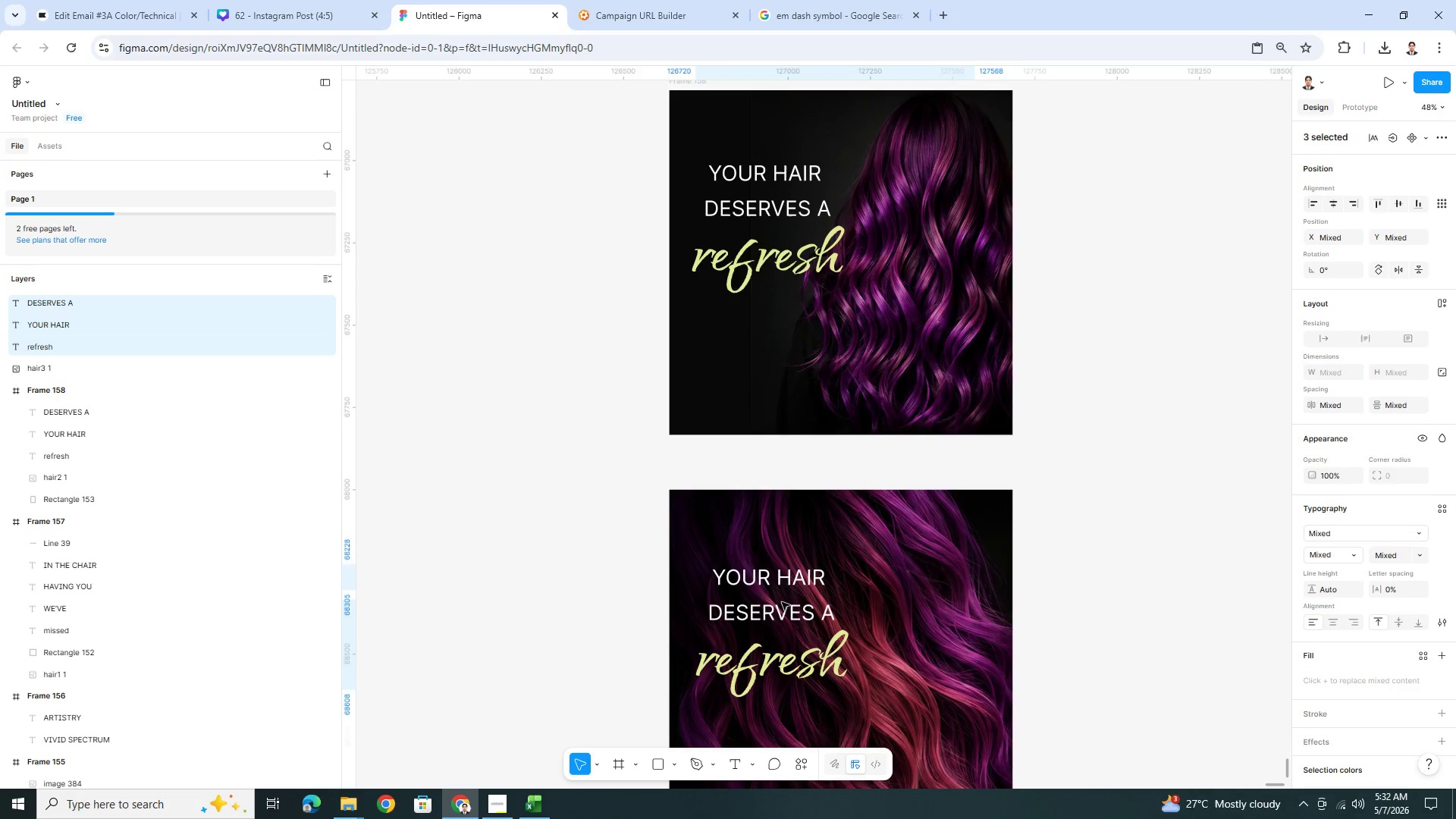 
scroll: coordinate [783, 598], scroll_direction: down, amount: 3.0
 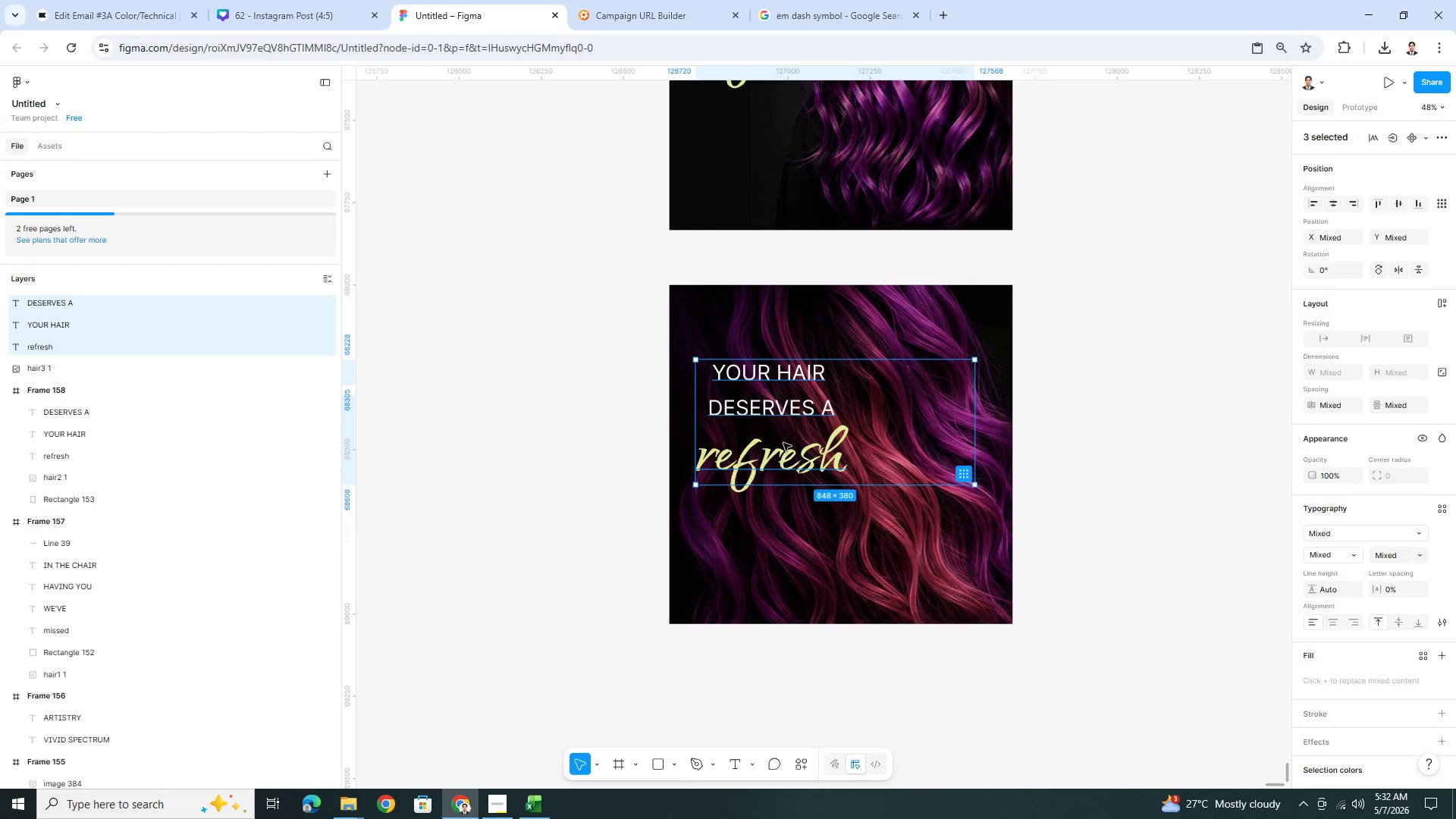 
left_click_drag(start_coordinate=[787, 437], to_coordinate=[780, 451])
 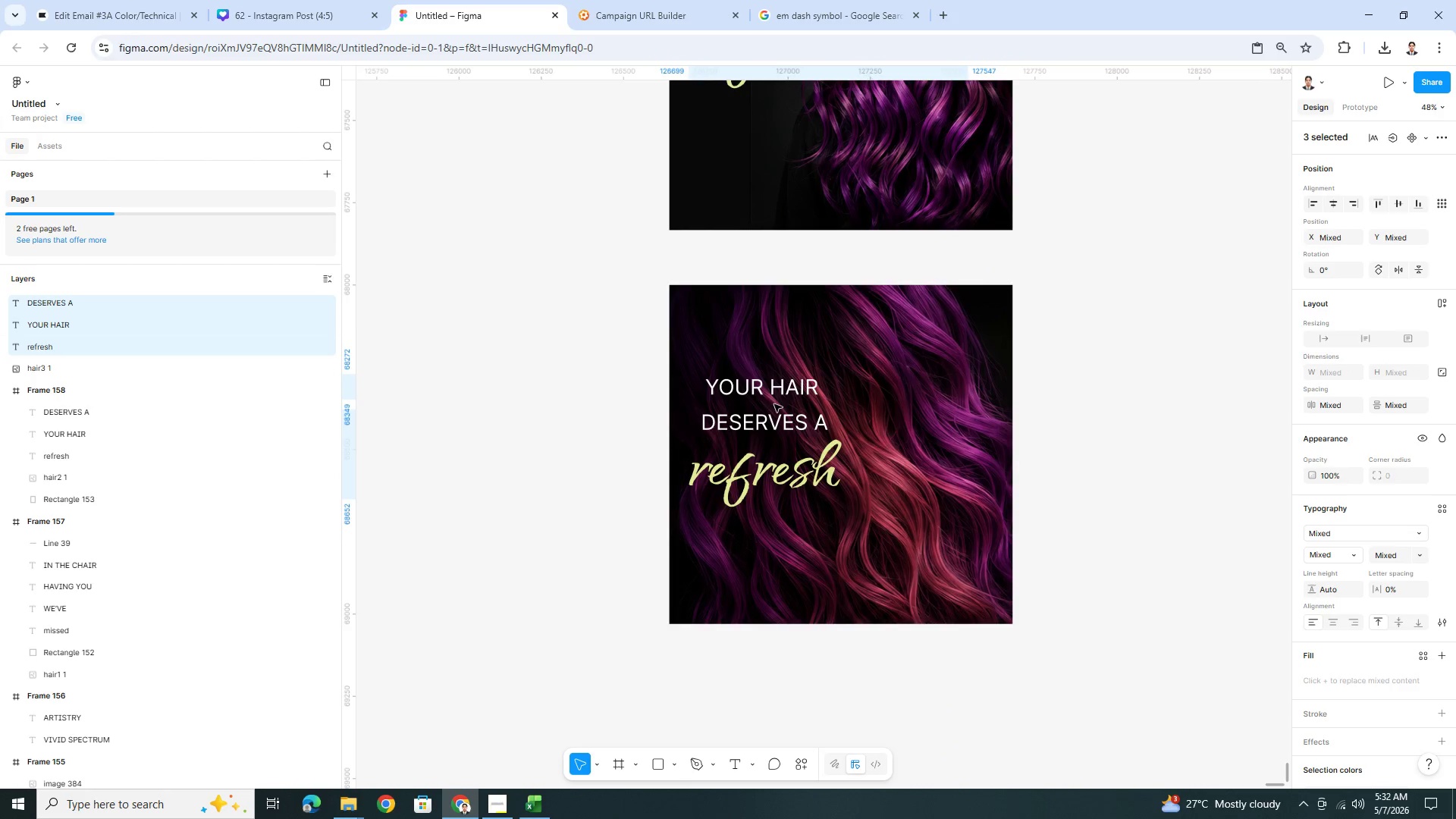 
left_click([773, 397])
 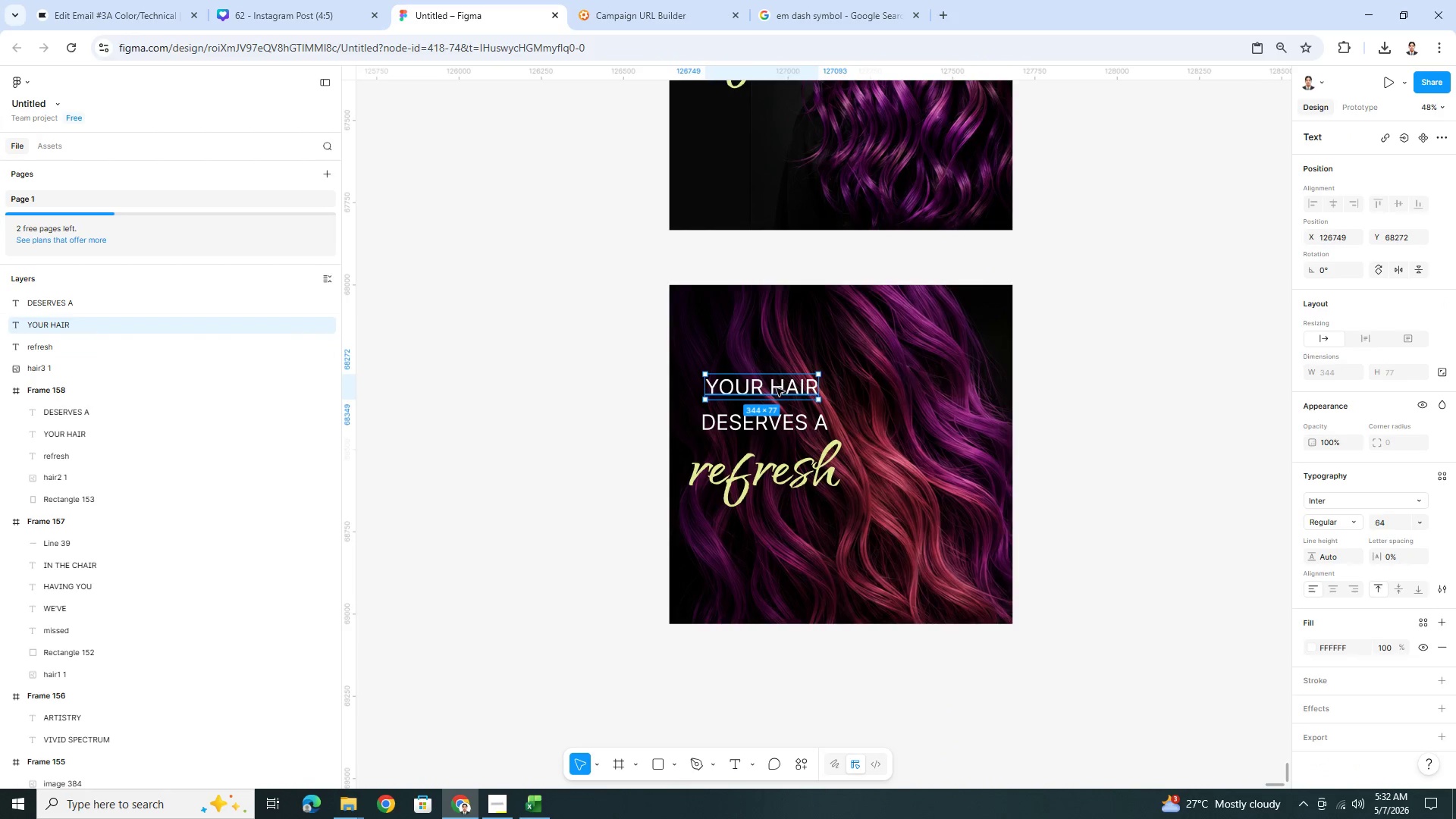 
double_click([776, 388])
 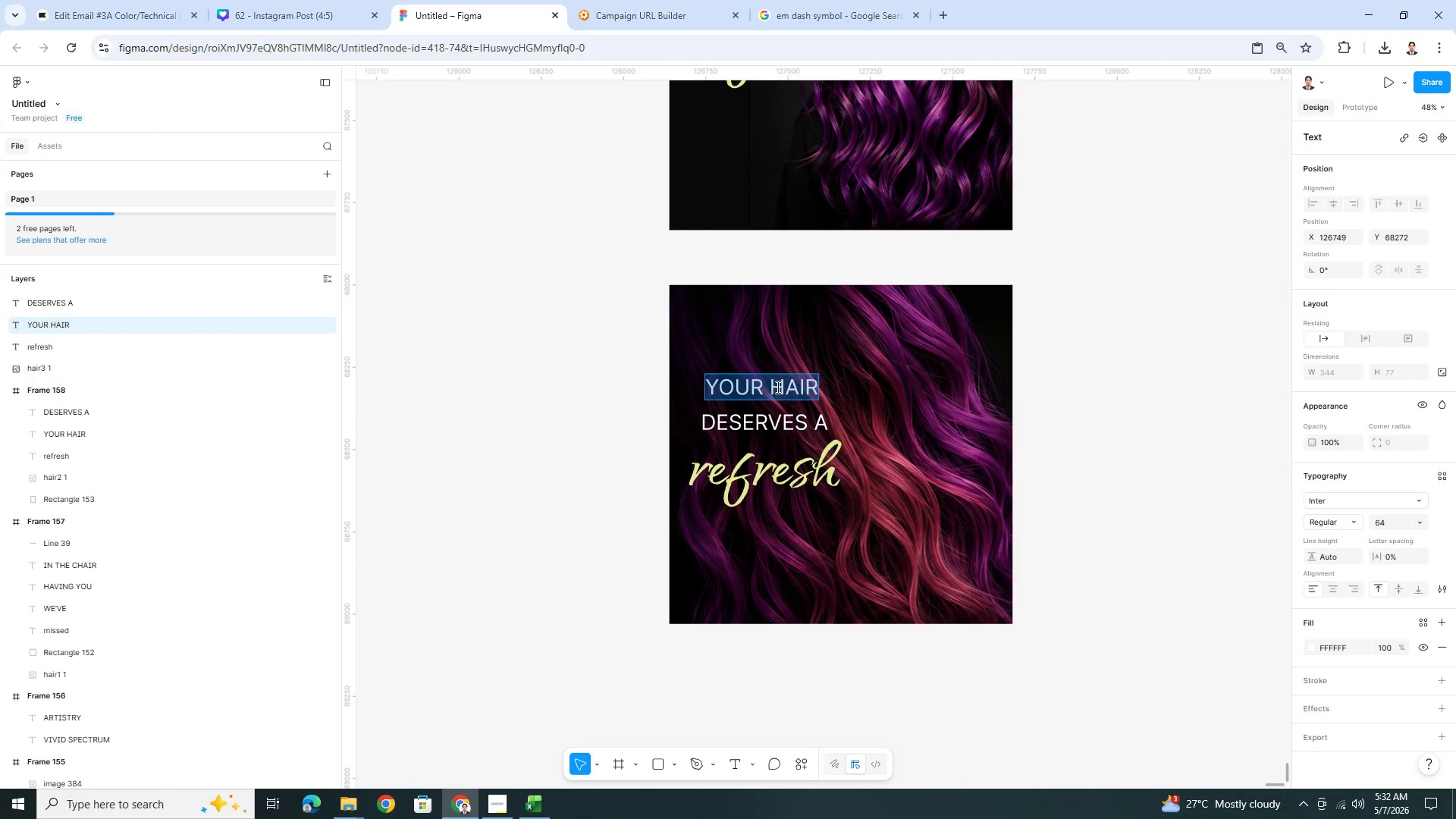 
type(IS YOUR COLOR)
 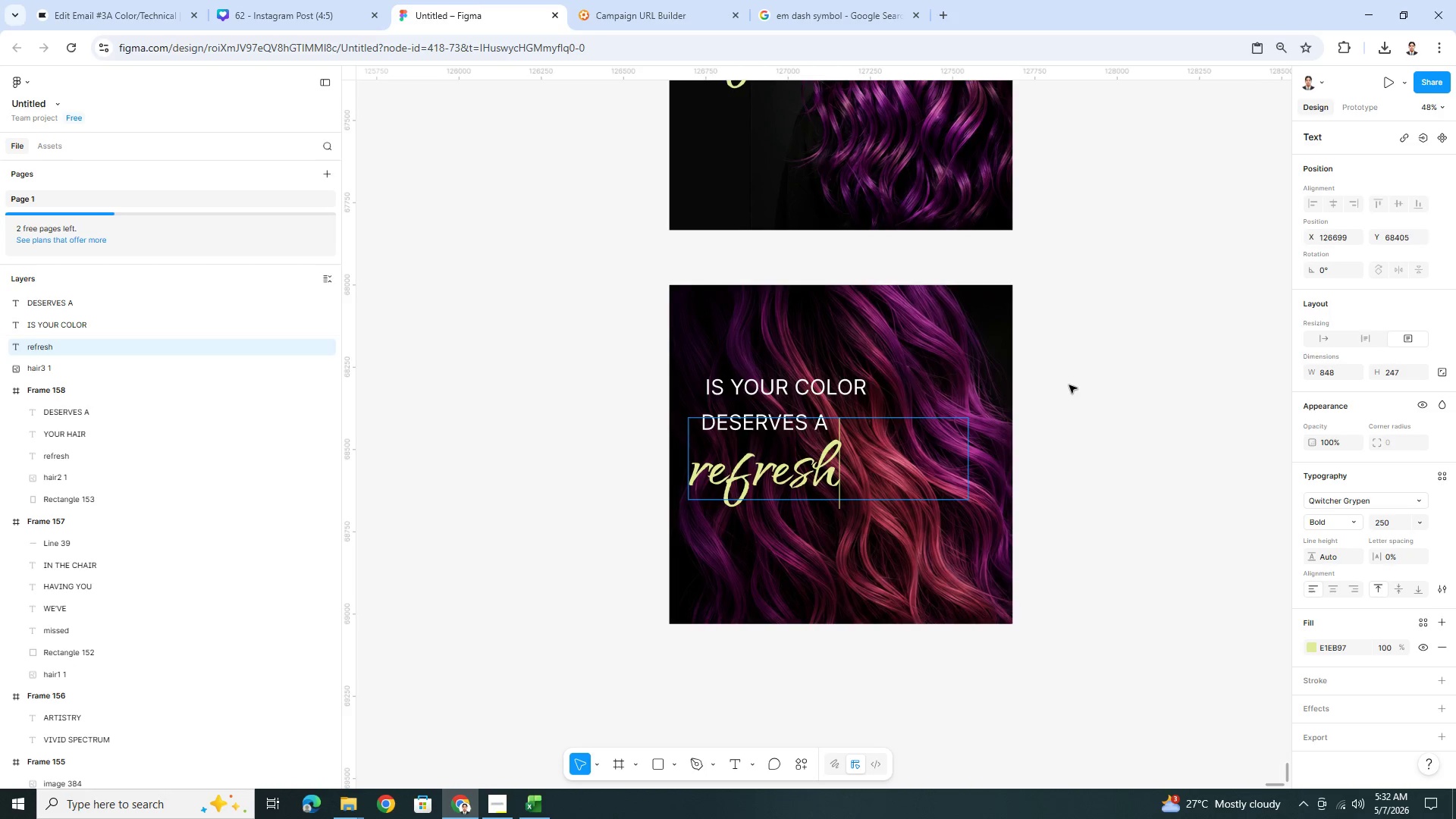 
left_click_drag(start_coordinate=[829, 390], to_coordinate=[823, 391])
 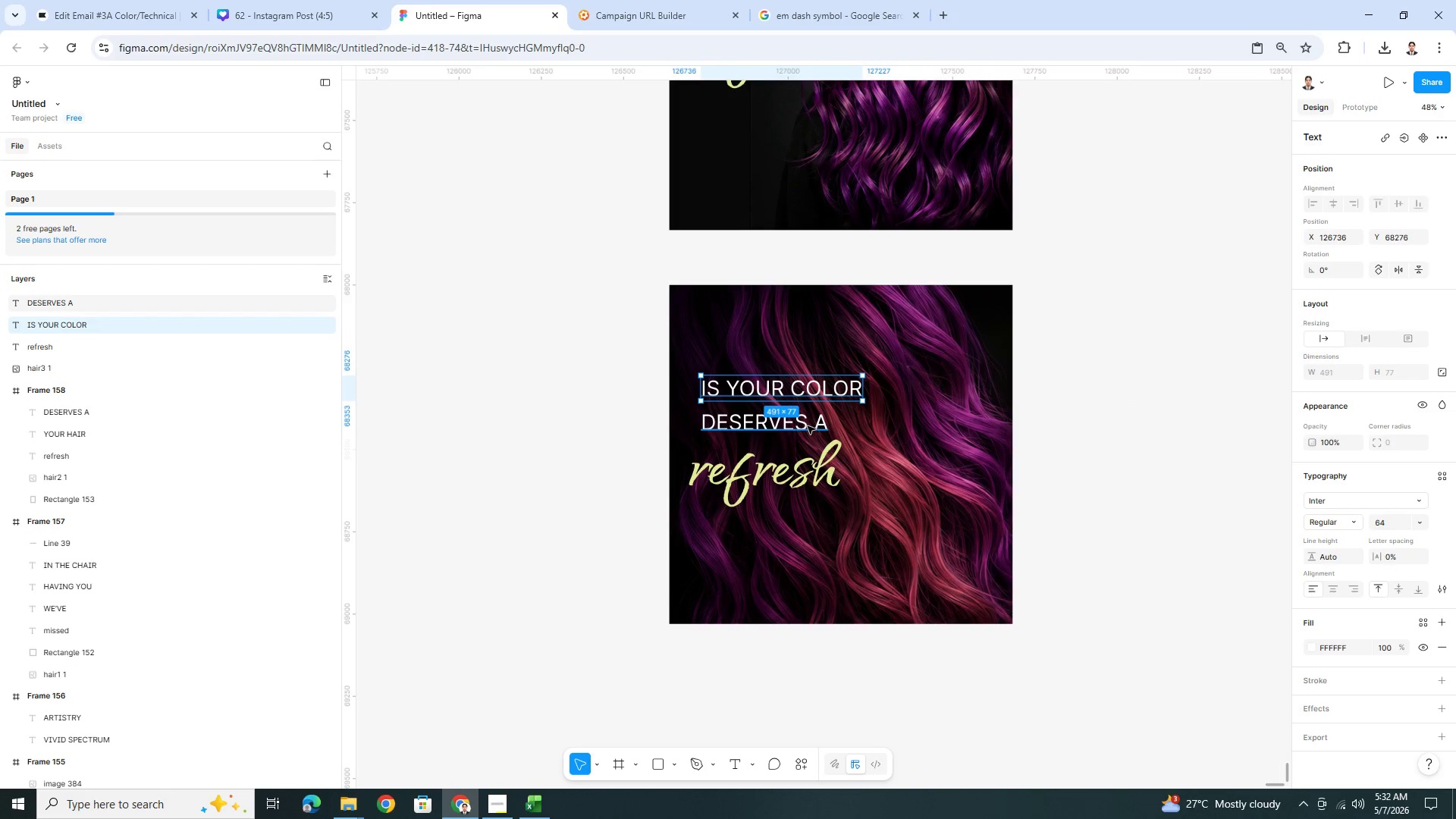 
double_click([807, 425])
 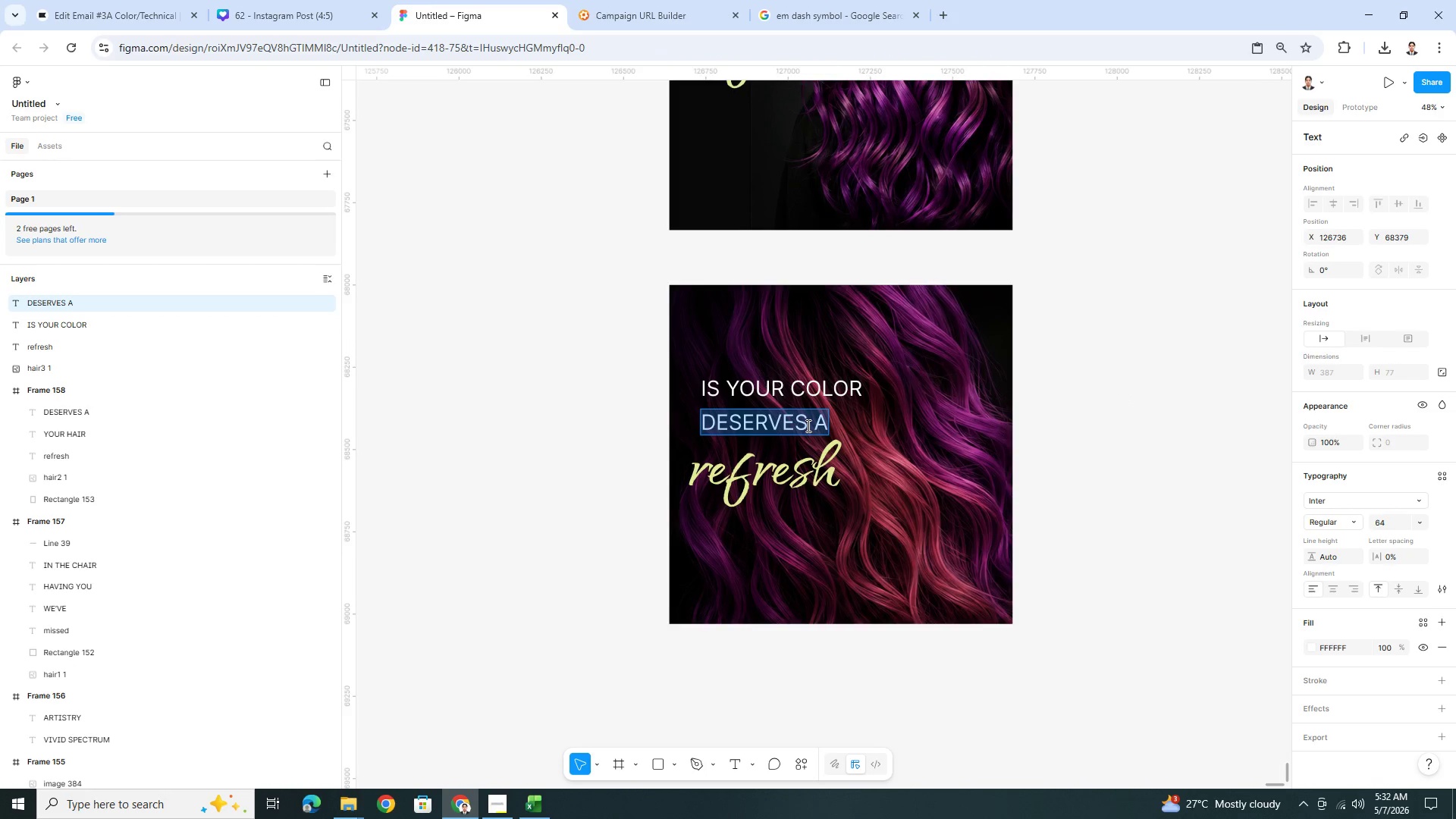 
type(READY FOR A)
 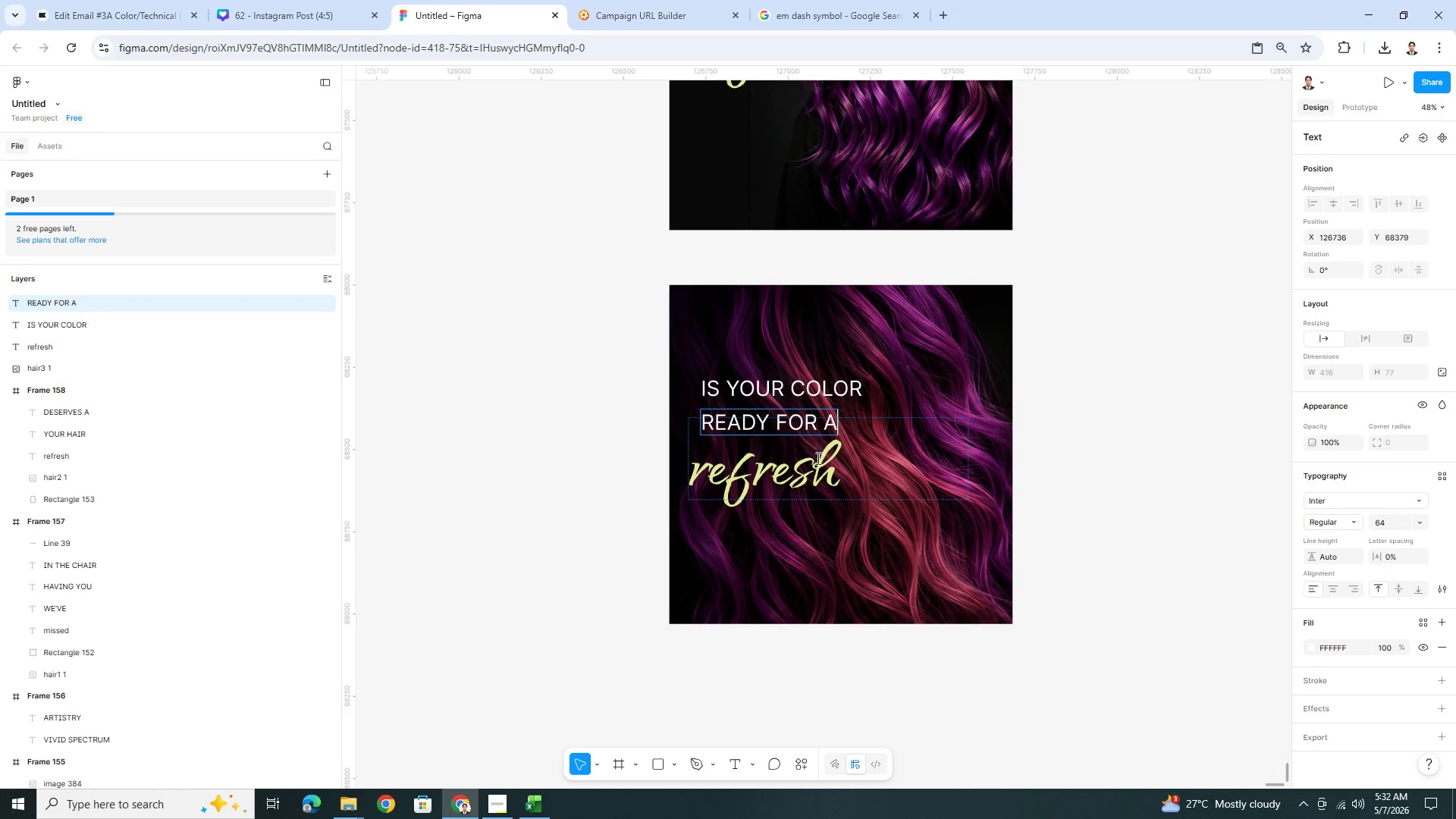 
left_click([817, 479])
 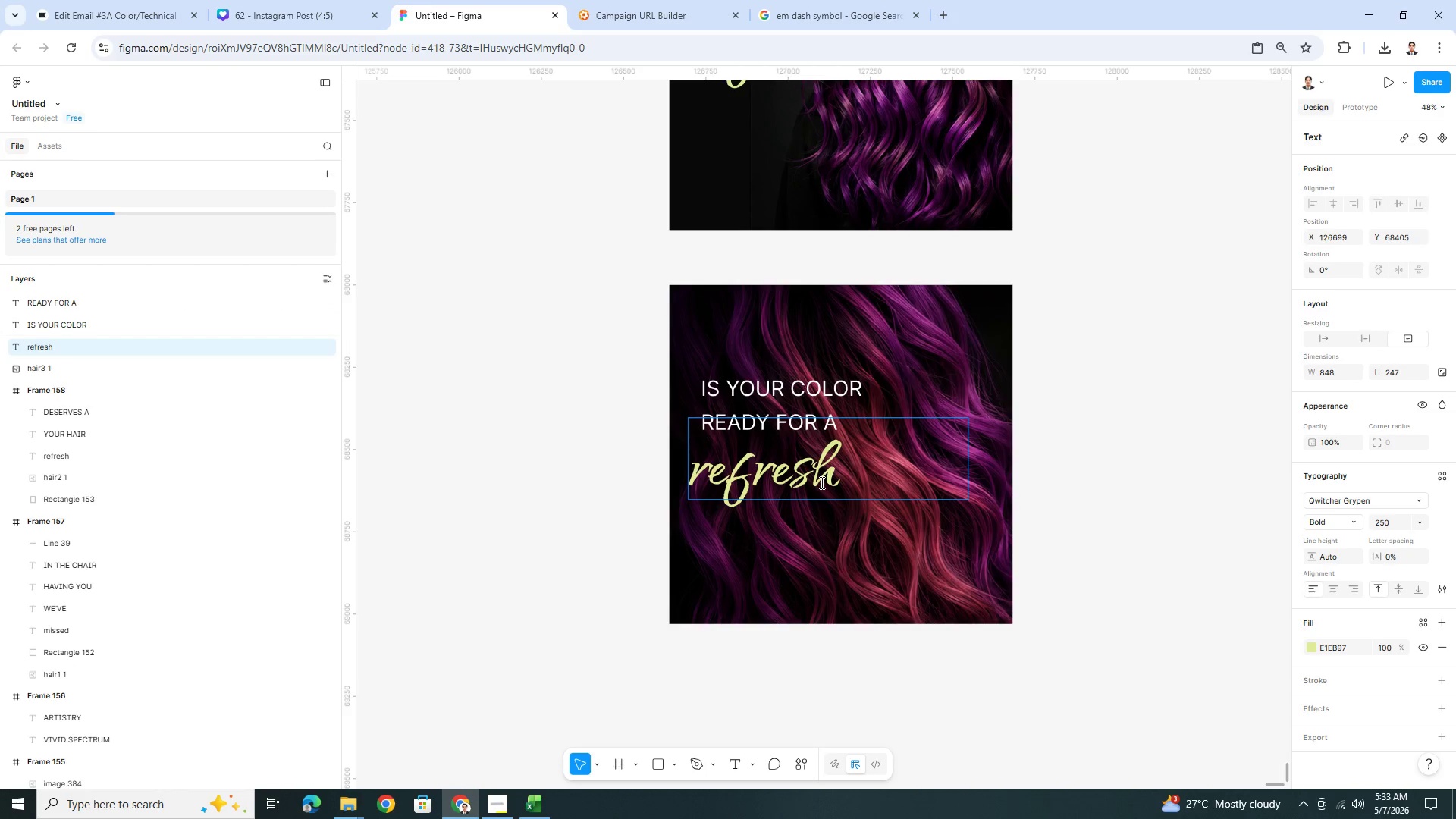 
double_click([821, 482])
 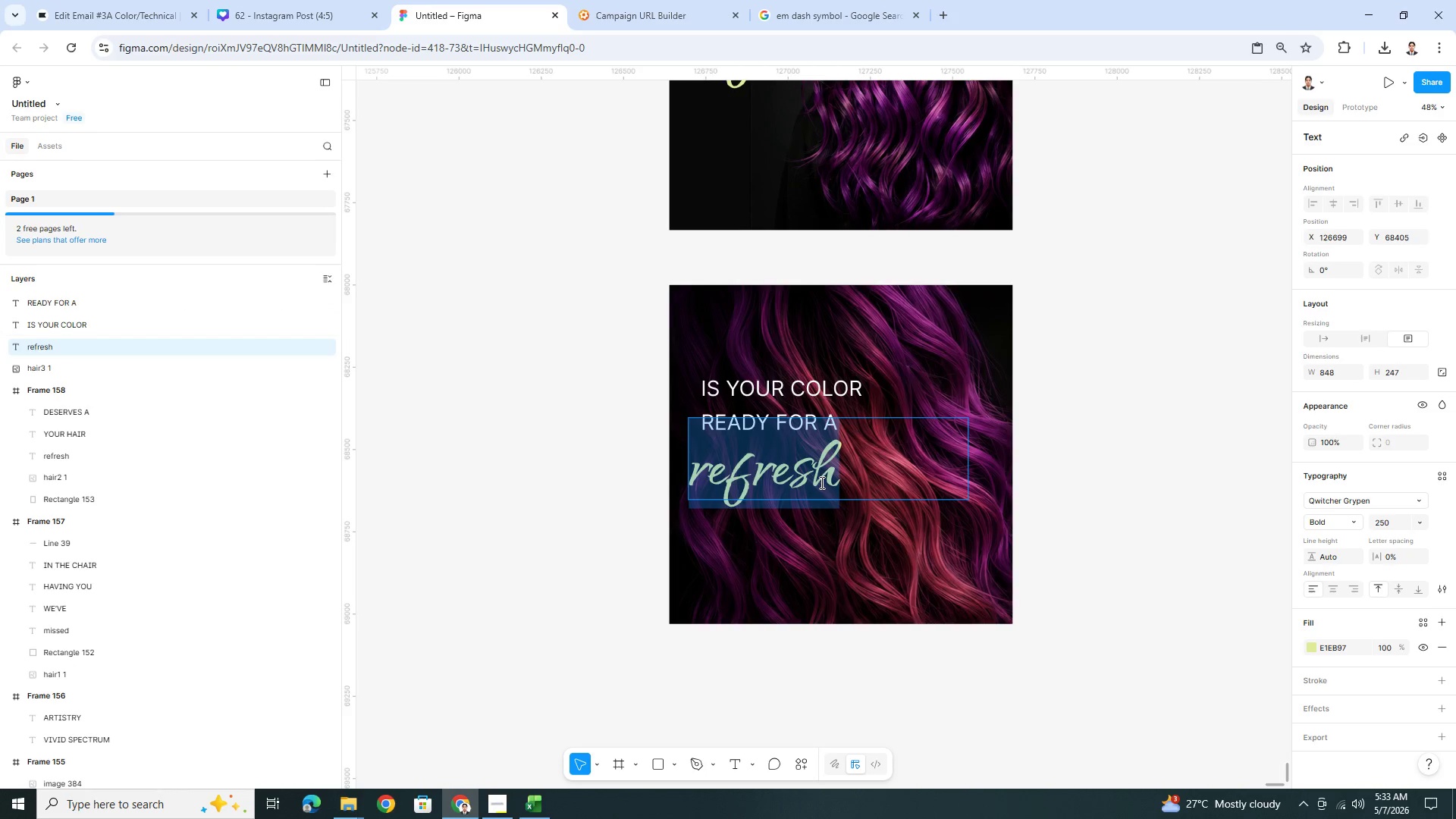 
triple_click([821, 482])
 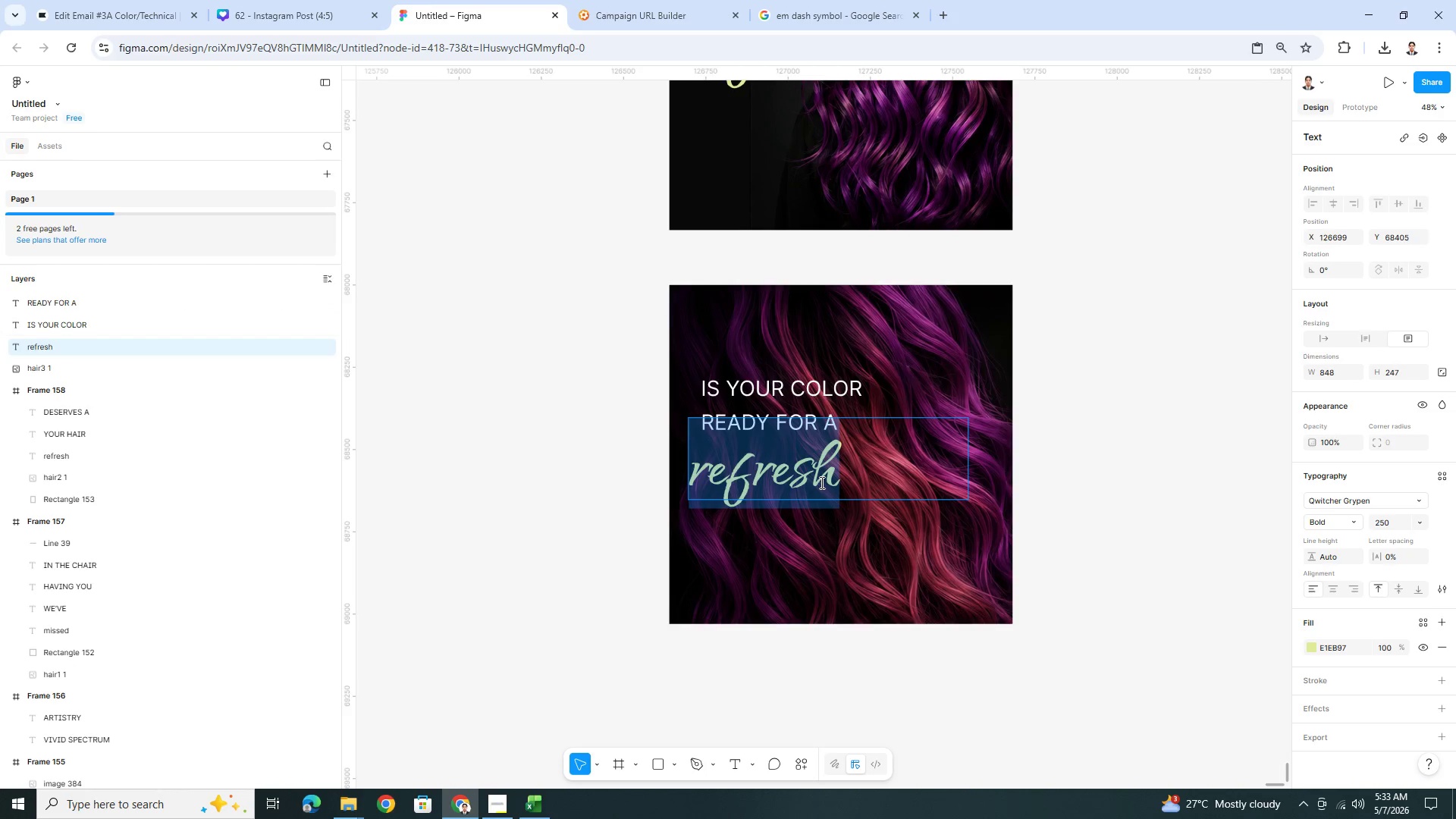 
type(RES)
key(Backspace)
key(Backspace)
key(Backspace)
type(e)
key(Backspace)
type(reset?)
 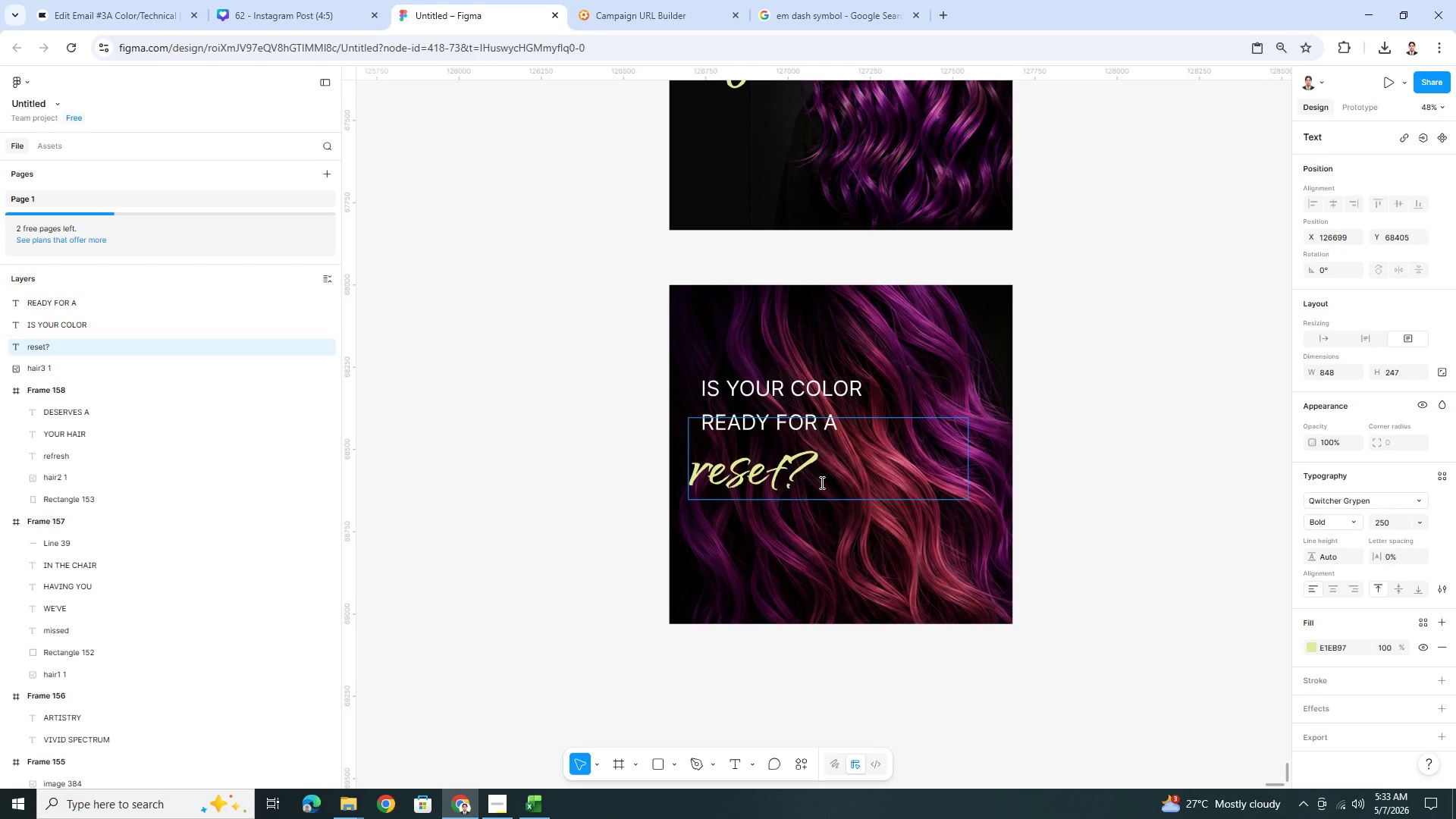 
left_click_drag(start_coordinate=[785, 475], to_coordinate=[792, 475])
 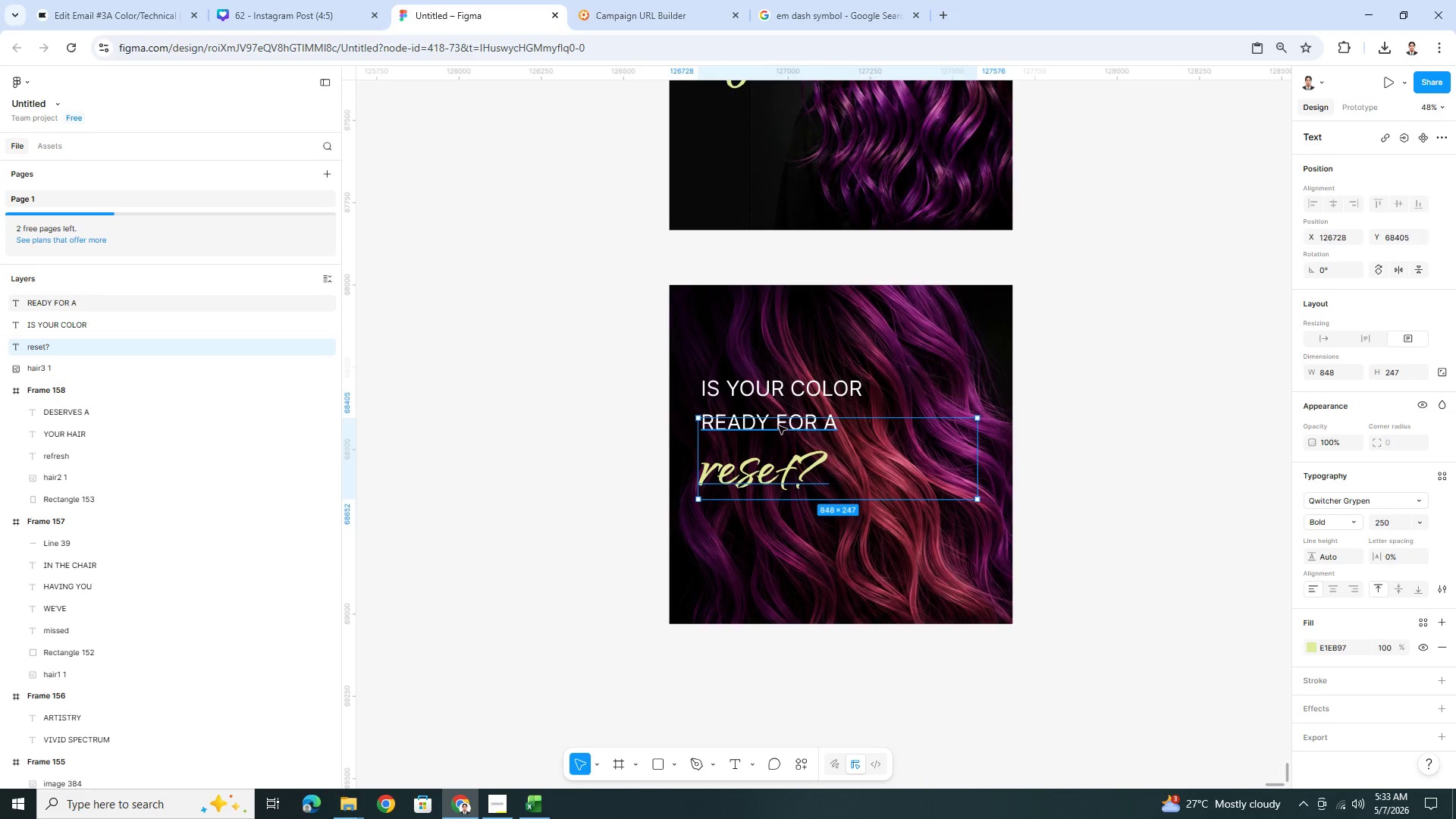 
hold_key(key=ShiftLeft, duration=1.5)
left_click([770, 421])
 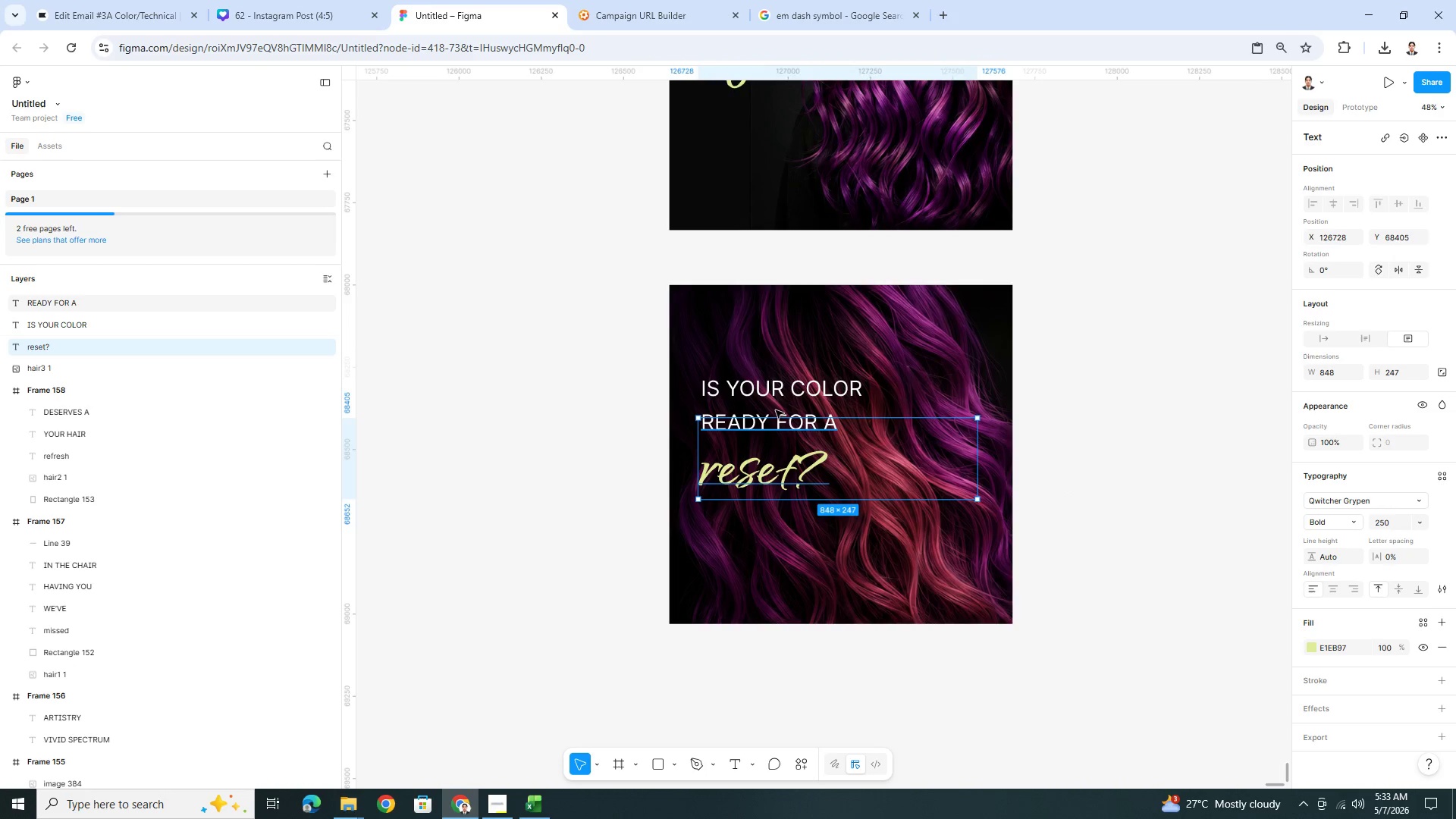 
left_click([776, 408])
 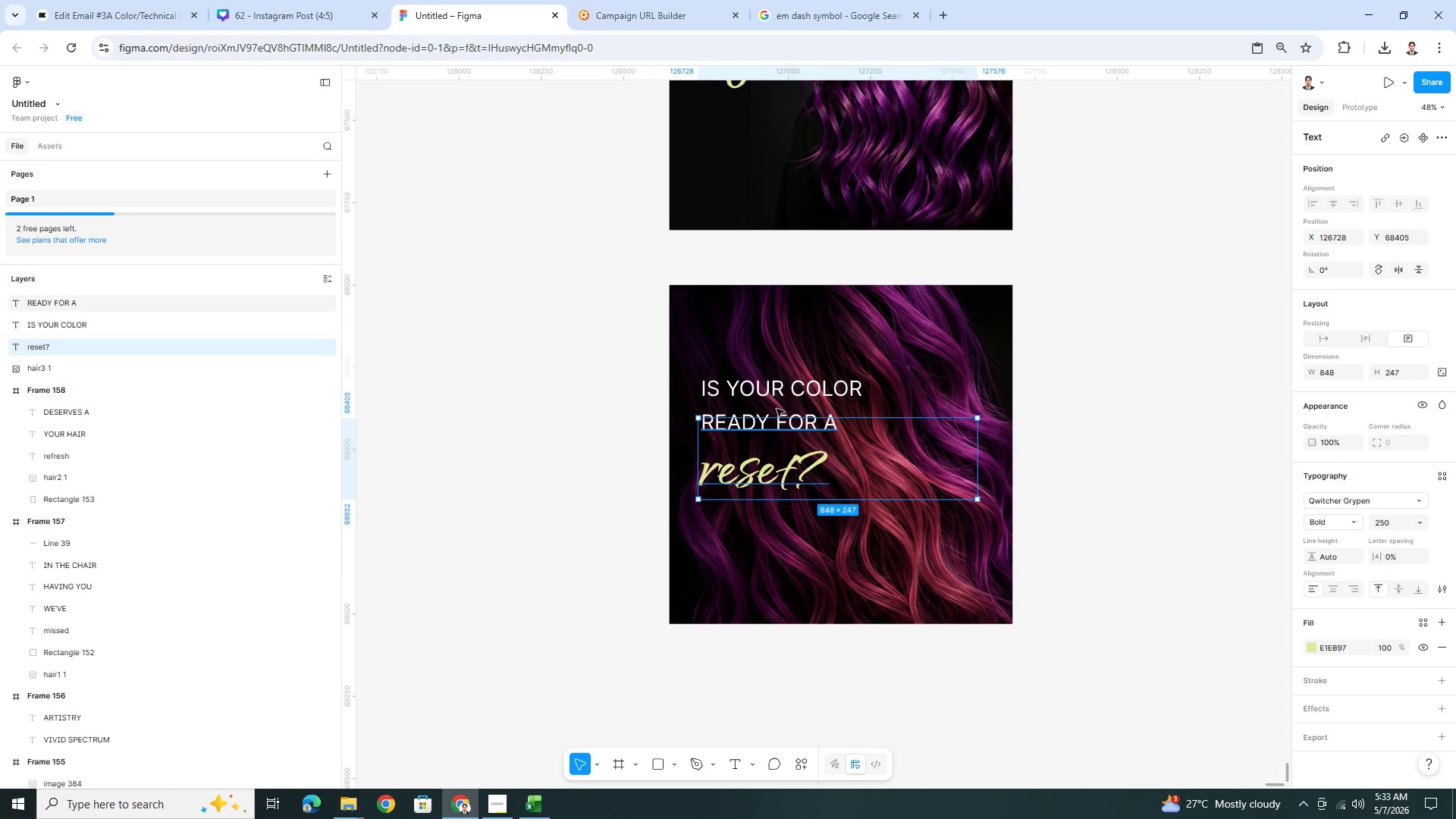 
hold_key(key=ShiftLeft, duration=1.0)
left_click([784, 390])
 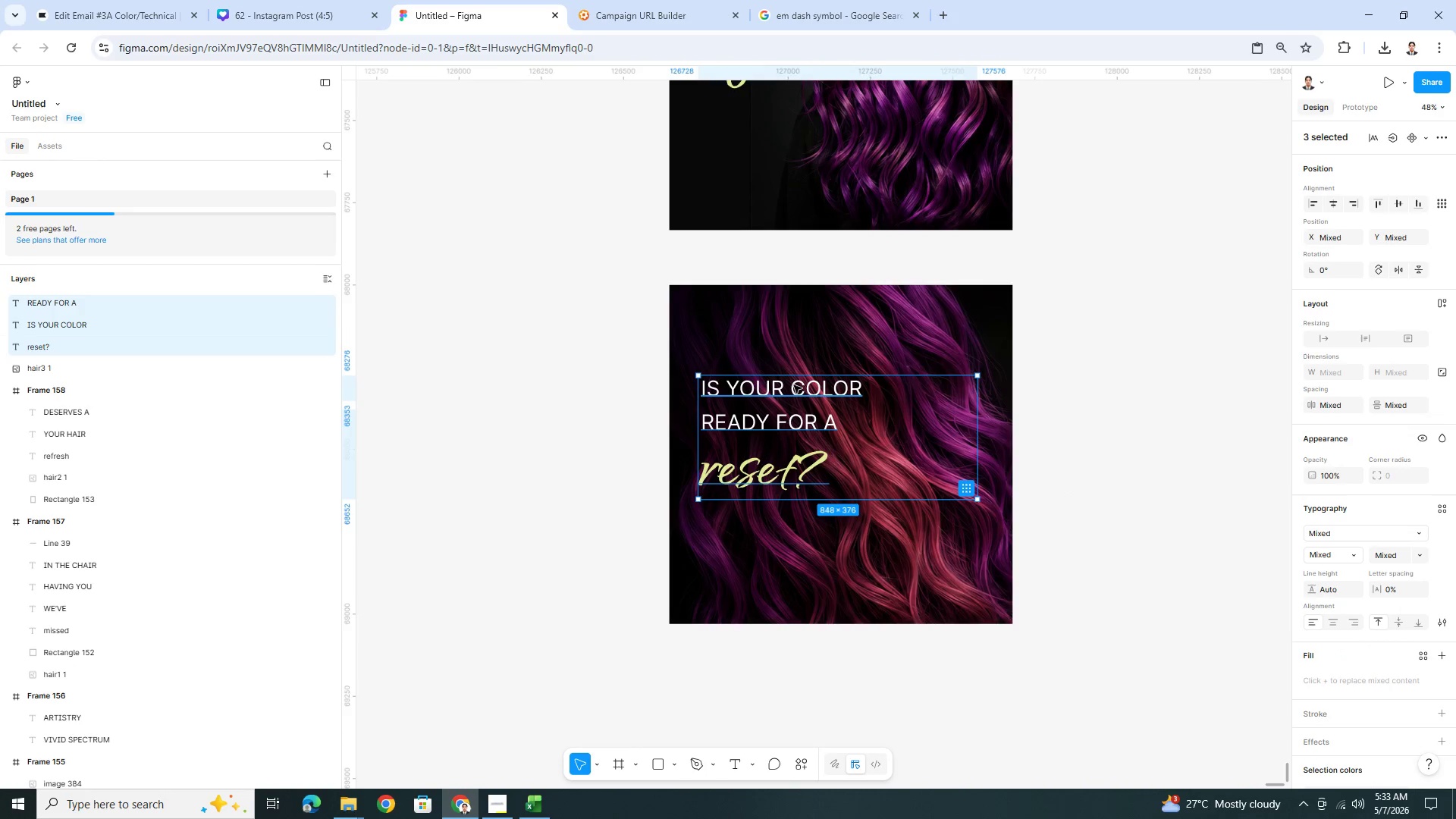 
left_click_drag(start_coordinate=[793, 384], to_coordinate=[788, 384])
 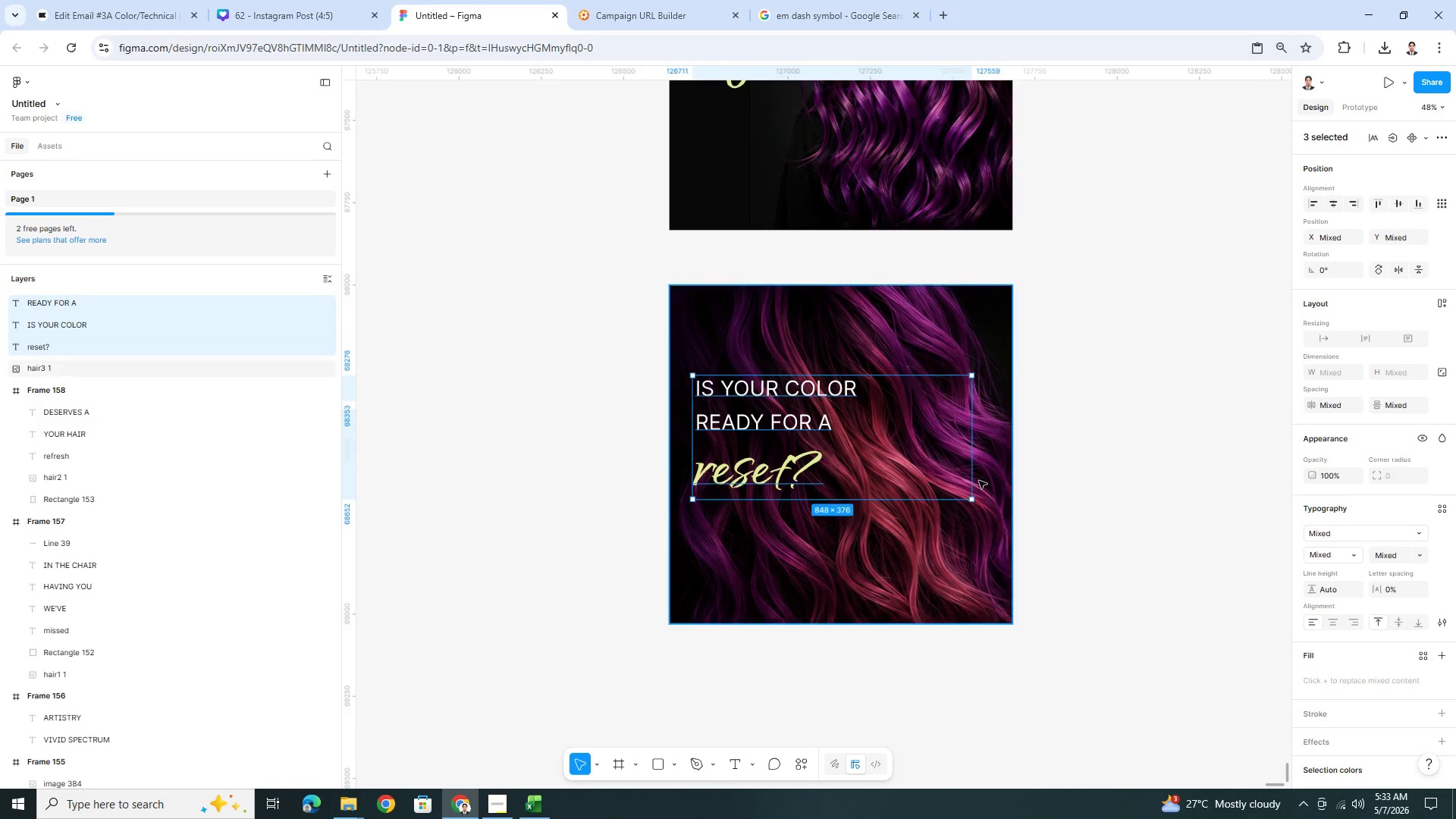 
left_click([991, 480])
 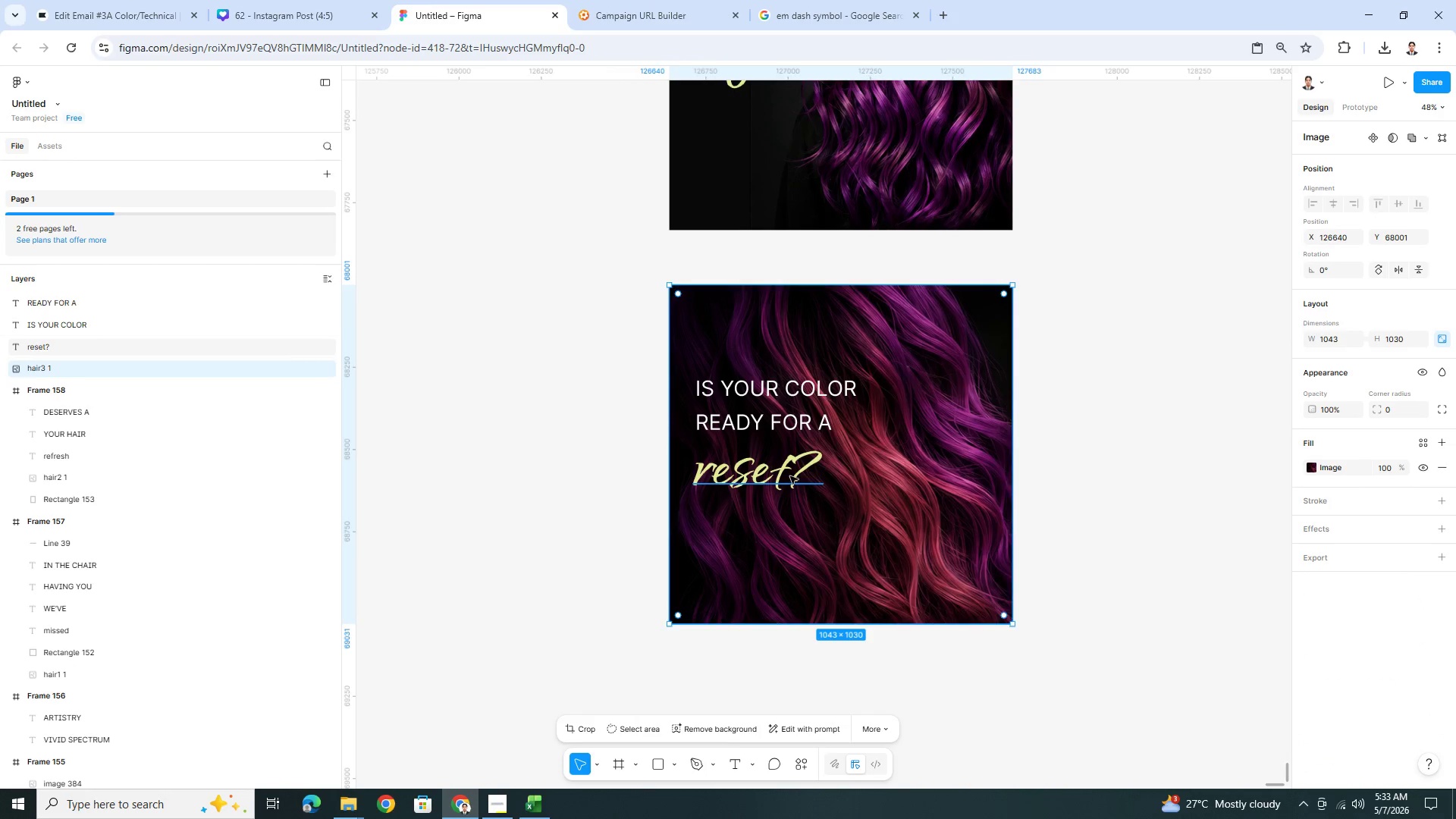 
double_click([789, 475])
 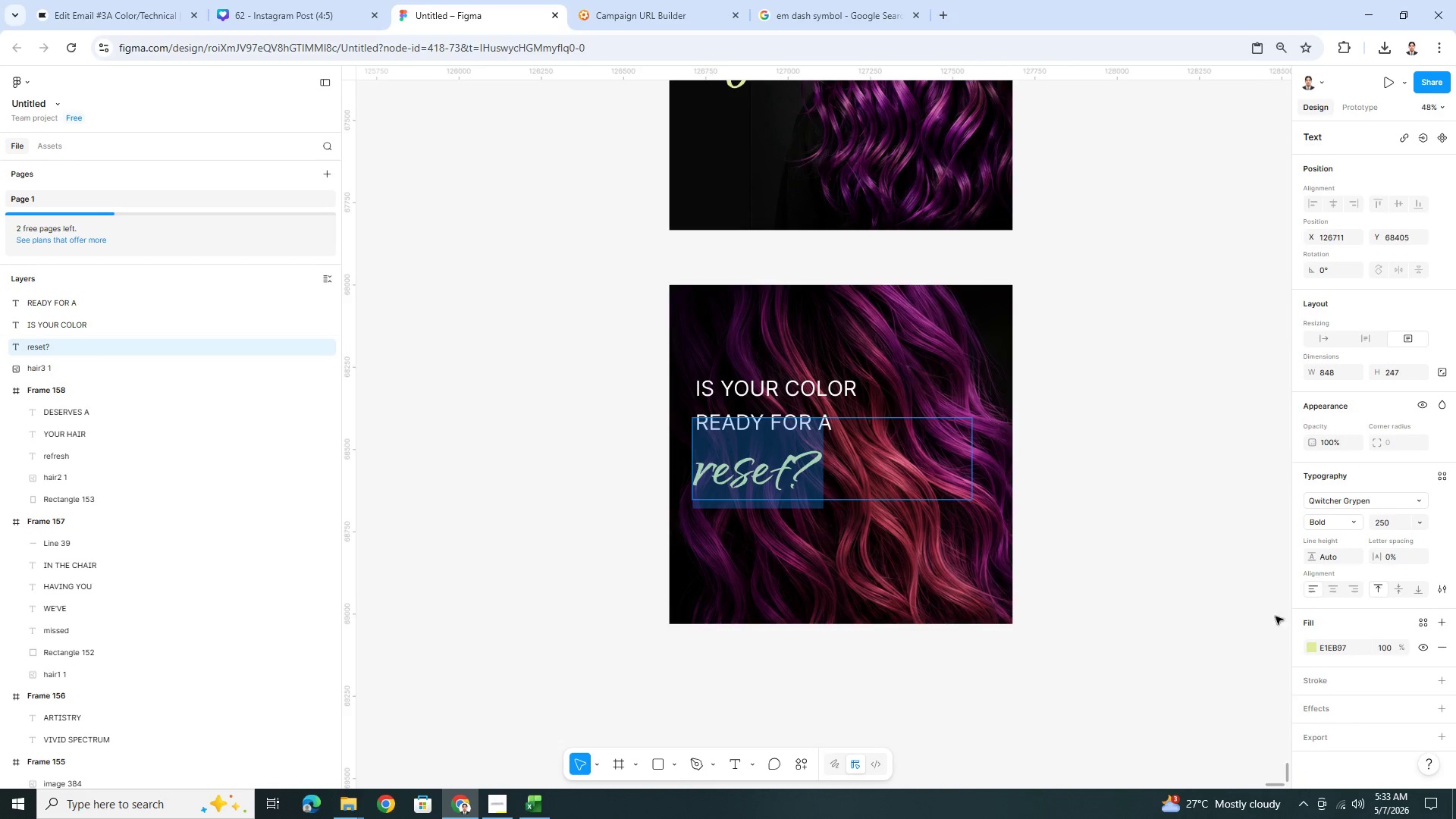 
left_click([1313, 651])
 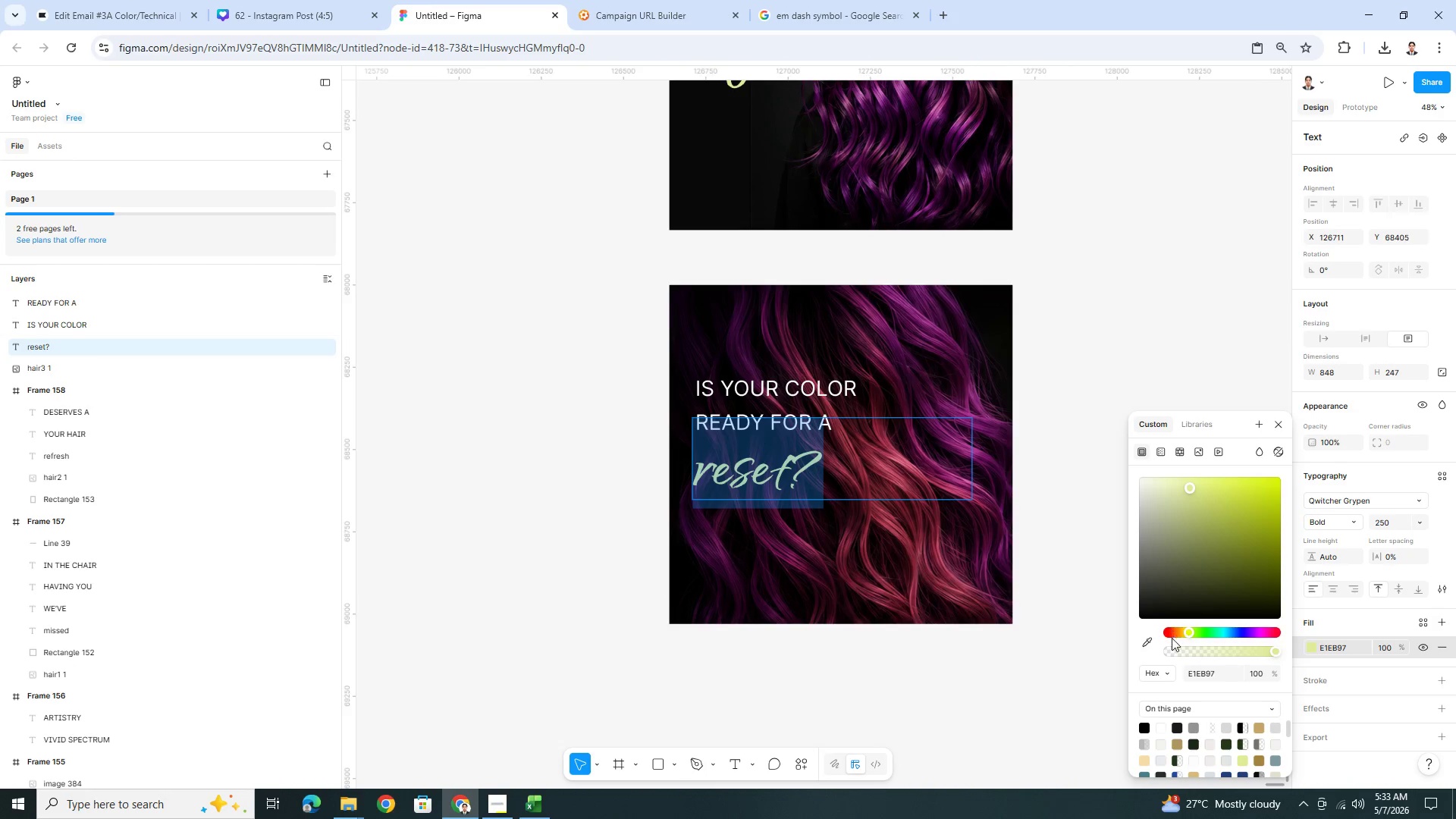 
left_click([1150, 642])
 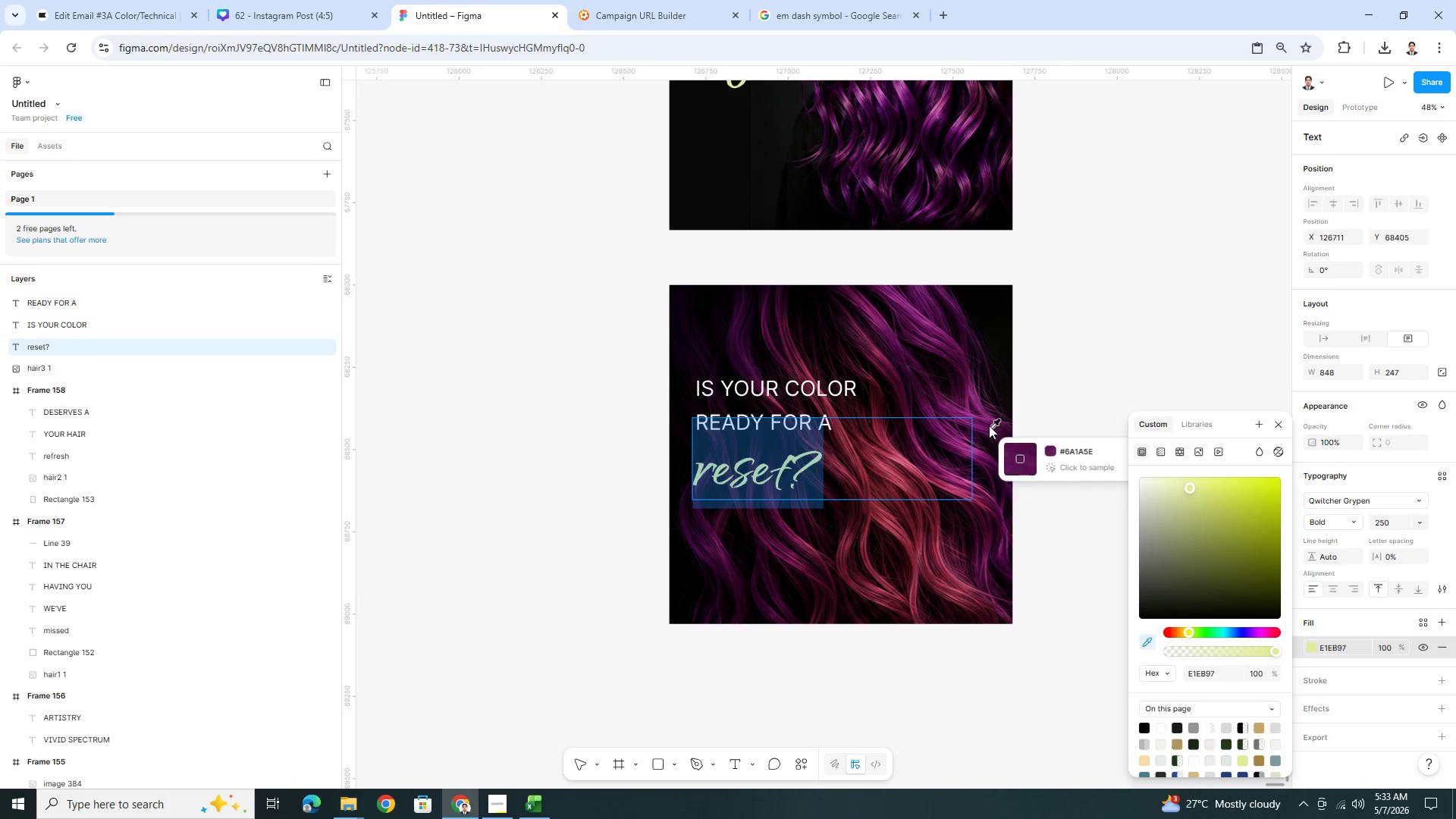 
left_click([988, 424])
 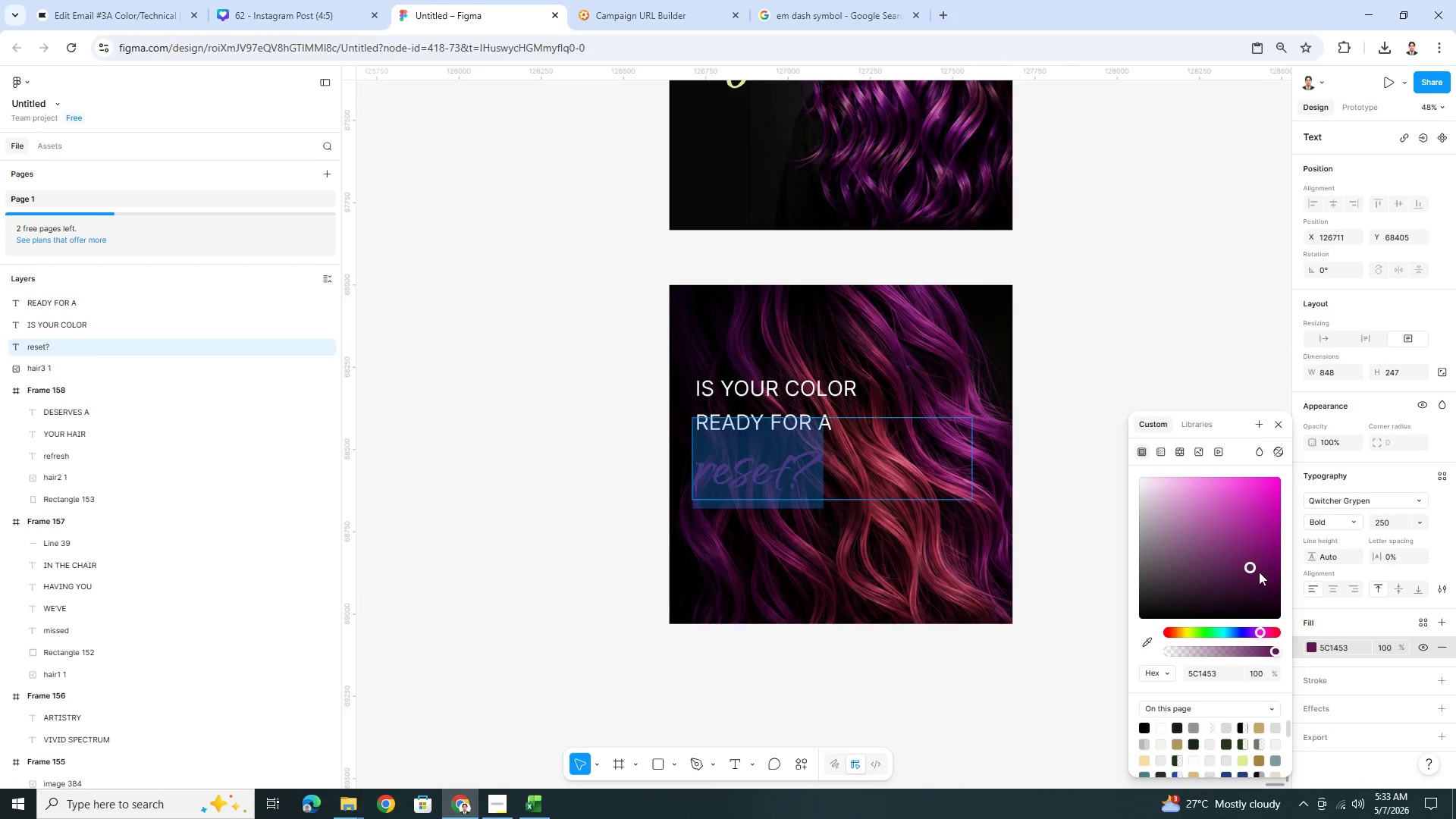 
left_click_drag(start_coordinate=[1253, 569], to_coordinate=[1258, 551])
 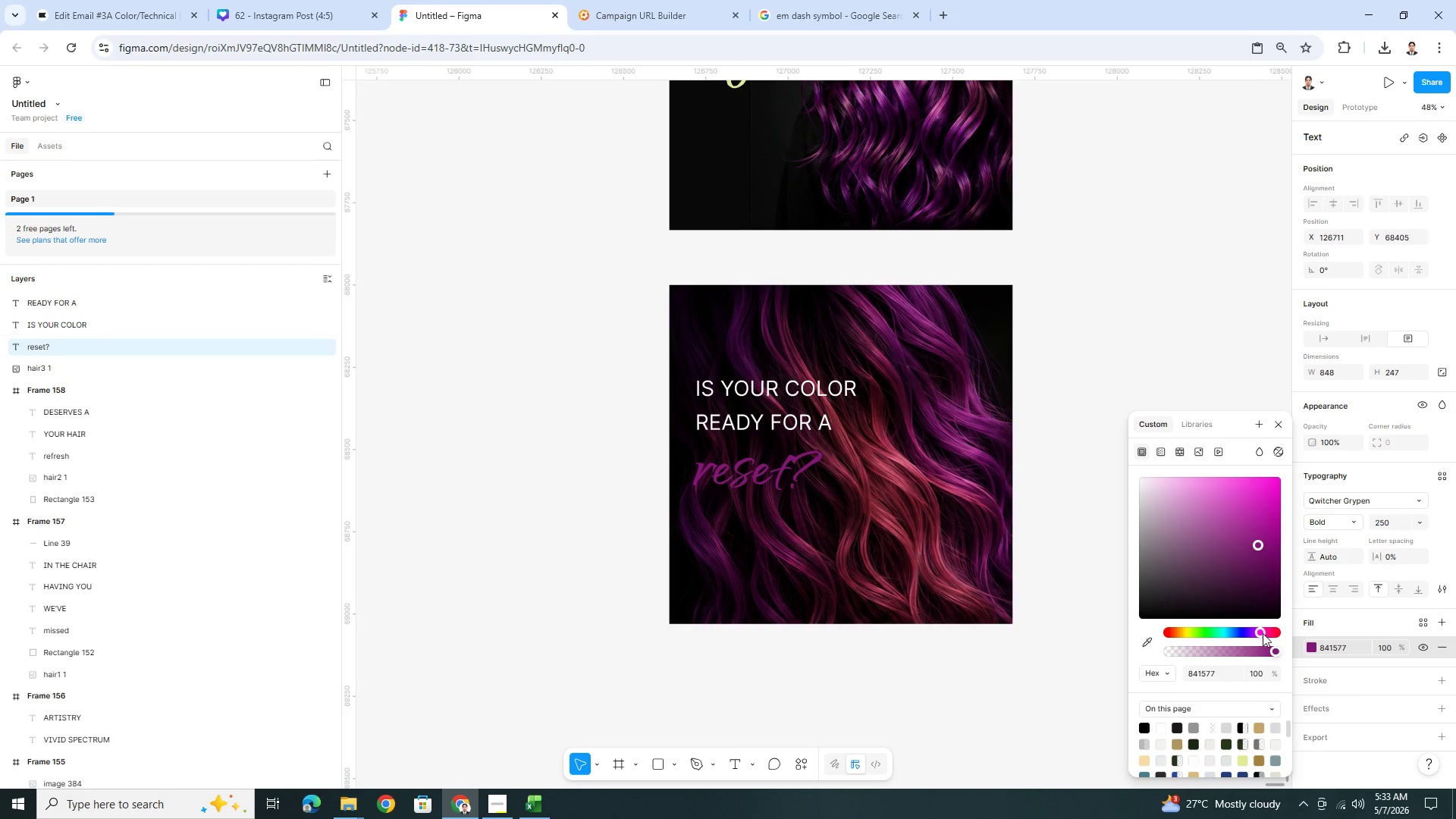 
left_click_drag(start_coordinate=[1262, 633], to_coordinate=[1263, 626])
 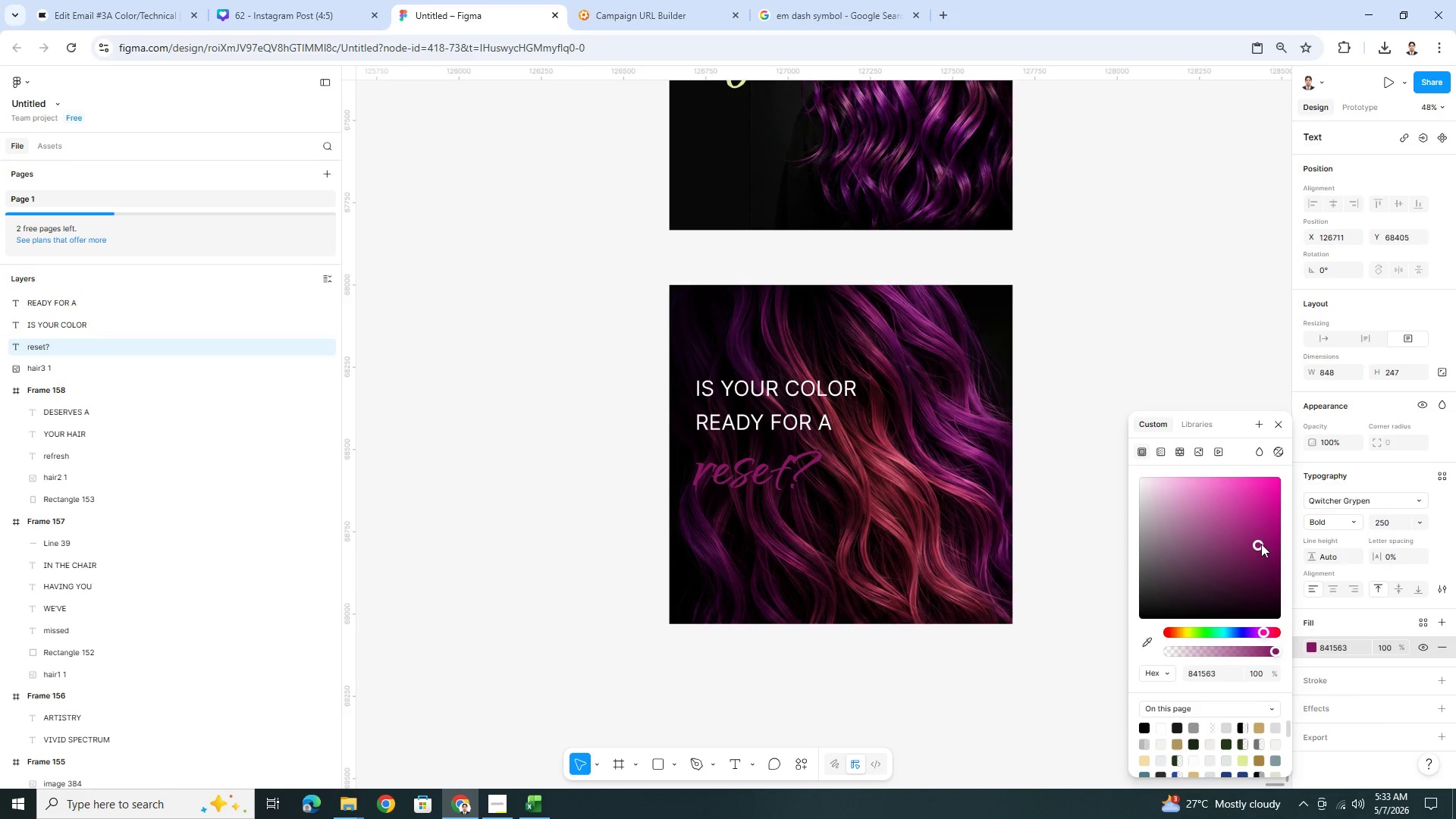 
left_click_drag(start_coordinate=[1261, 544], to_coordinate=[1267, 526])
 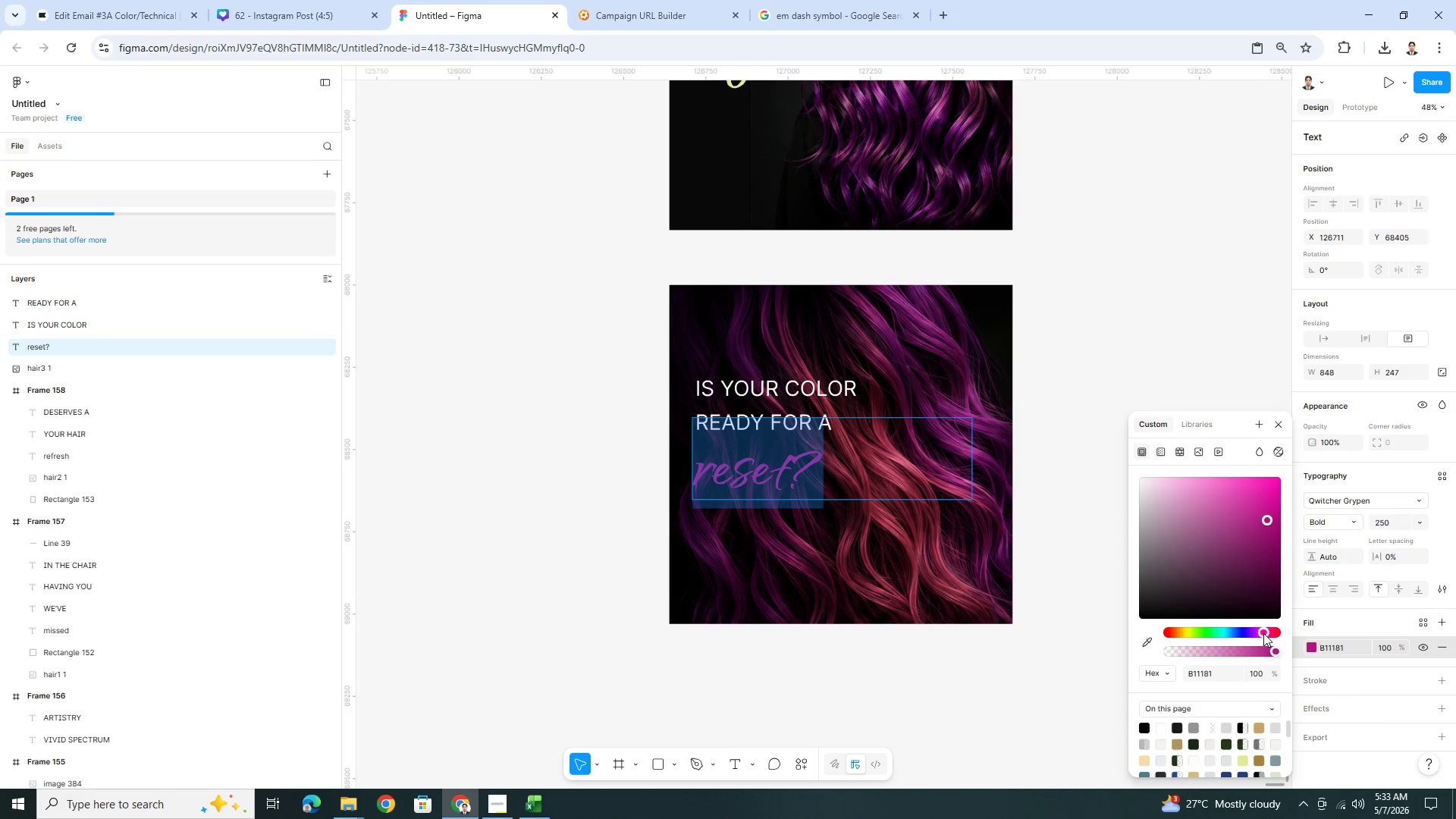 
left_click_drag(start_coordinate=[1265, 632], to_coordinate=[1262, 628])
 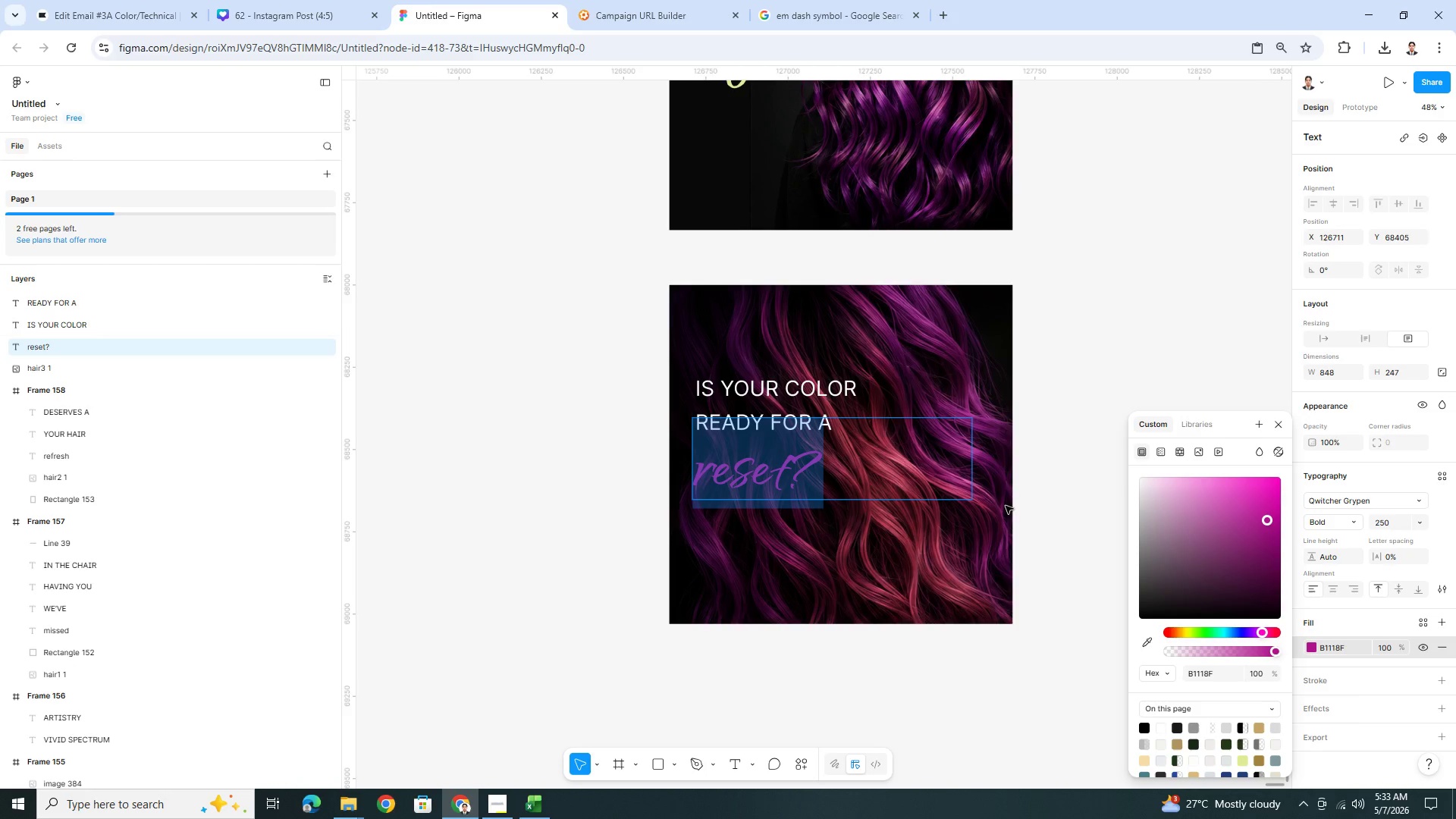 
double_click([1034, 472])
 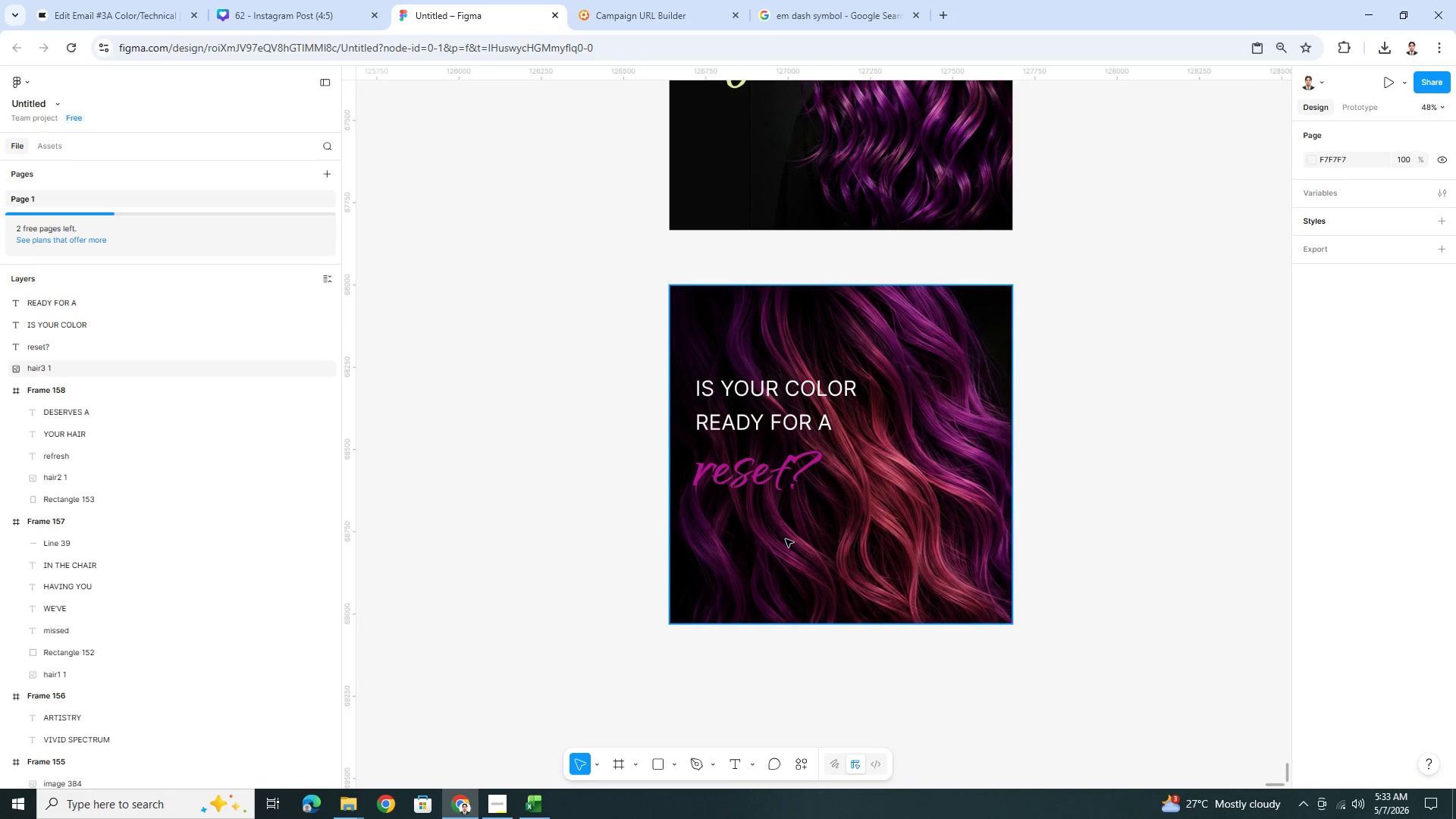 
scroll: coordinate [793, 284], scroll_direction: up, amount: 8.0
 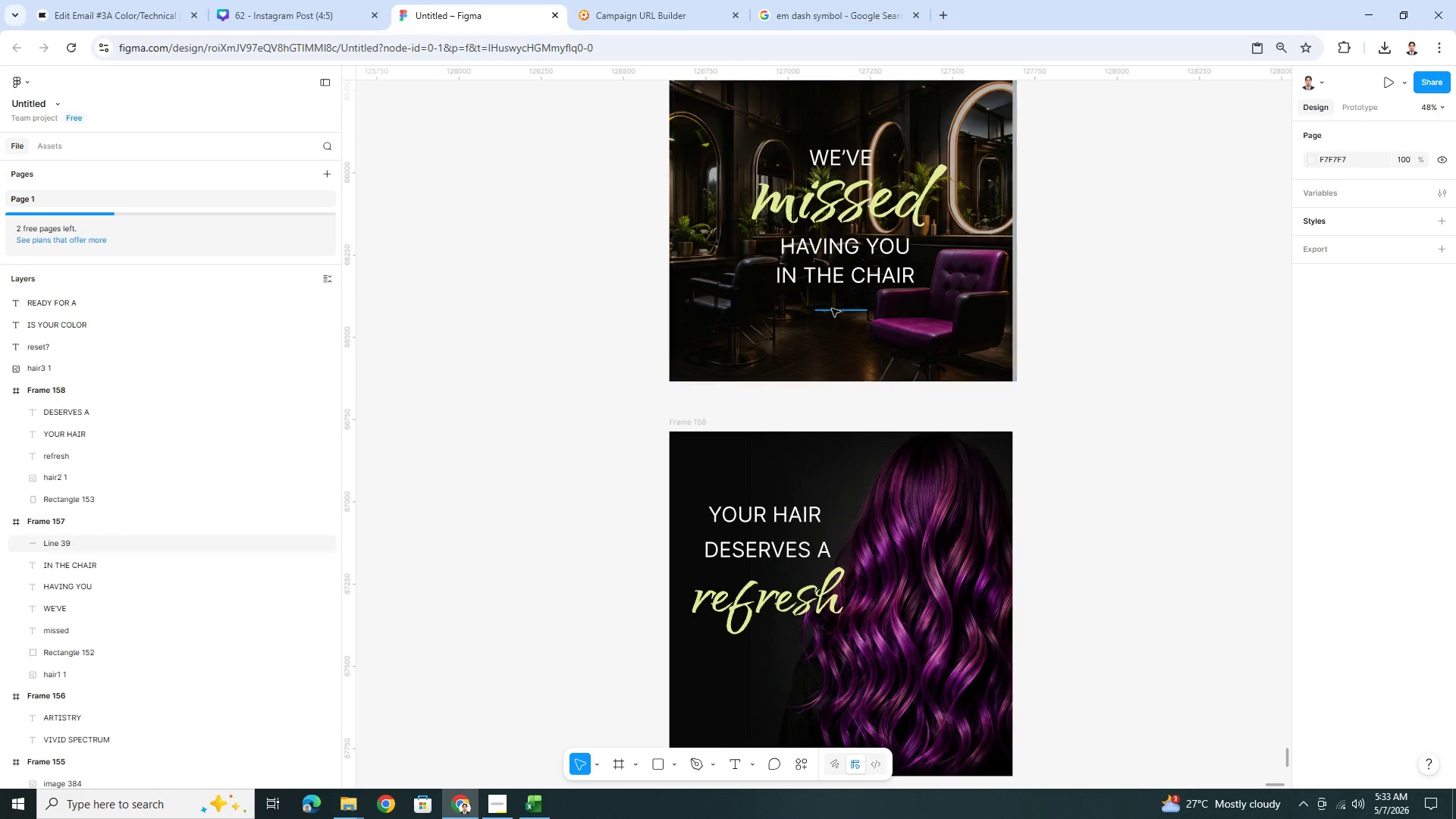 
left_click([835, 312])
 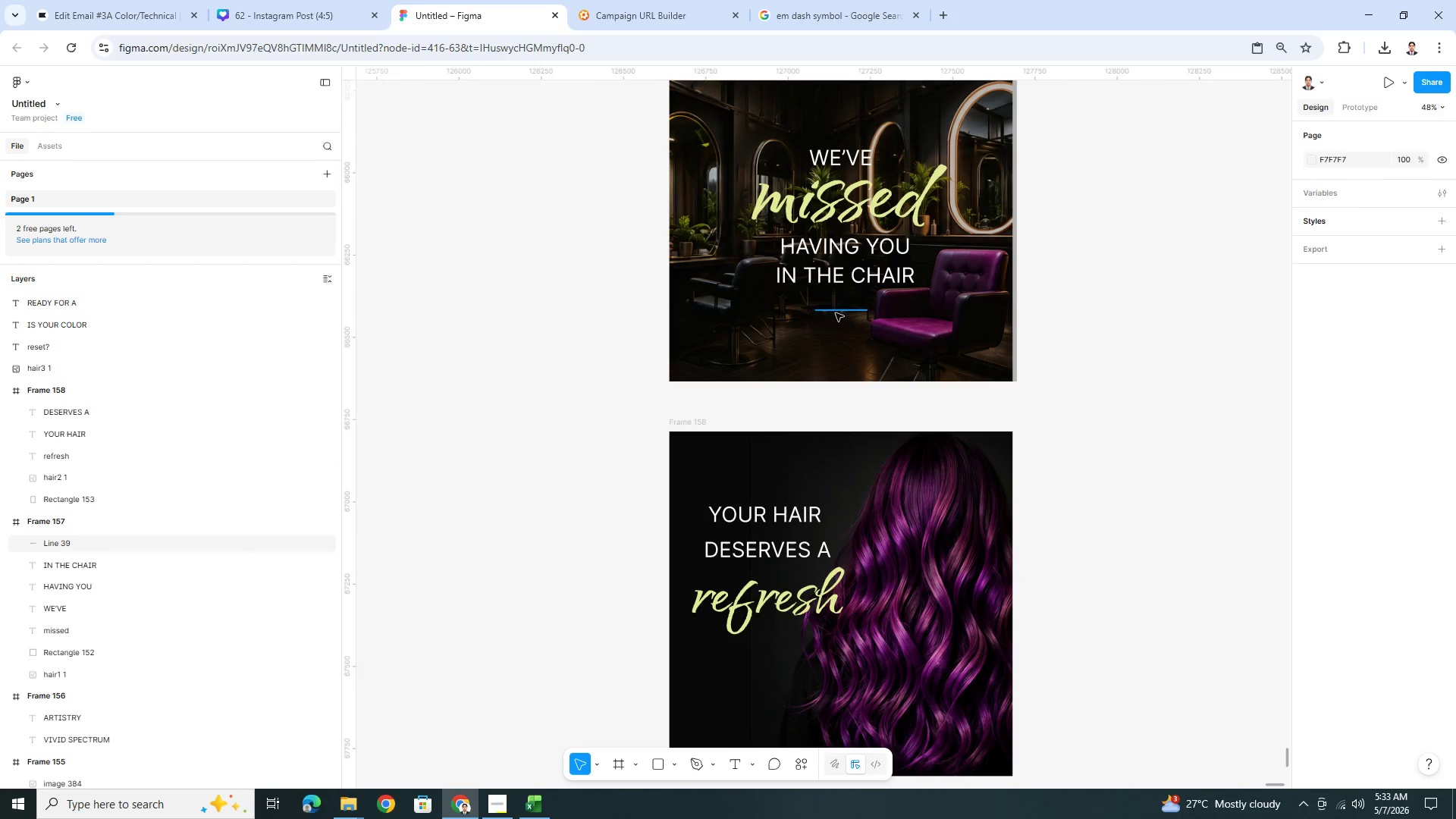 
key(Control+C)
 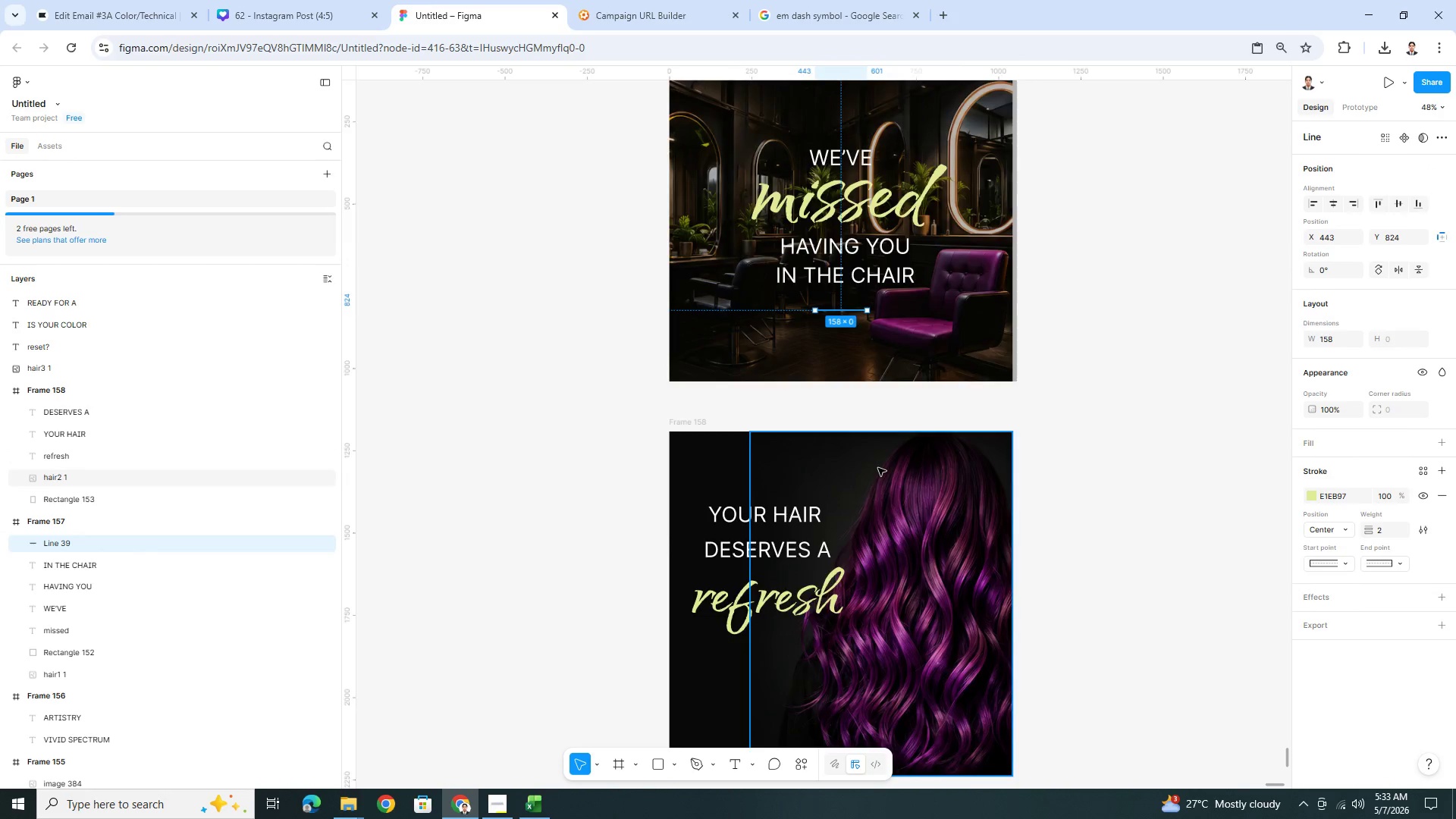 
scroll: coordinate [878, 523], scroll_direction: down, amount: 8.0
 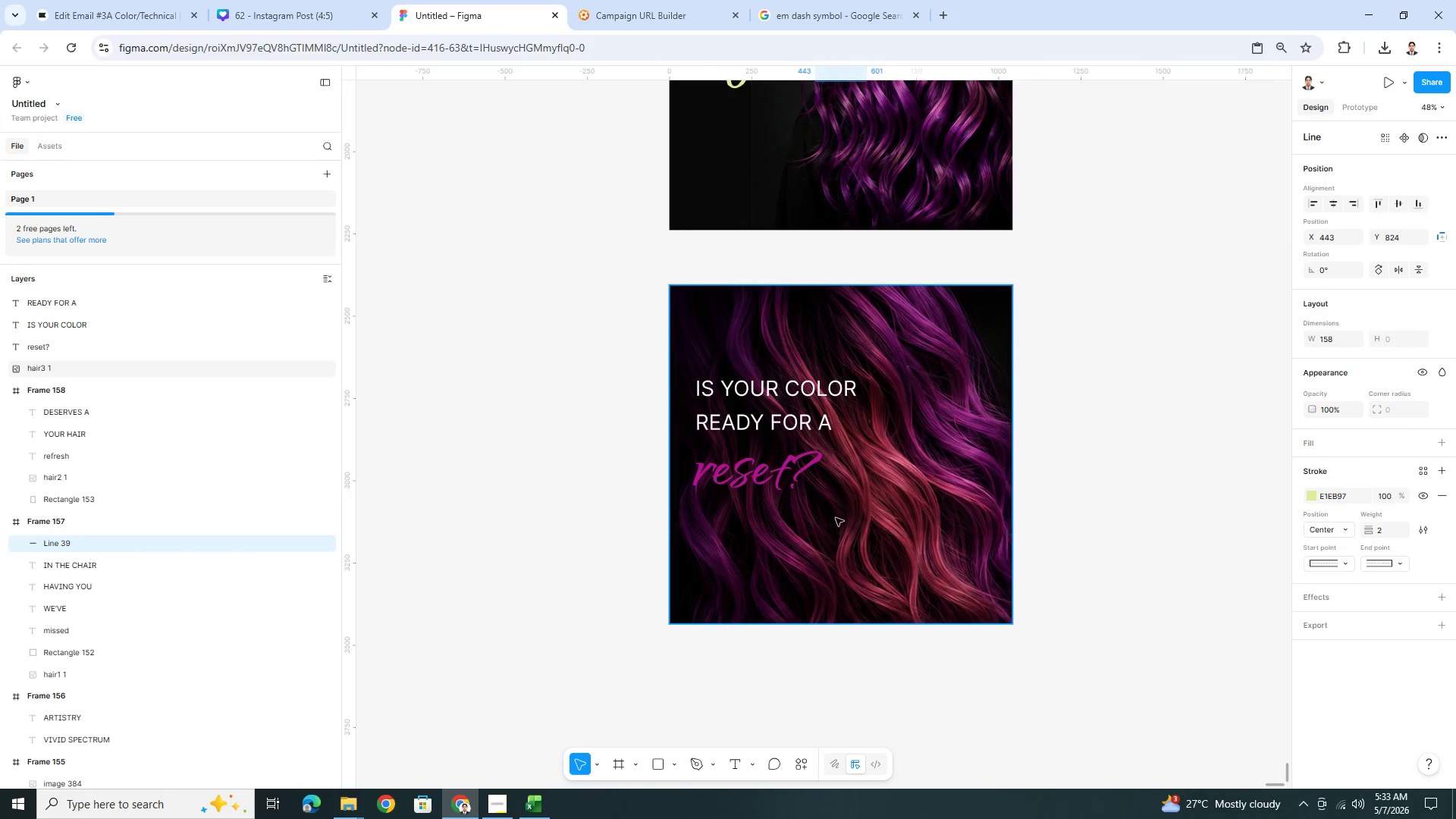 
left_click([834, 516])
 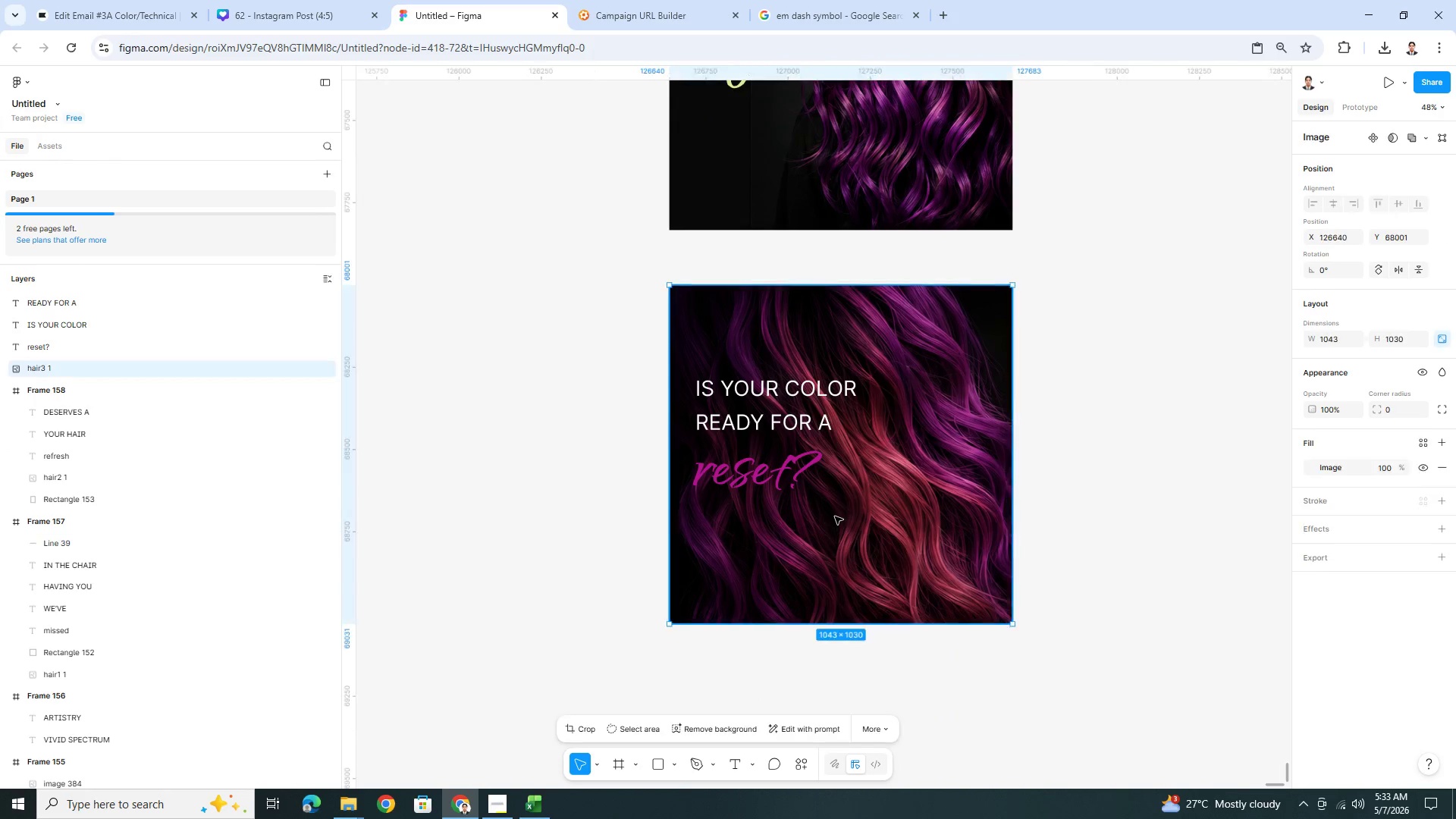 
key(Control+V)
 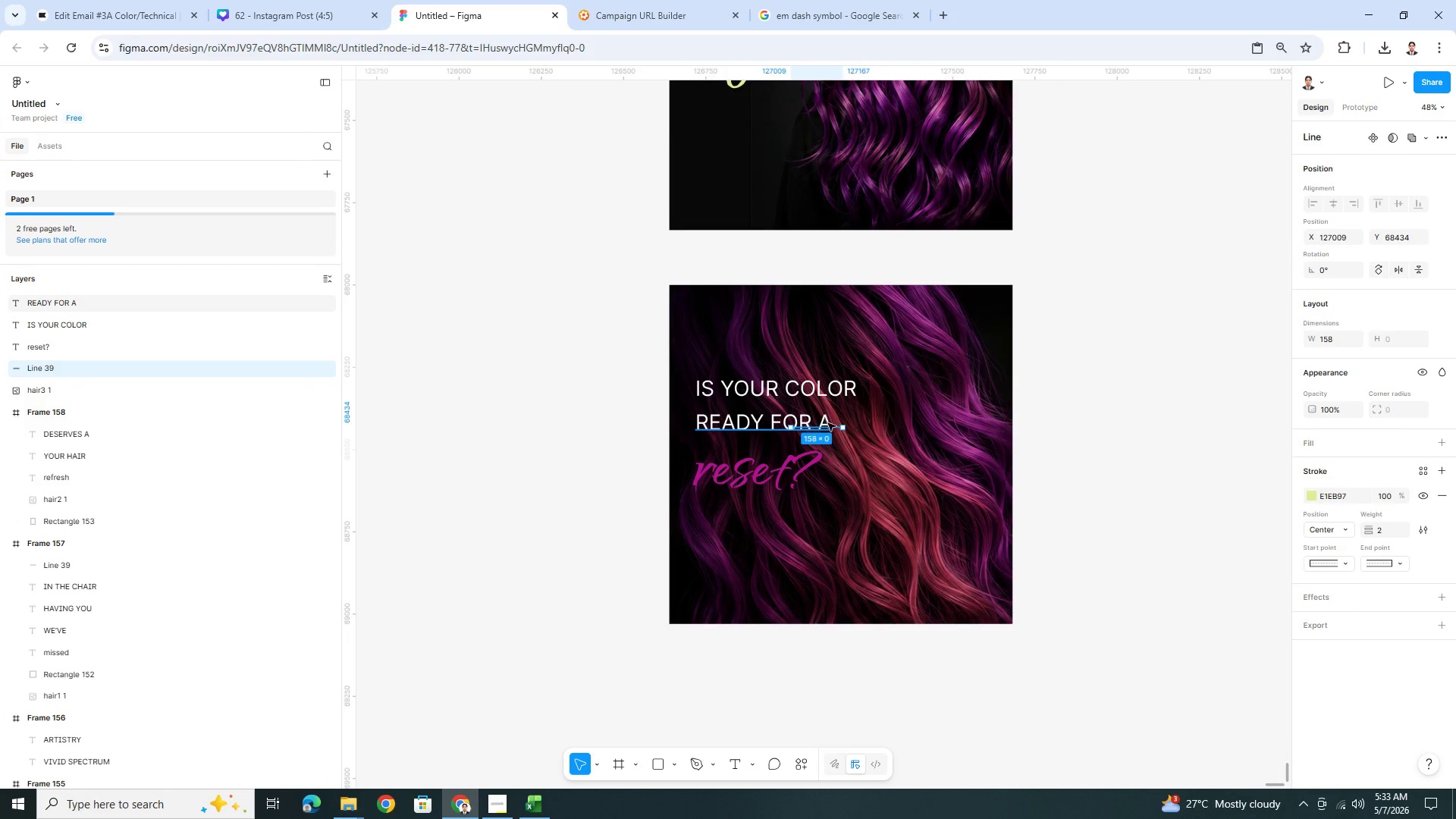 
left_click_drag(start_coordinate=[838, 426], to_coordinate=[805, 490])
 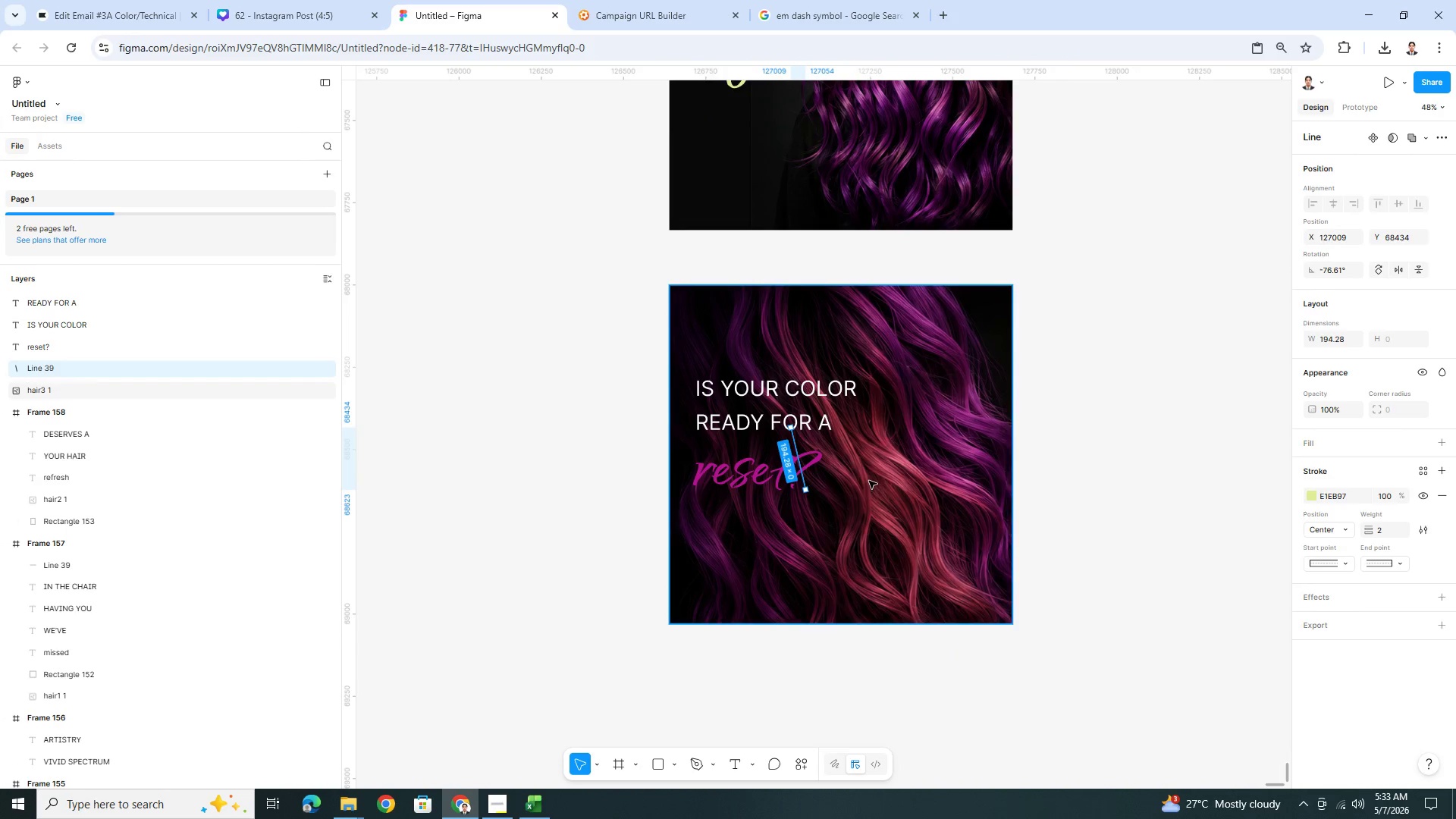 
key(Control+Z)
 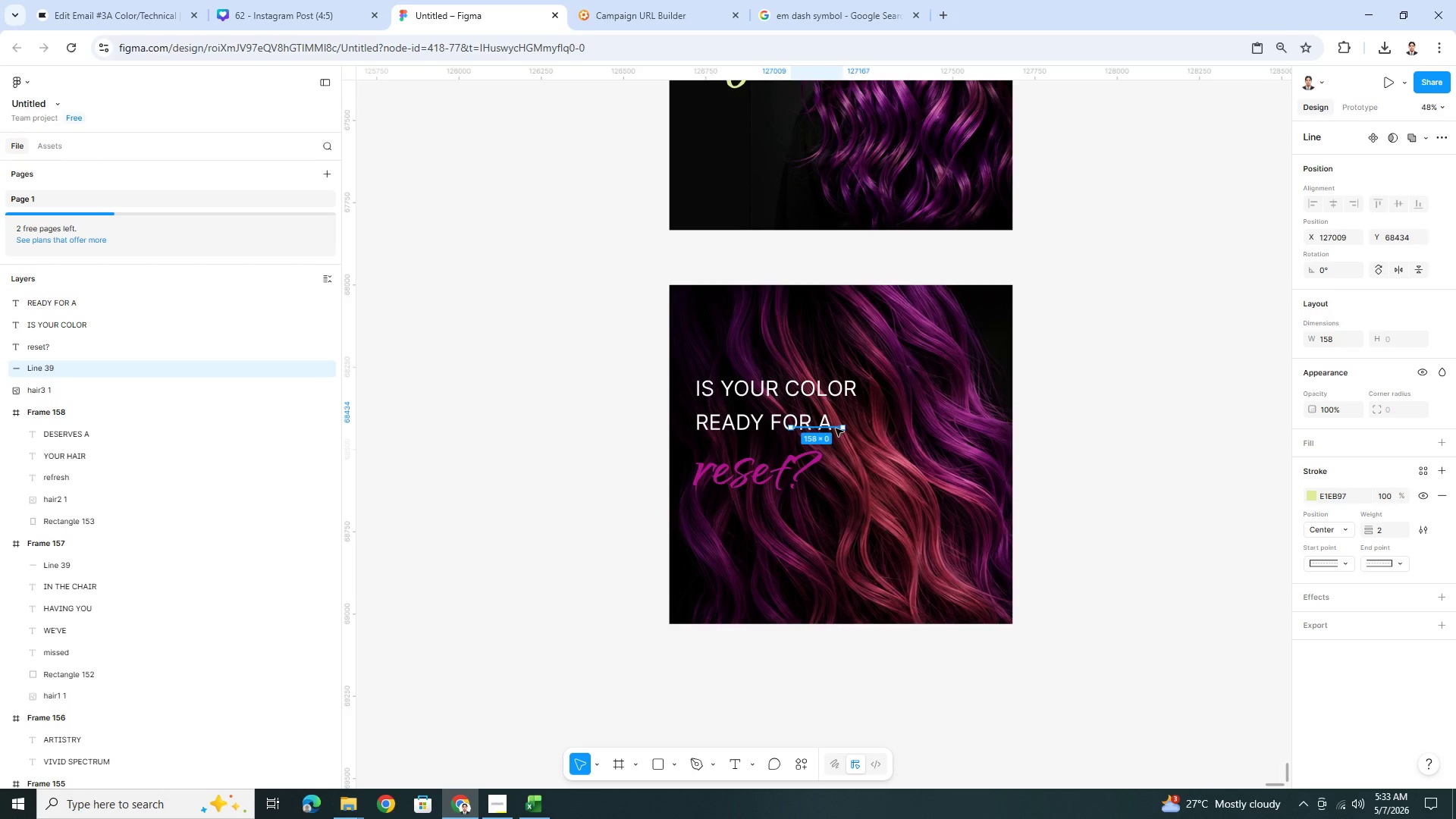 
hold_key(key=ControlLeft, duration=0.36)
scroll: coordinate [858, 454], scroll_direction: up, amount: 5.0
 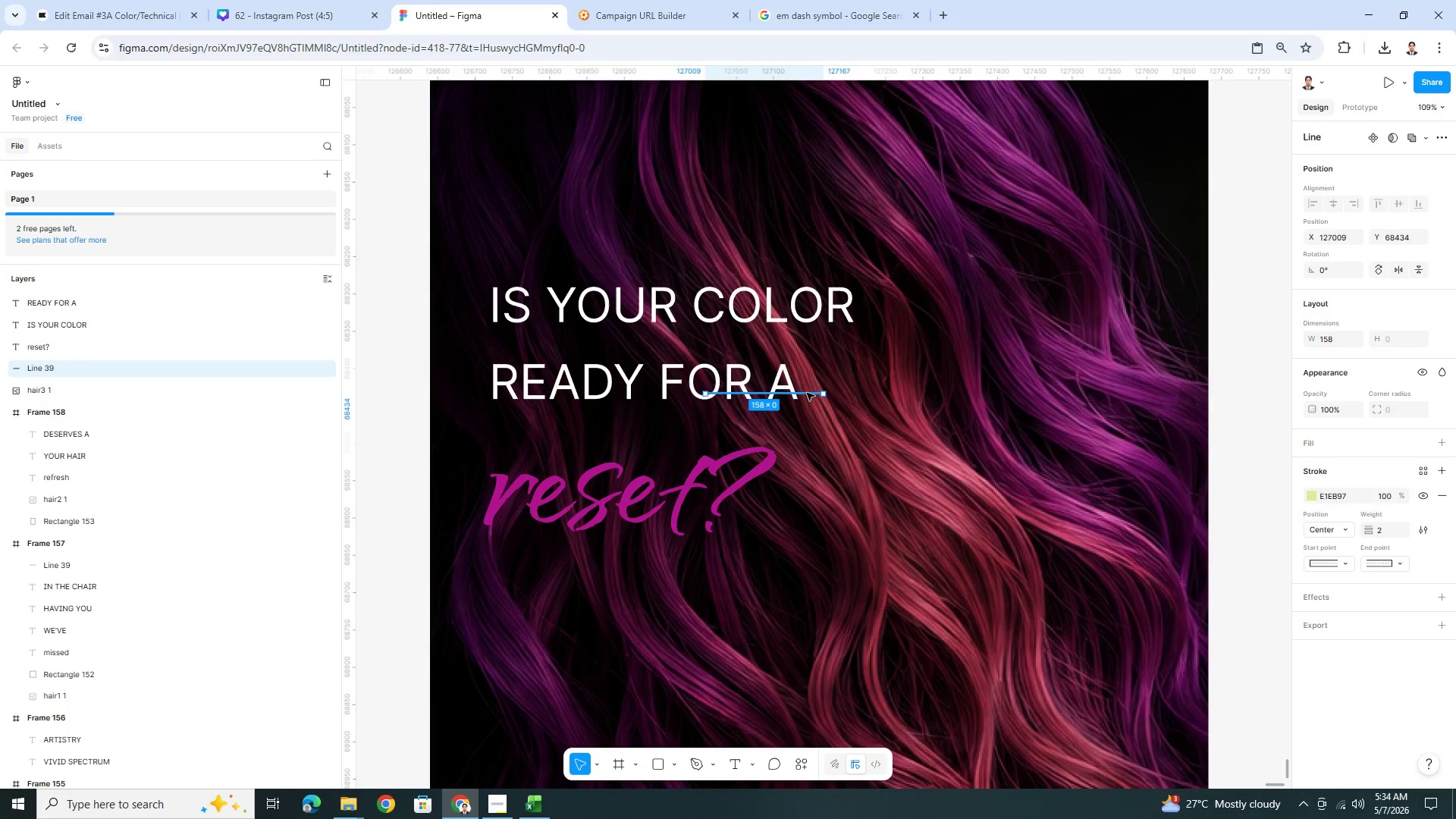 
left_click_drag(start_coordinate=[808, 392], to_coordinate=[596, 594])
 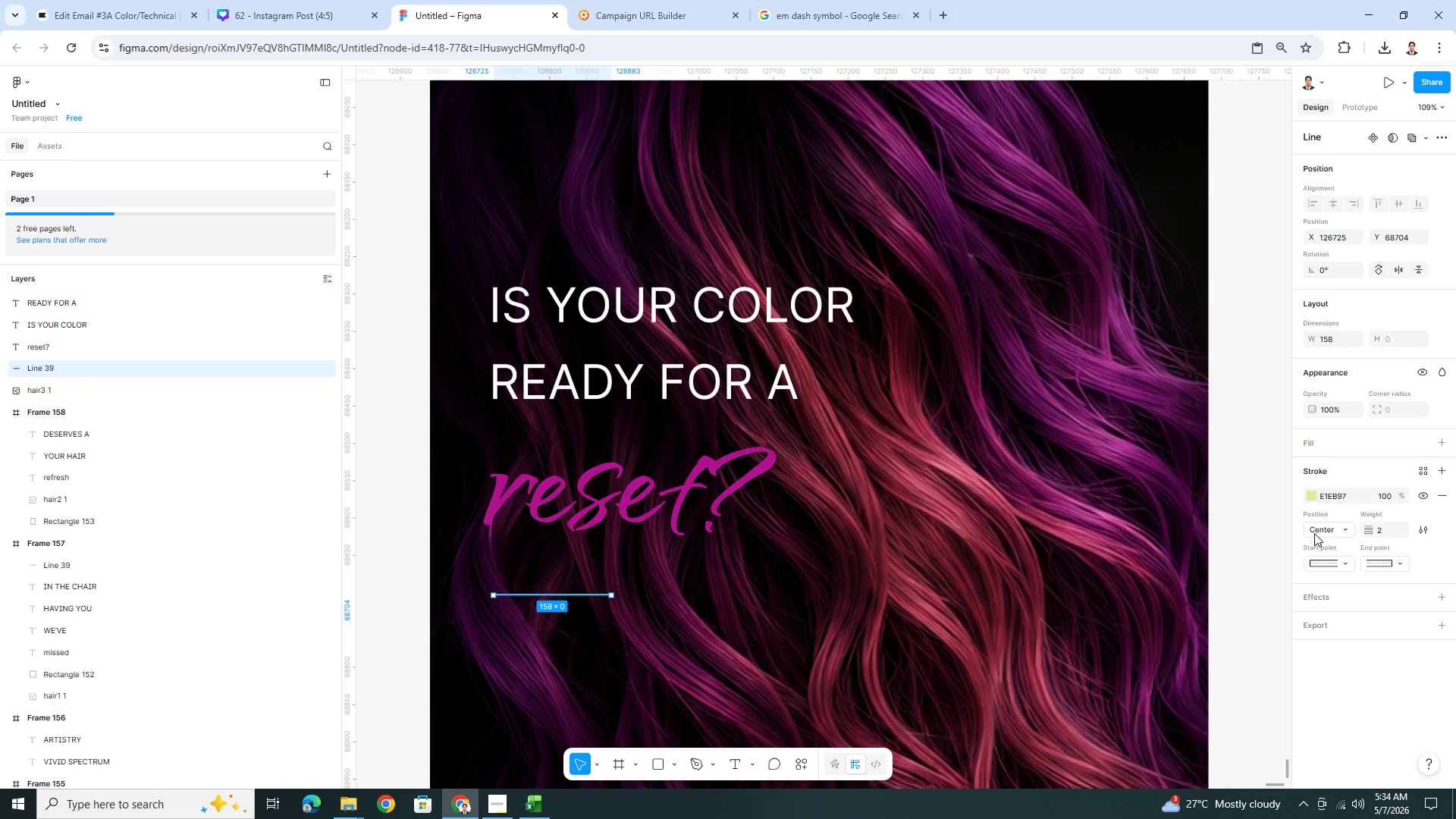 
left_click([1310, 496])
 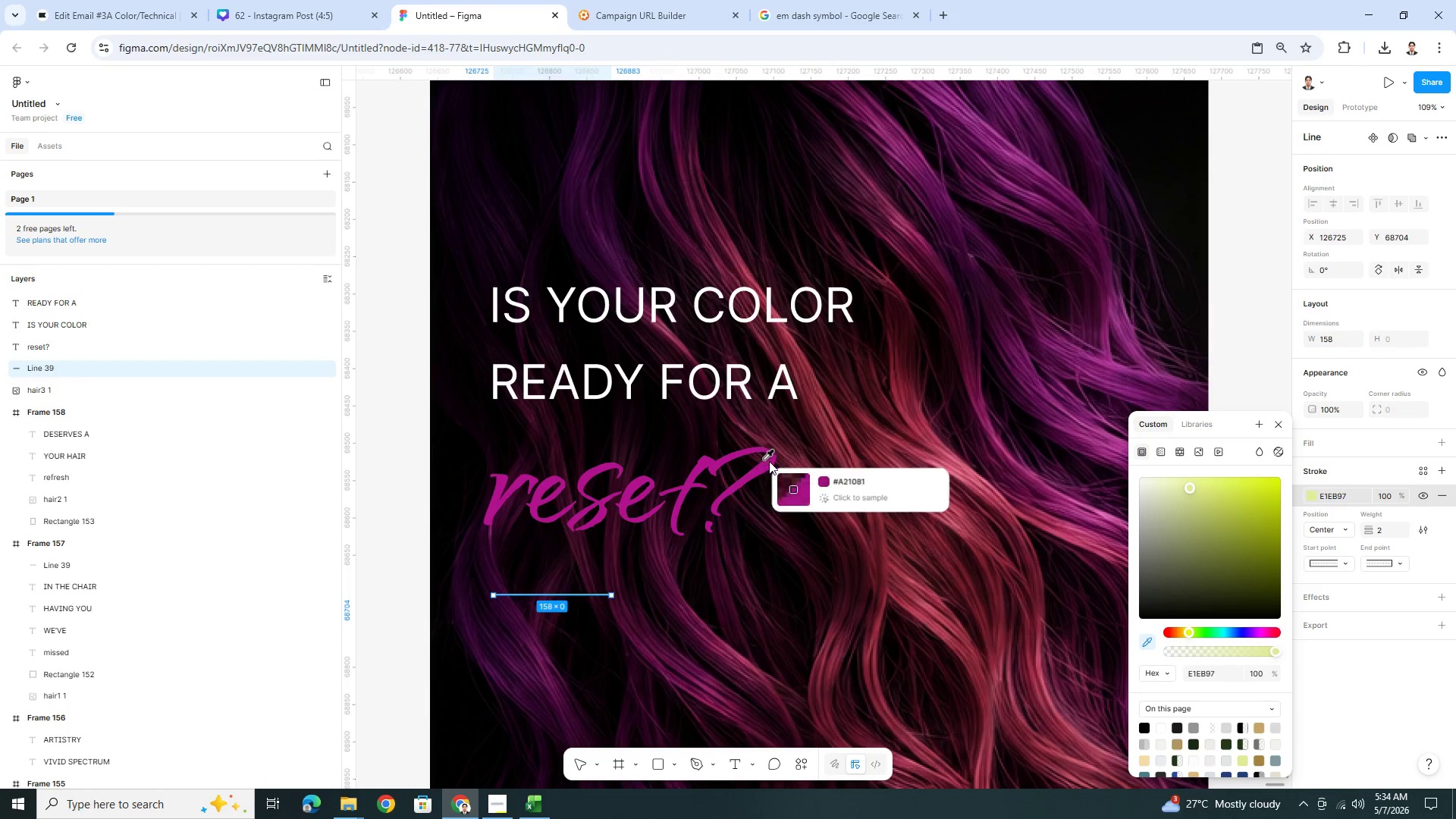 
double_click([898, 388])
 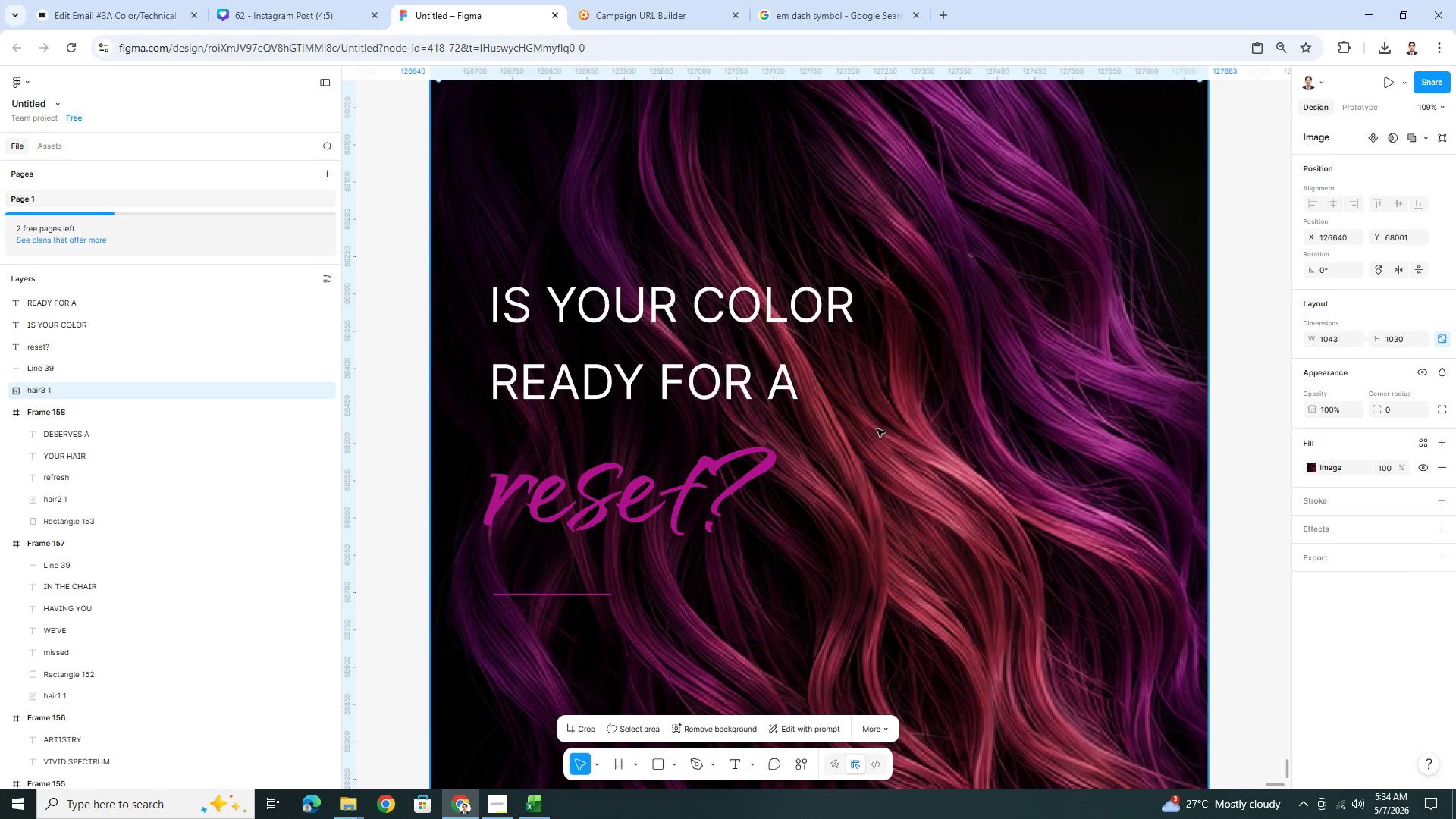 
hold_key(key=ControlLeft, duration=0.41)
scroll: coordinate [858, 463], scroll_direction: down, amount: 5.0
 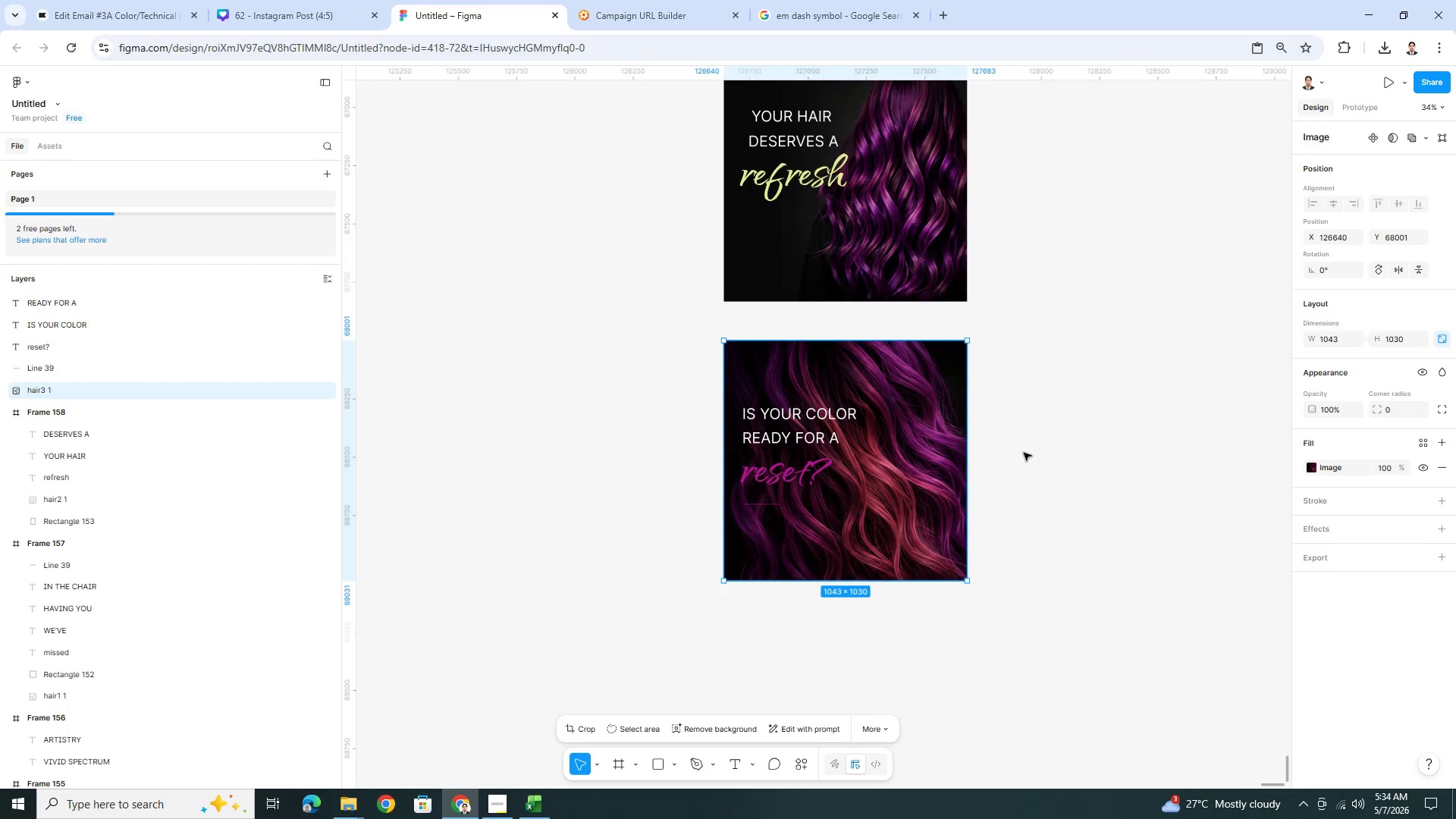 
hold_key(key=ControlLeft, duration=0.31)
scroll: coordinate [860, 540], scroll_direction: up, amount: 2.0
 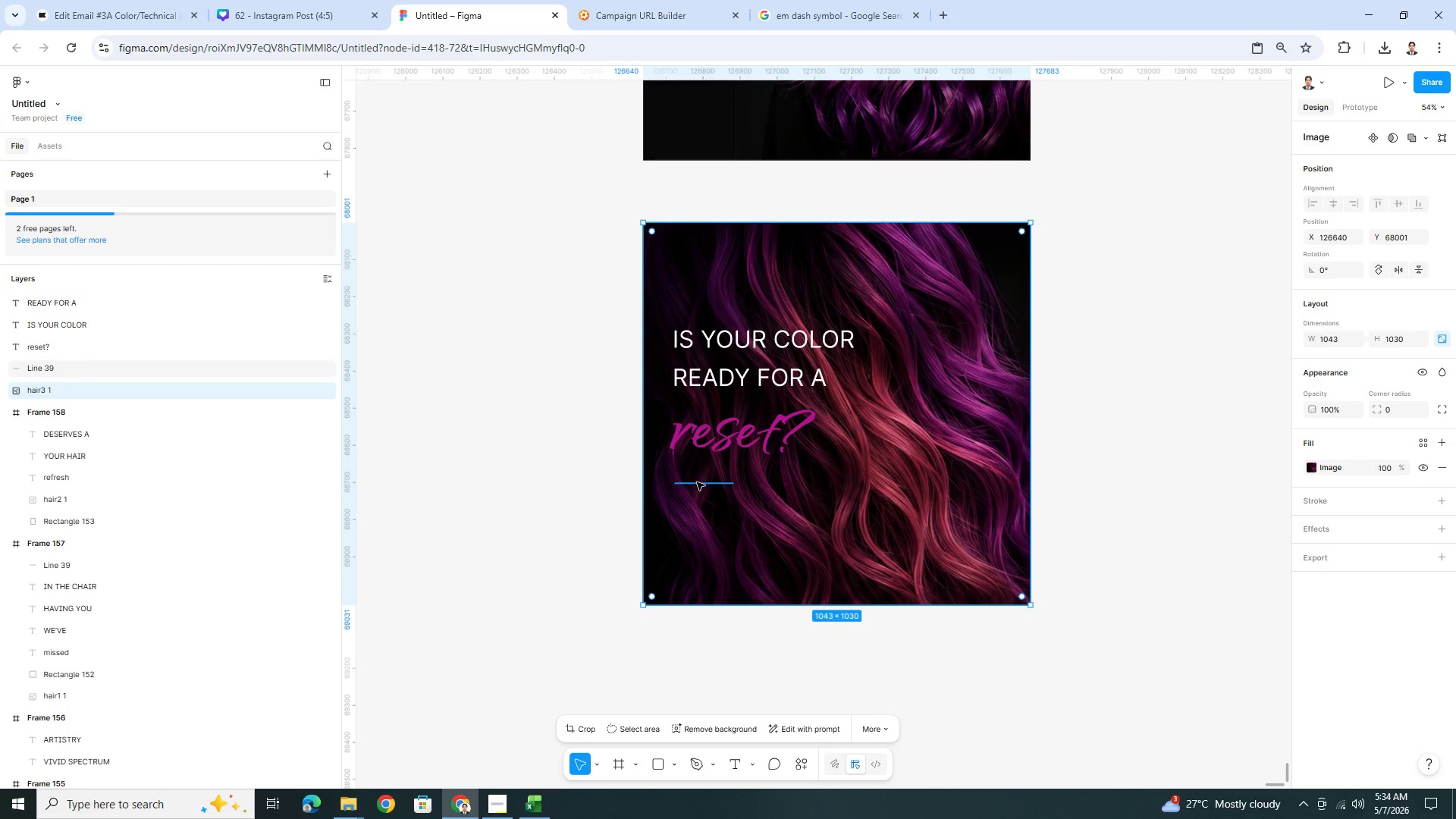 
left_click([699, 484])
 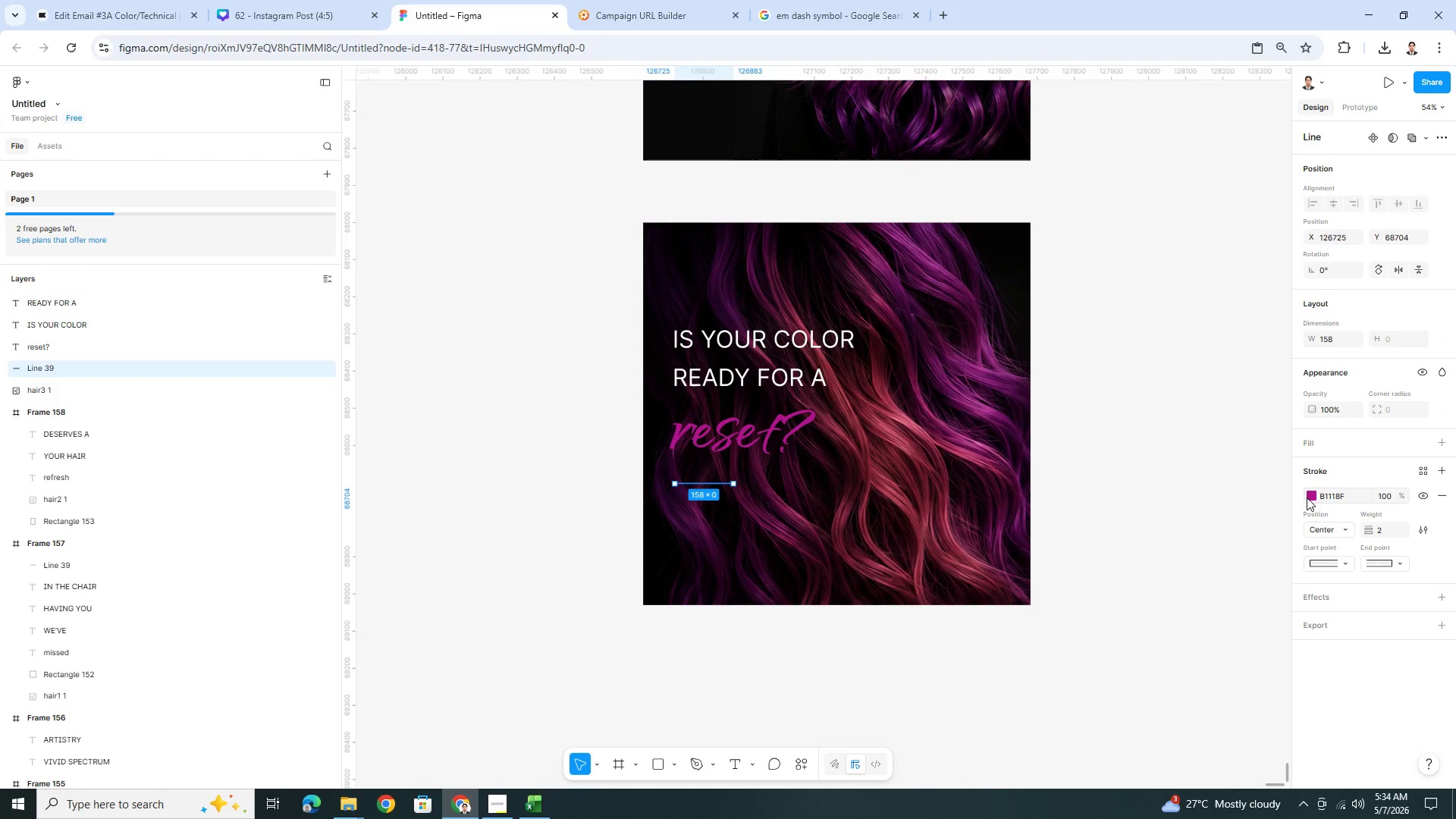 
left_click([1315, 492])
 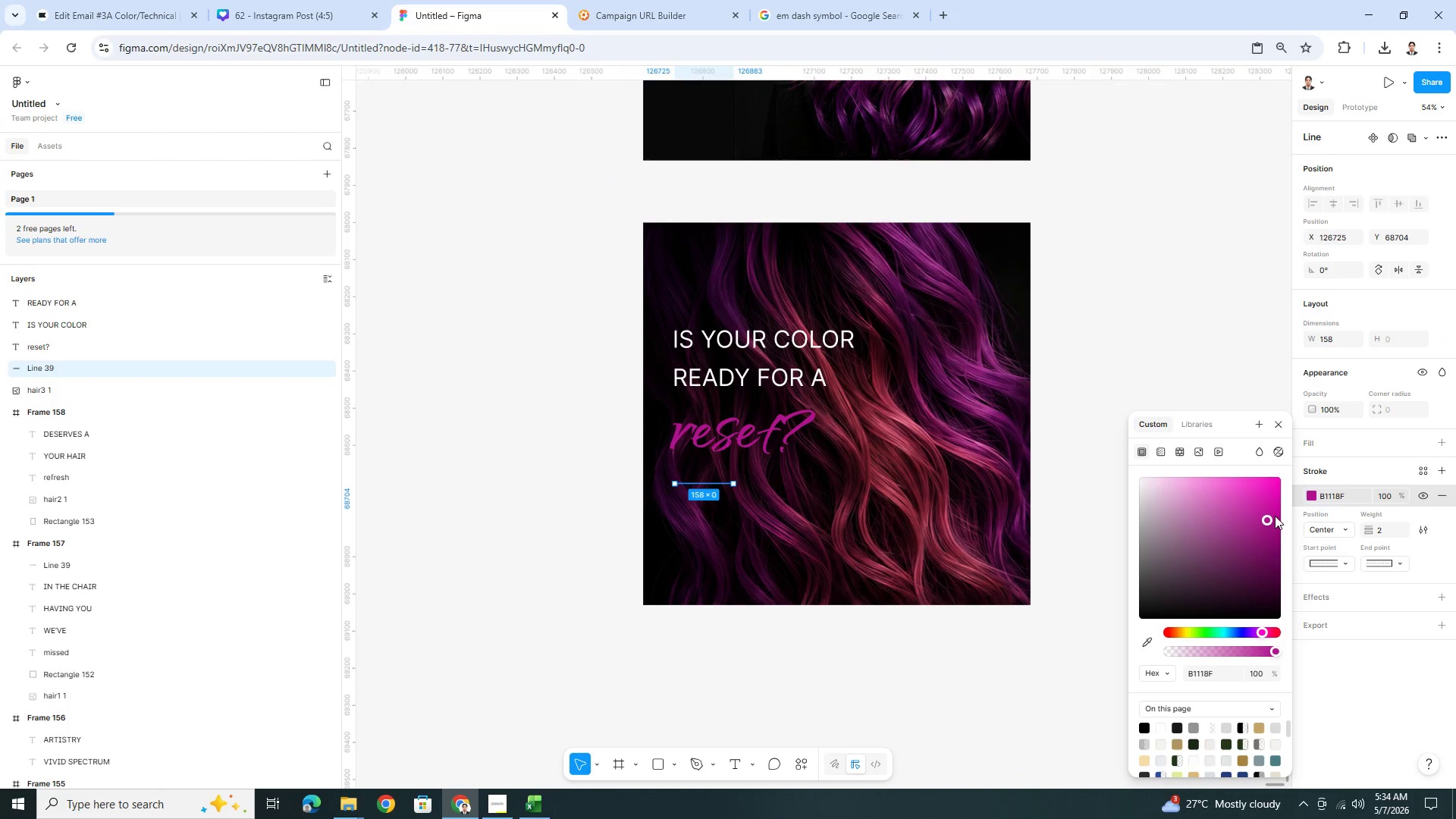 
left_click([1276, 510])
 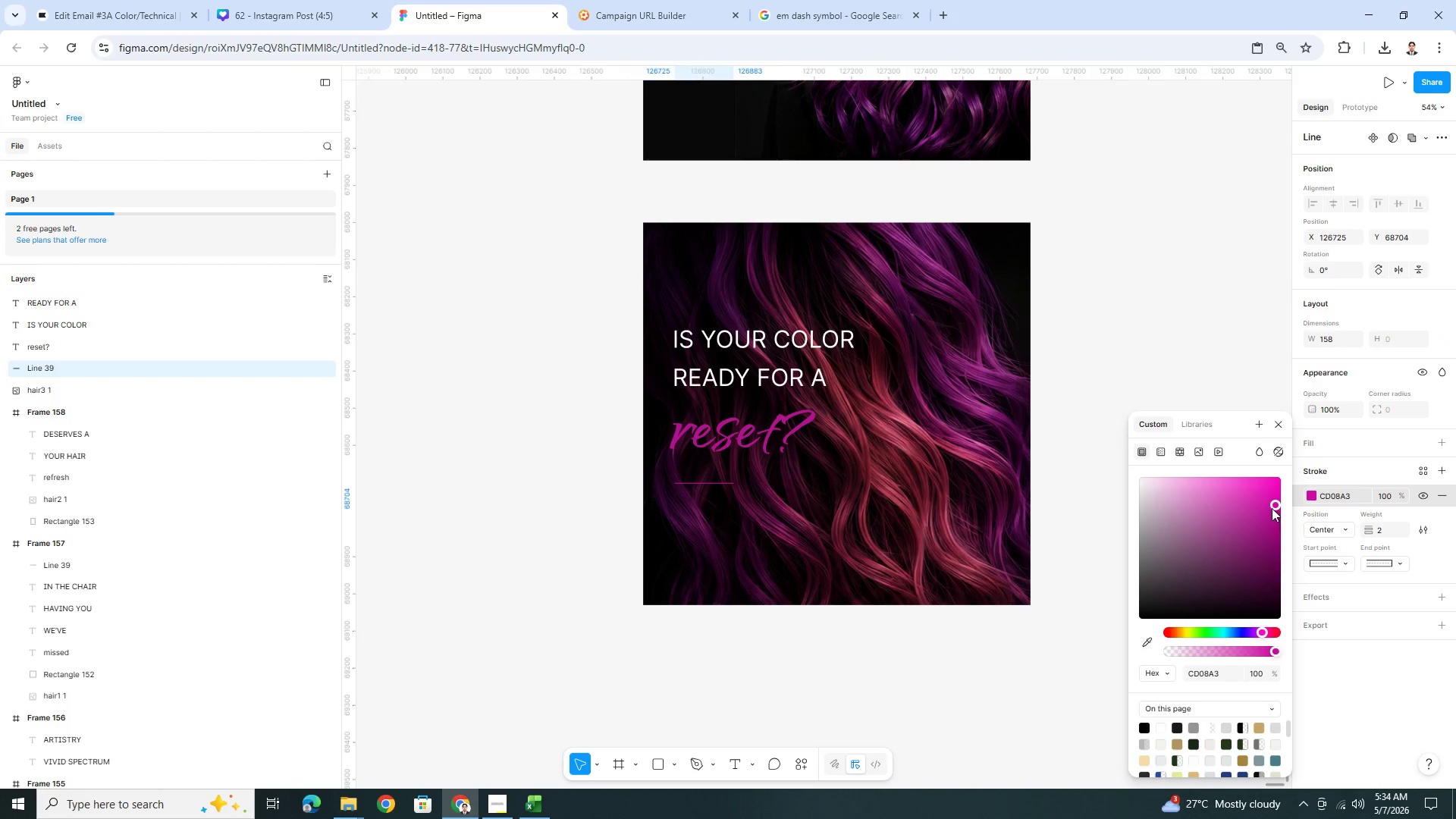 
left_click([1271, 504])
 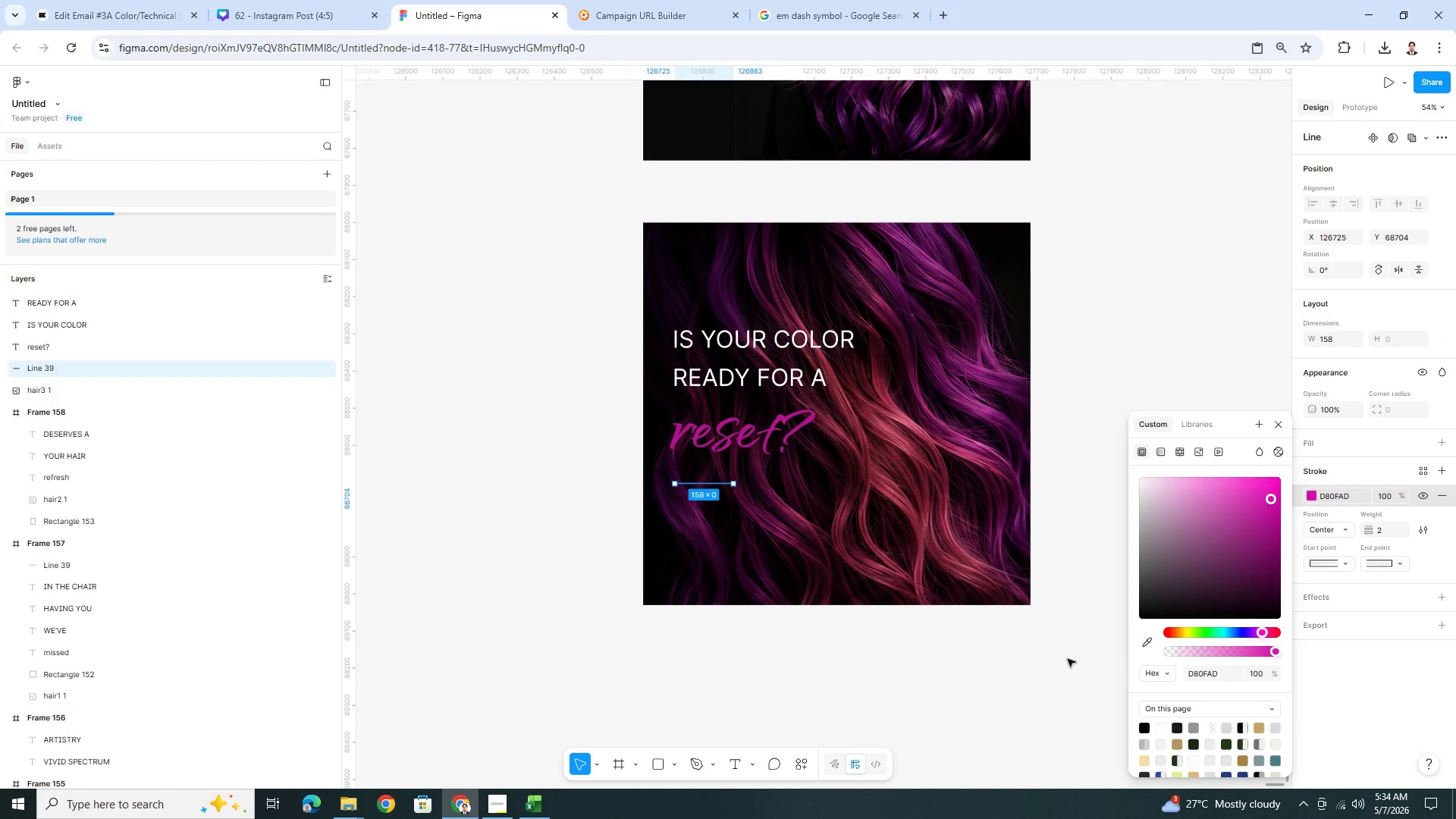 
double_click([977, 659])
 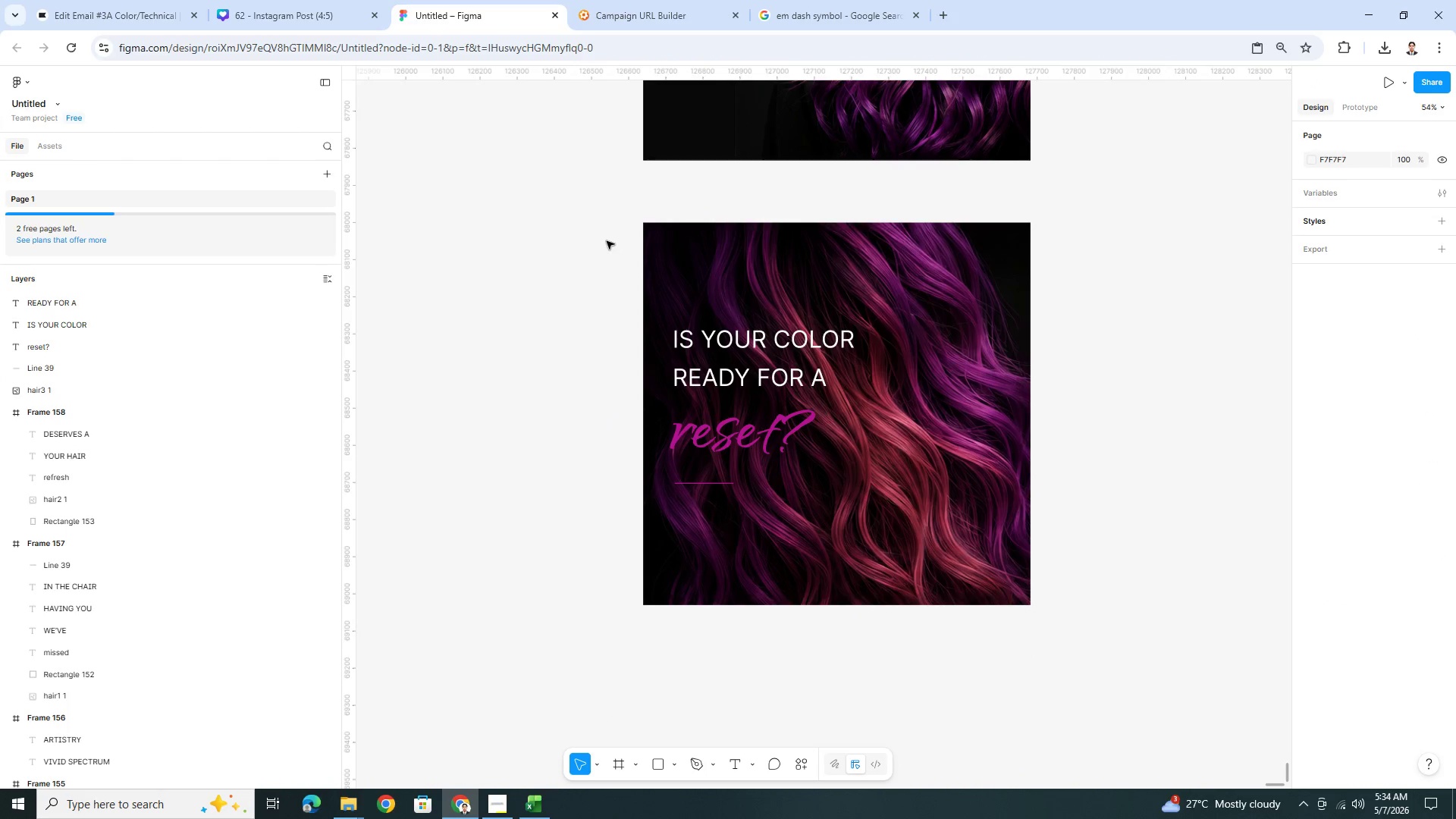 
left_click_drag(start_coordinate=[607, 218], to_coordinate=[1084, 648])
 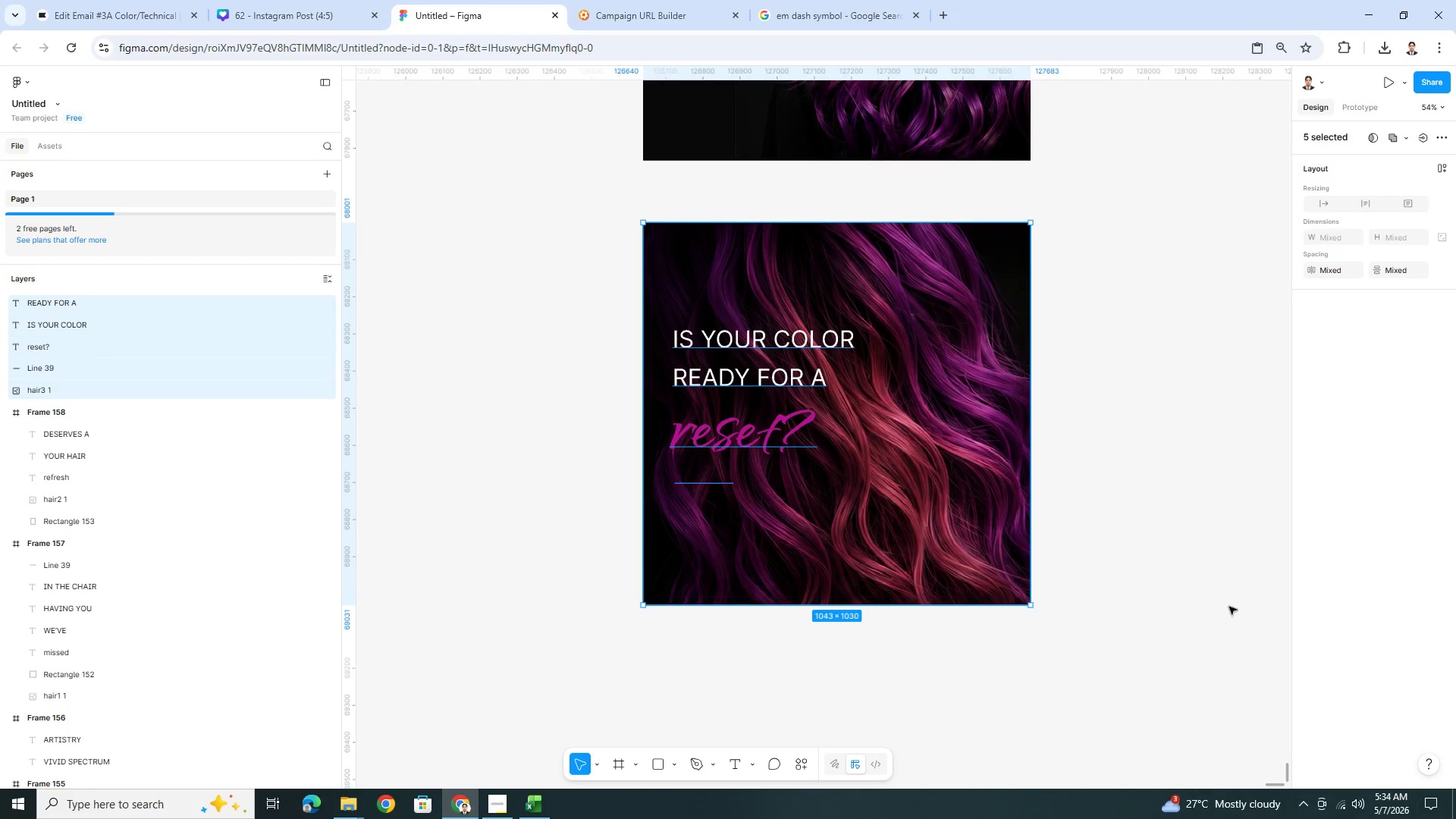 
right_click([942, 422])
 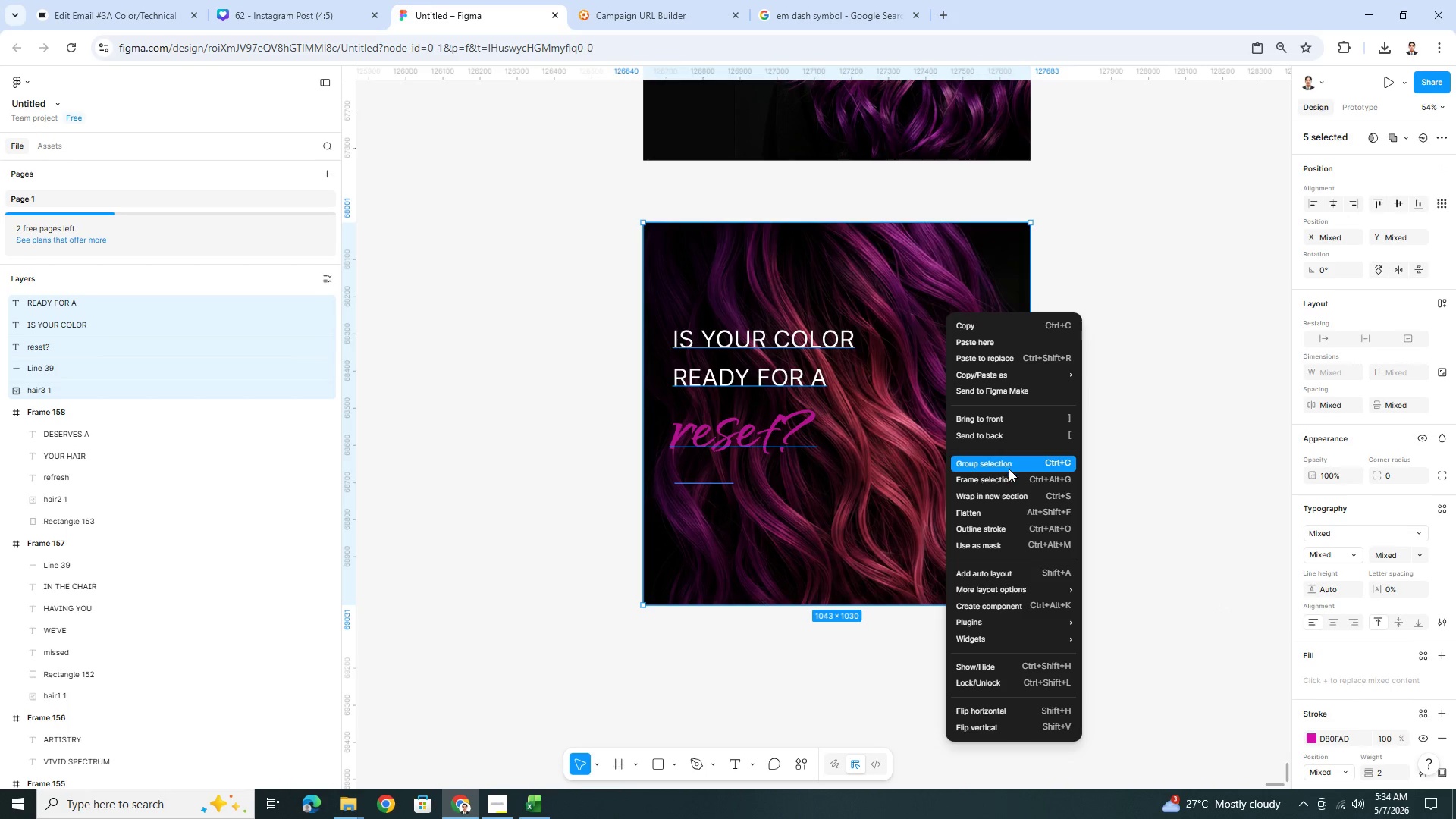 
left_click([1009, 479])
 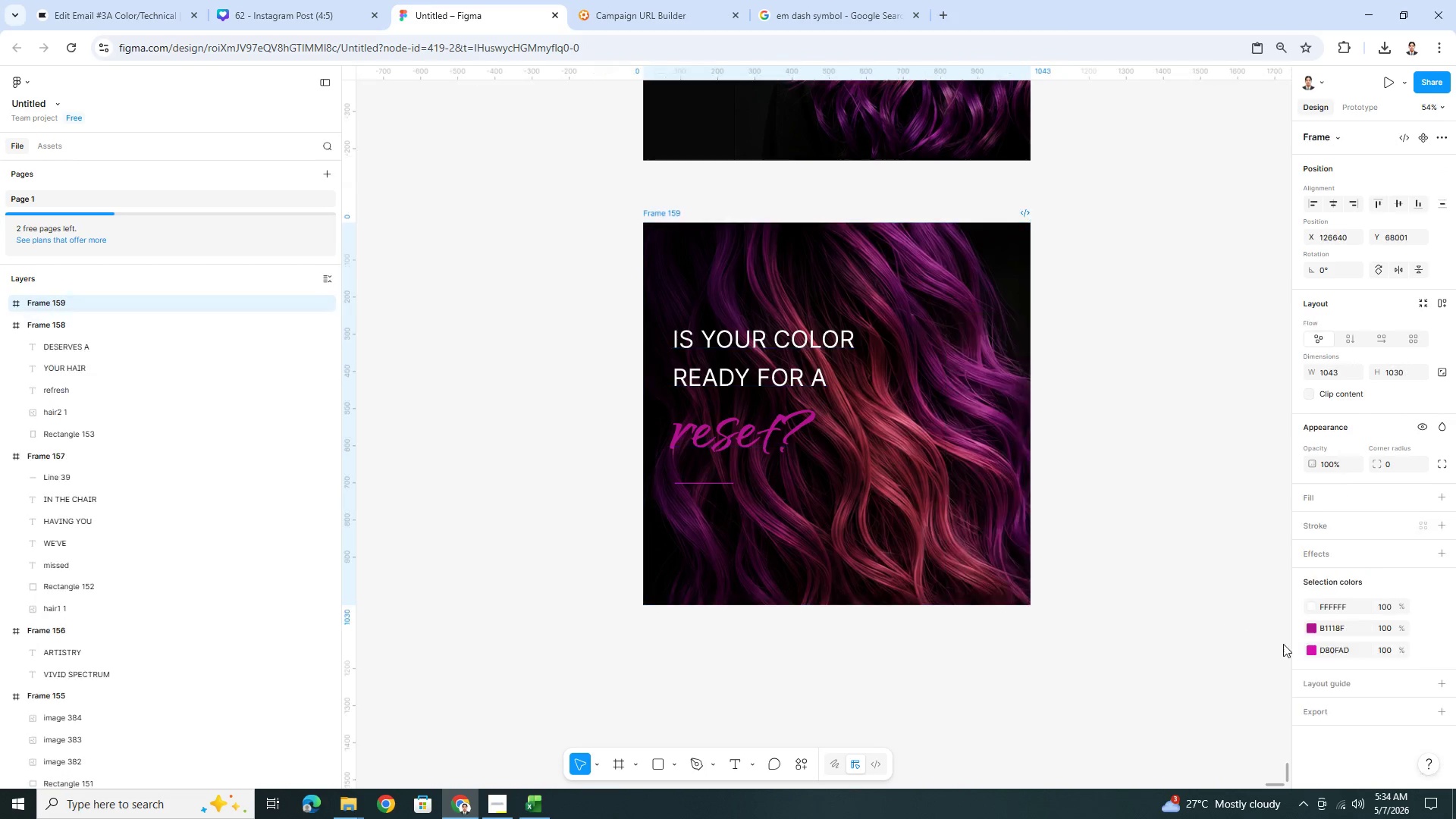 
scroll: coordinate [1345, 647], scroll_direction: down, amount: 1.0
 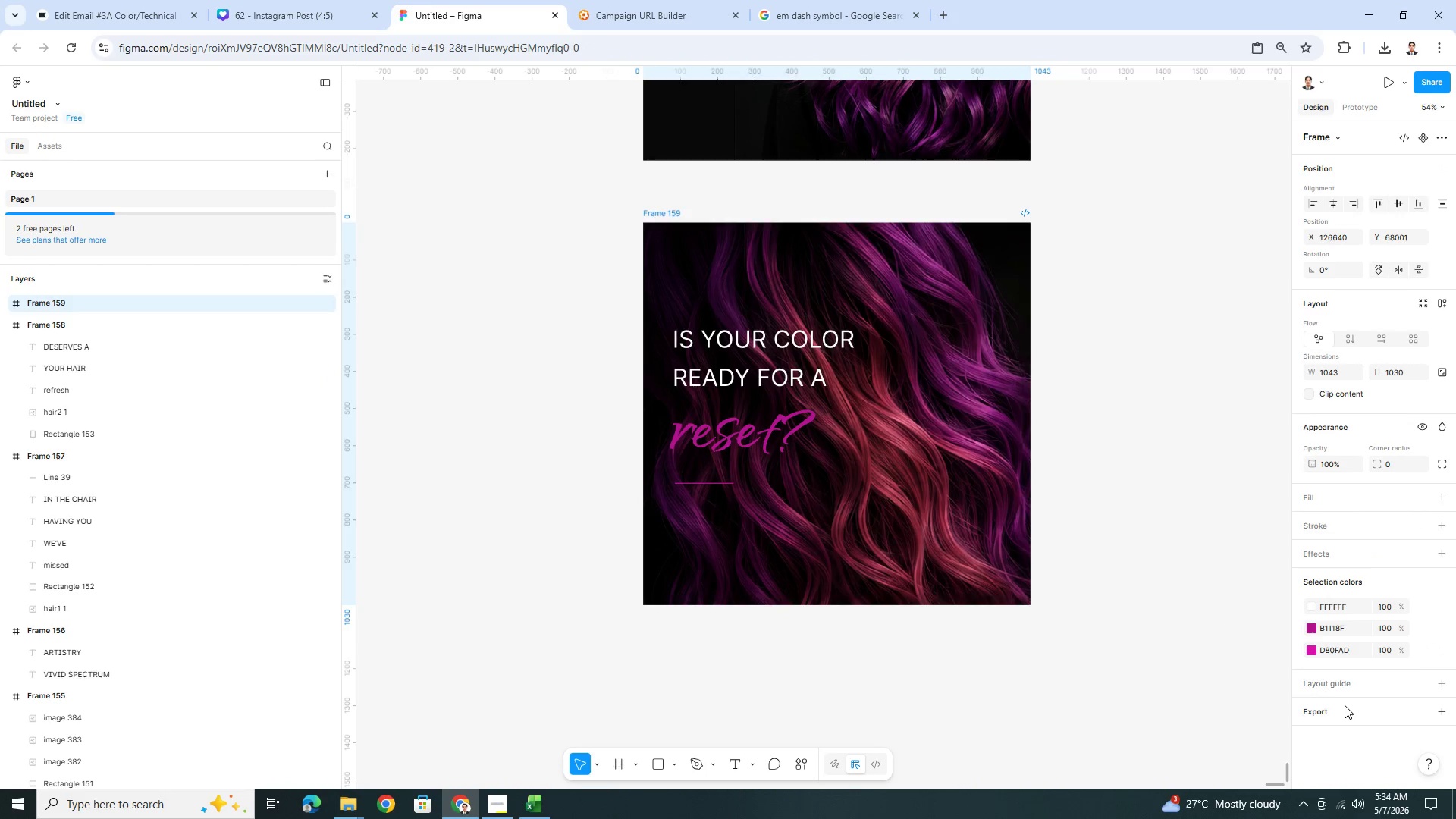 
left_click([1345, 710])
 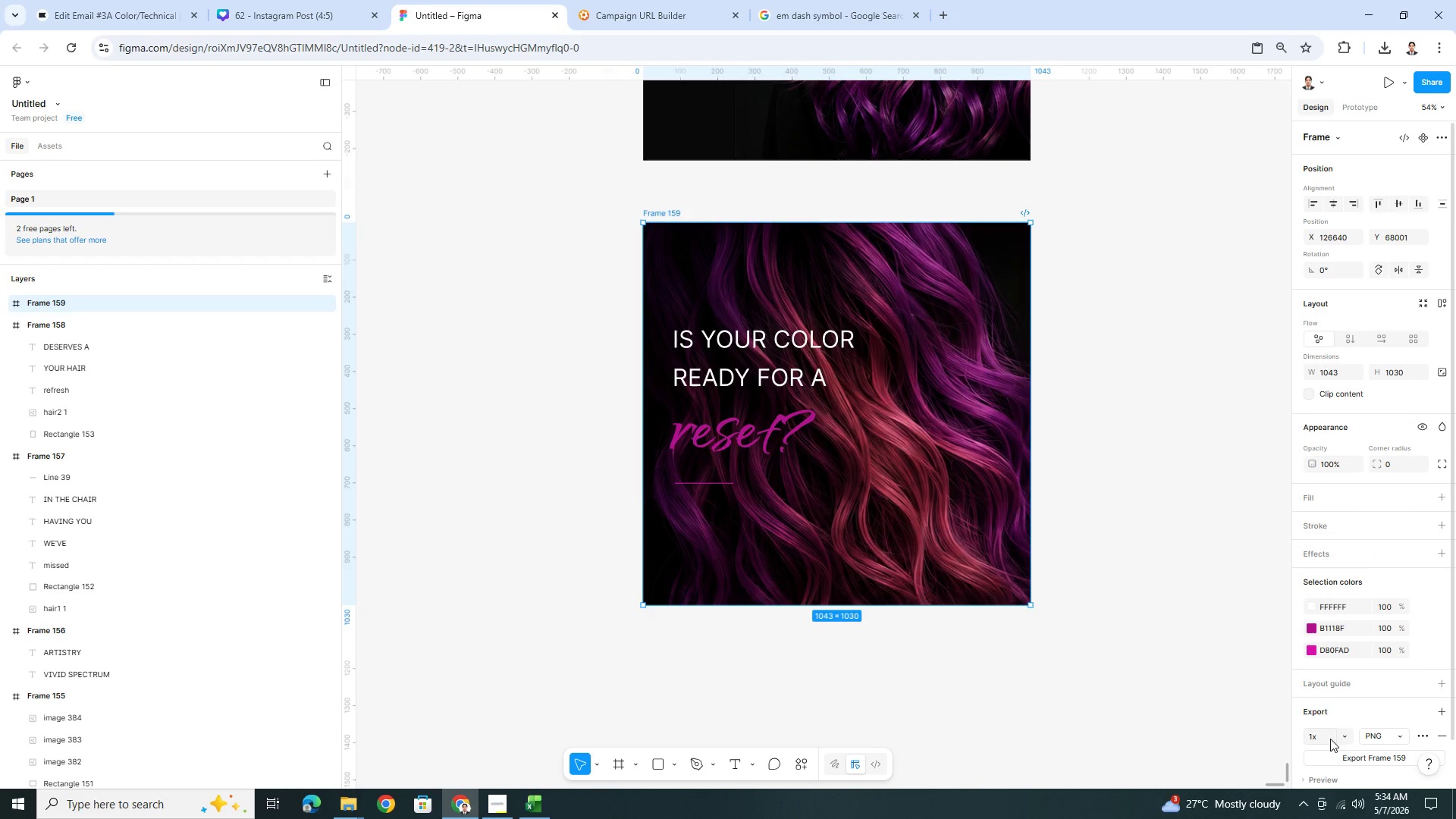 
scroll: coordinate [1313, 697], scroll_direction: down, amount: 2.0
 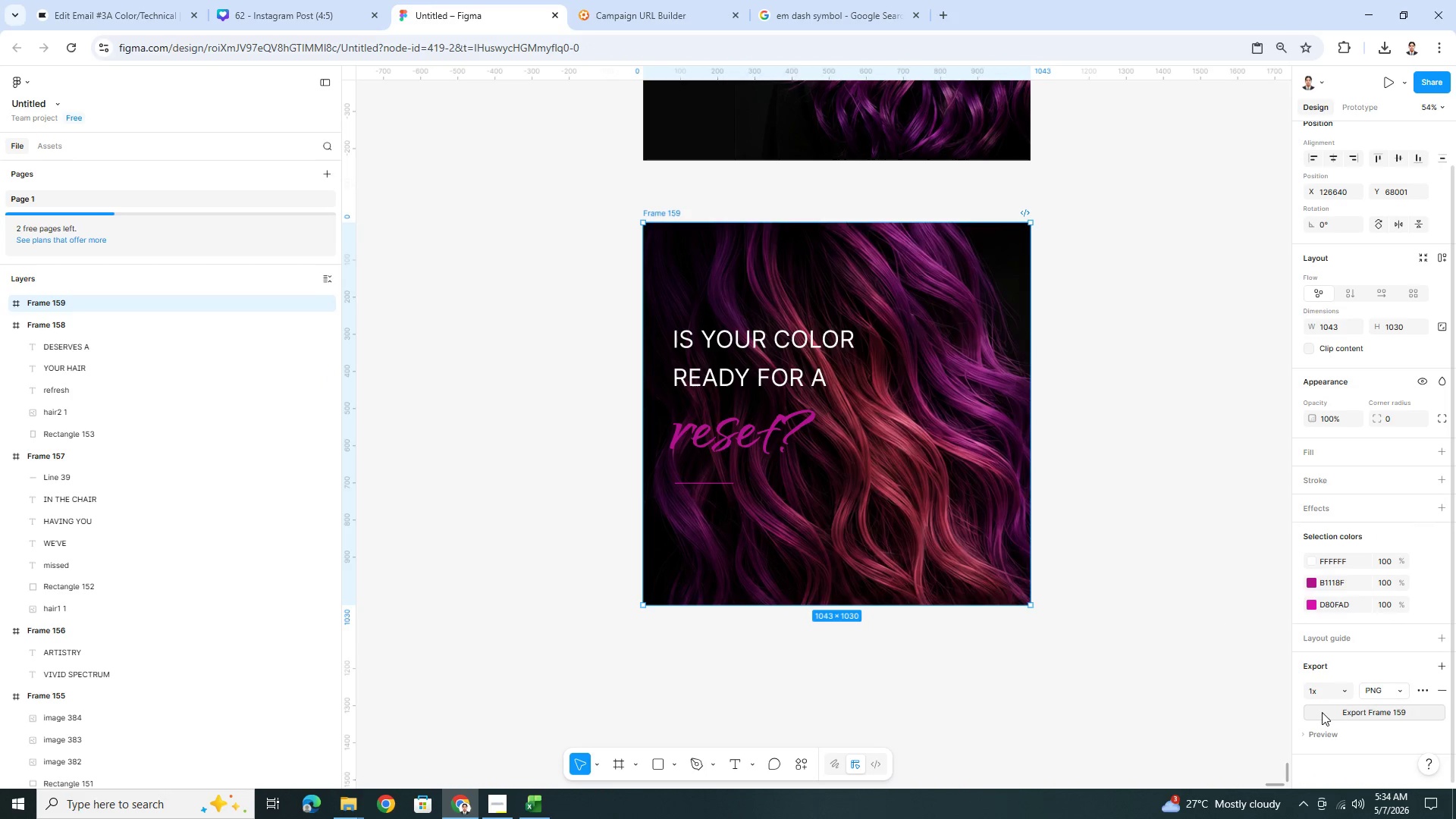 
left_click([1323, 713])
 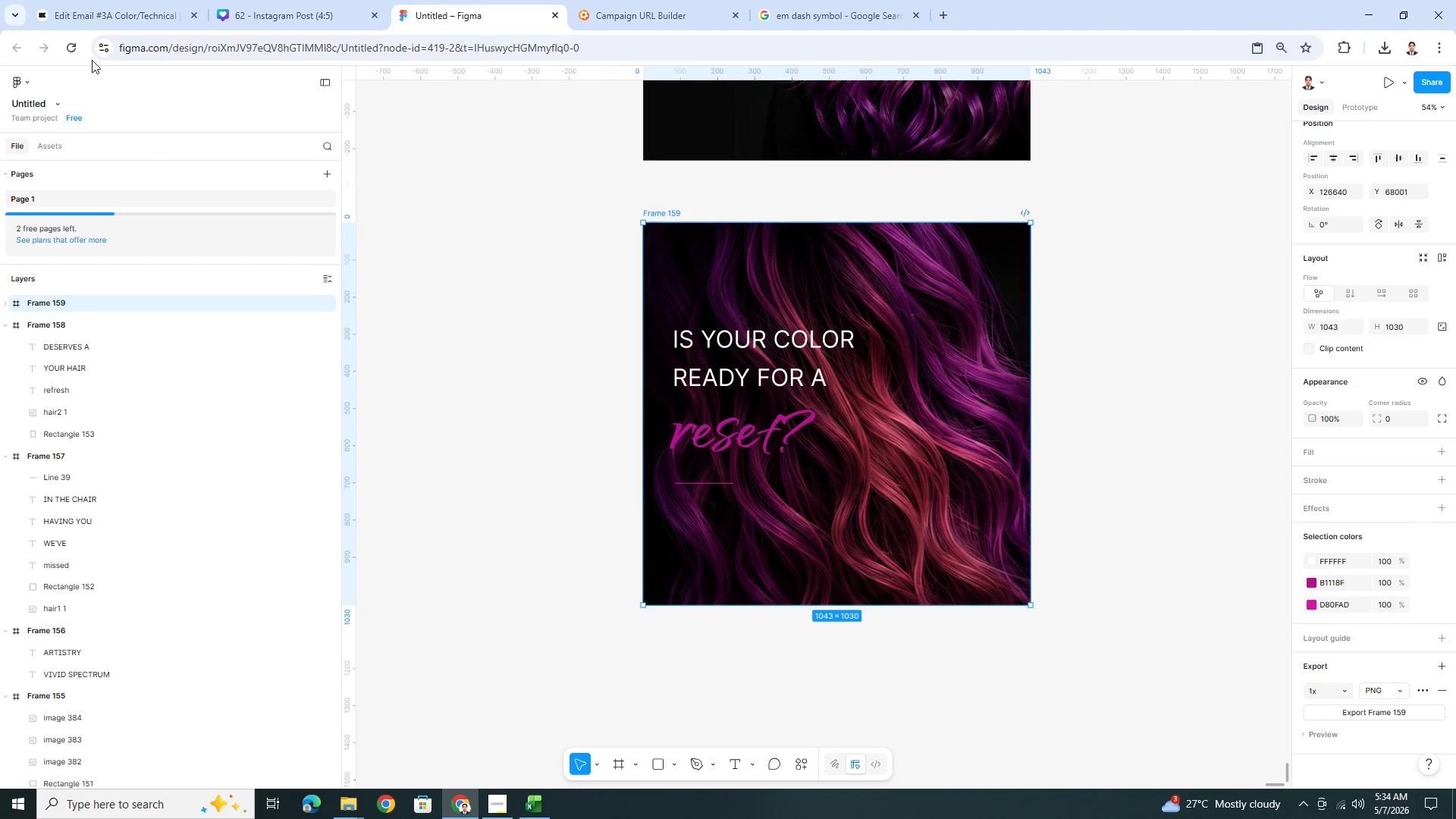 
left_click([102, 14])
 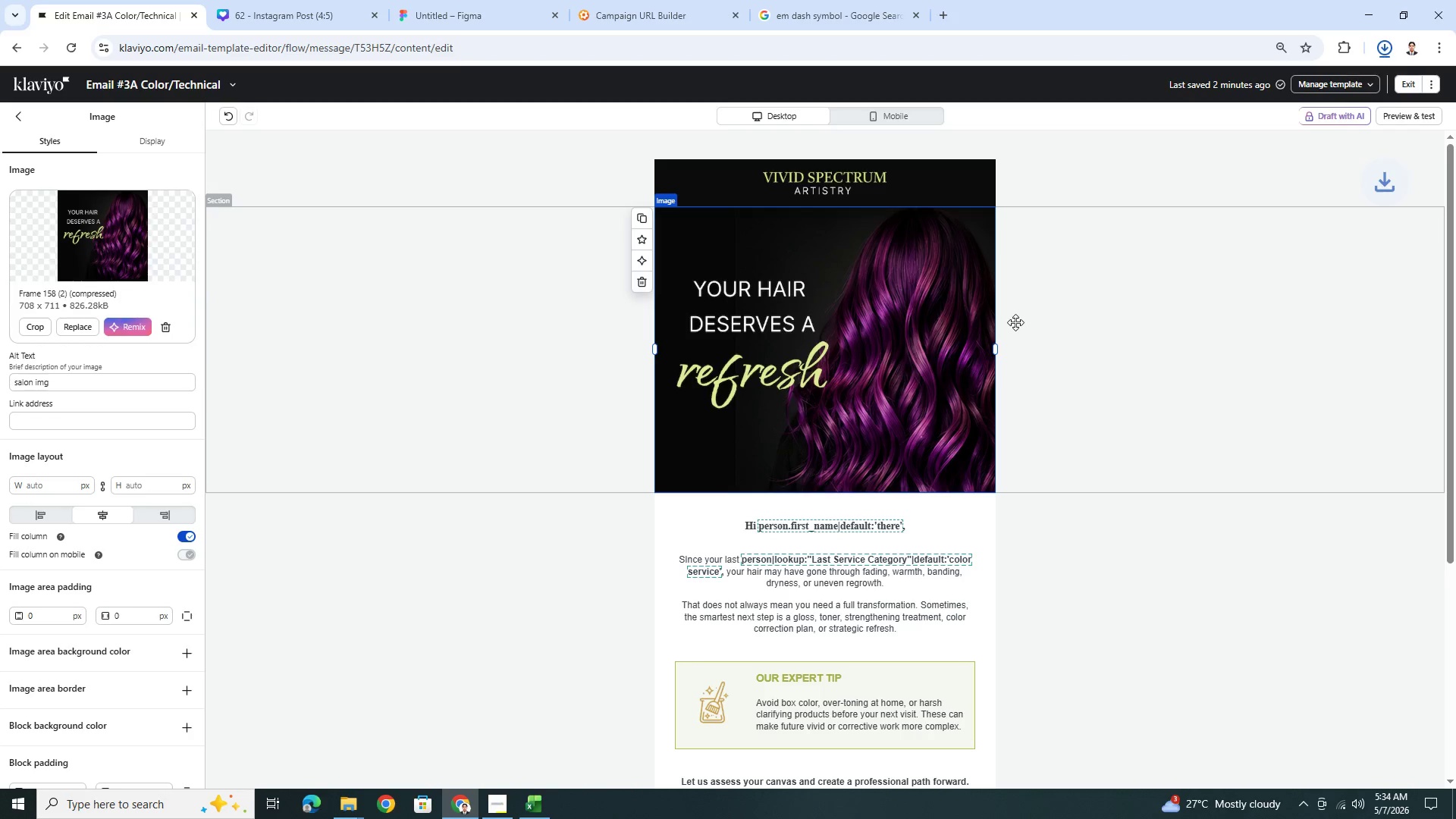 
left_click([934, 318])
 